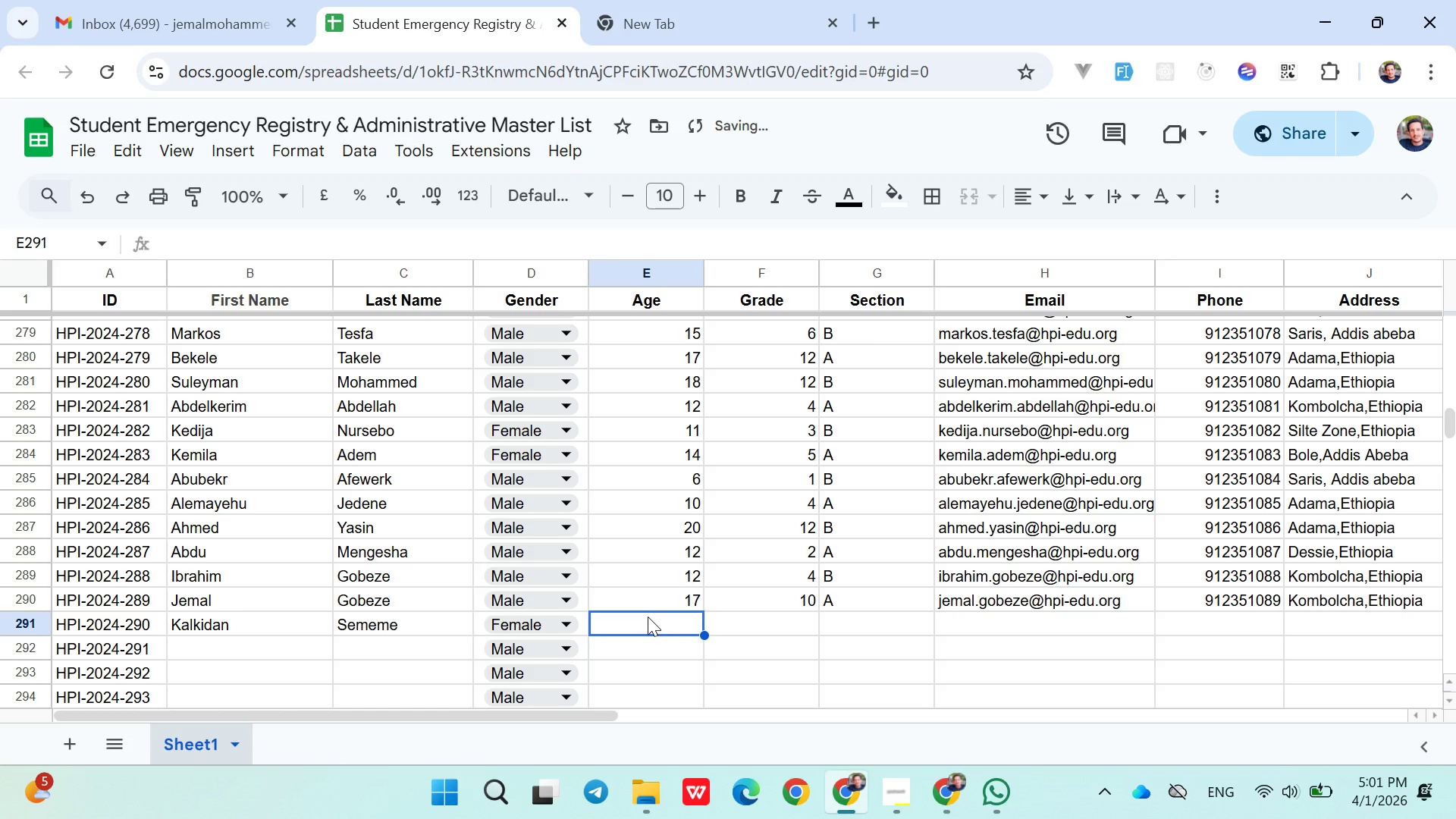 
type(19)
 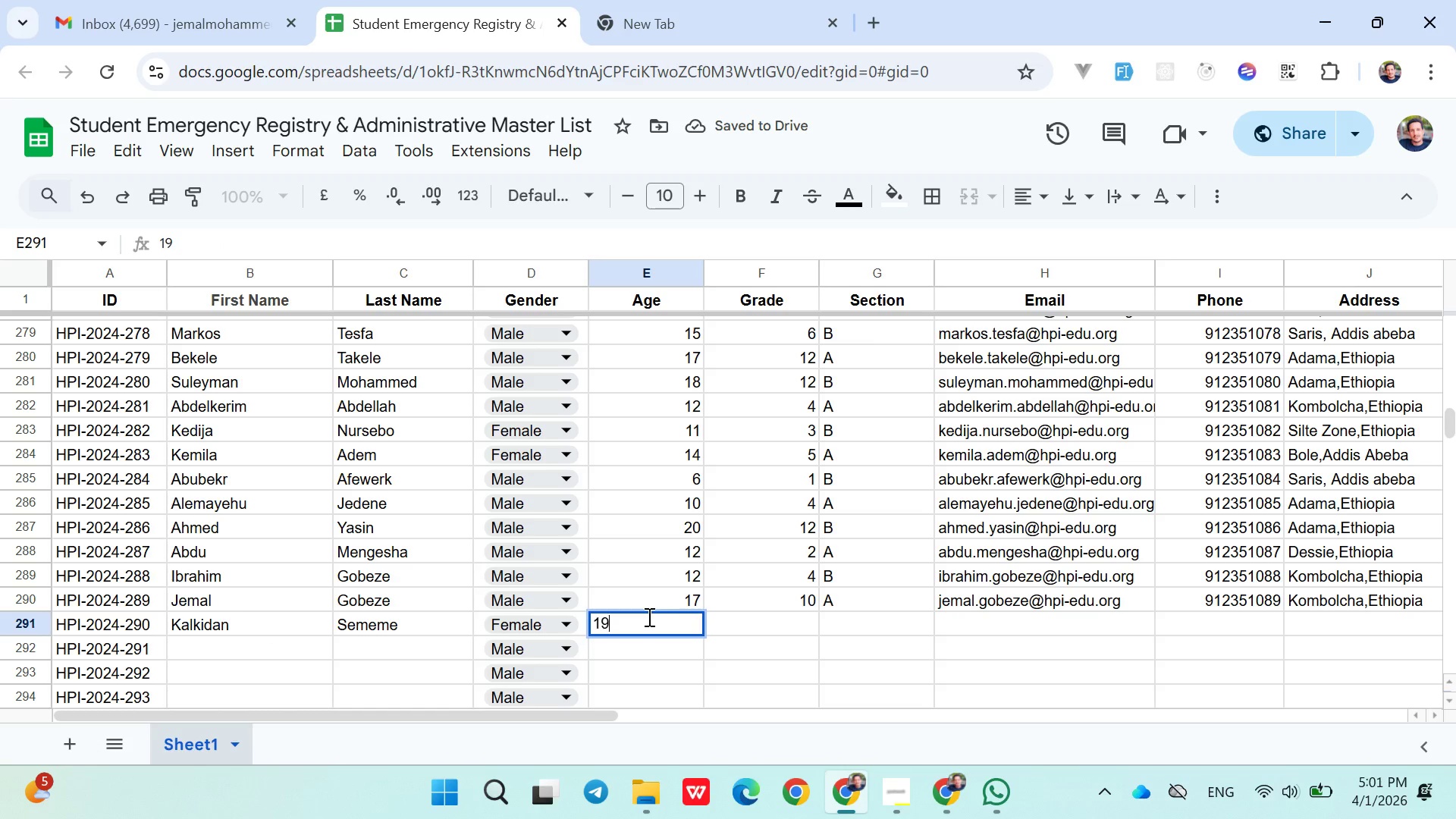 
key(ArrowRight)
 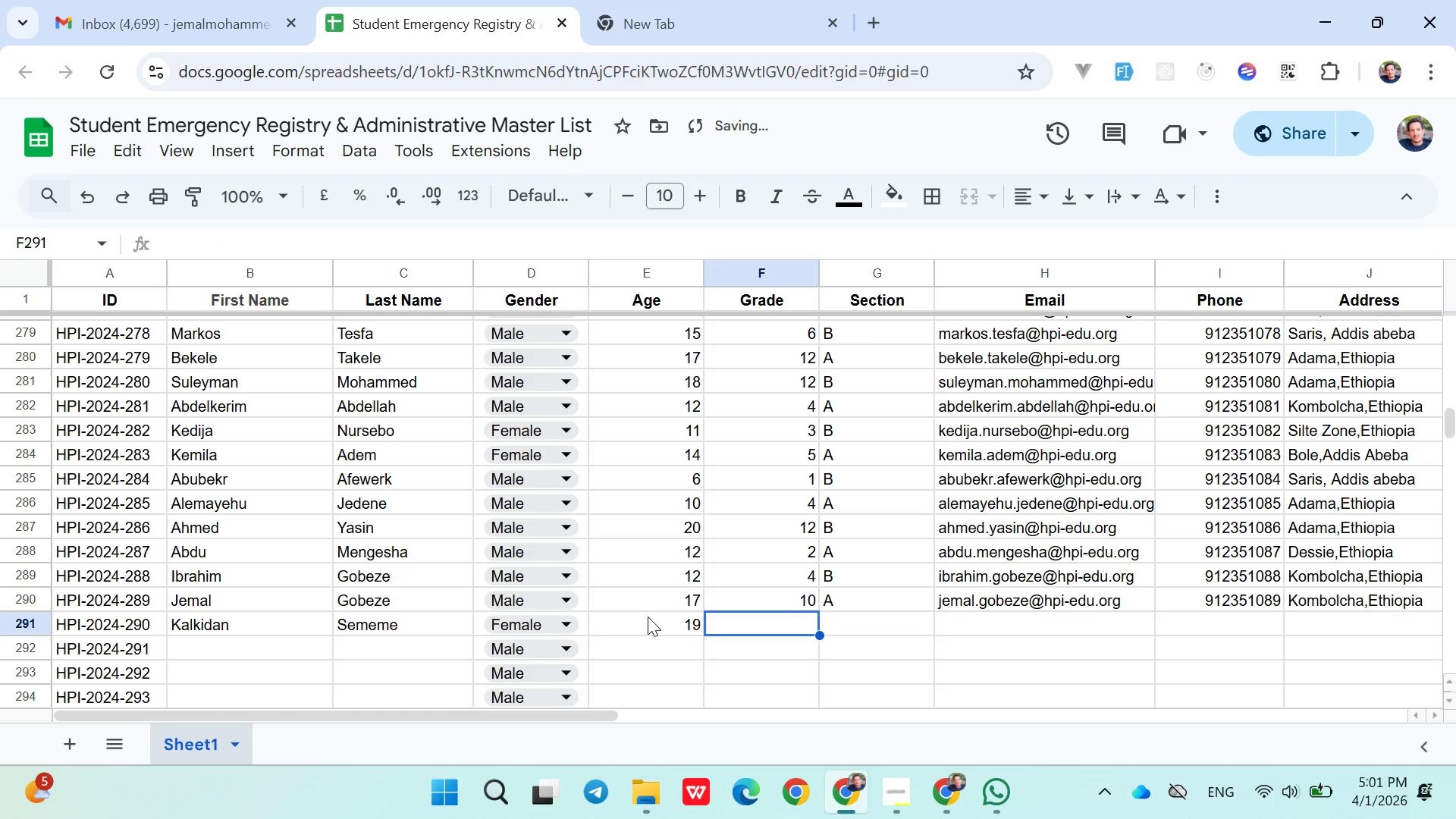 
type(10)
 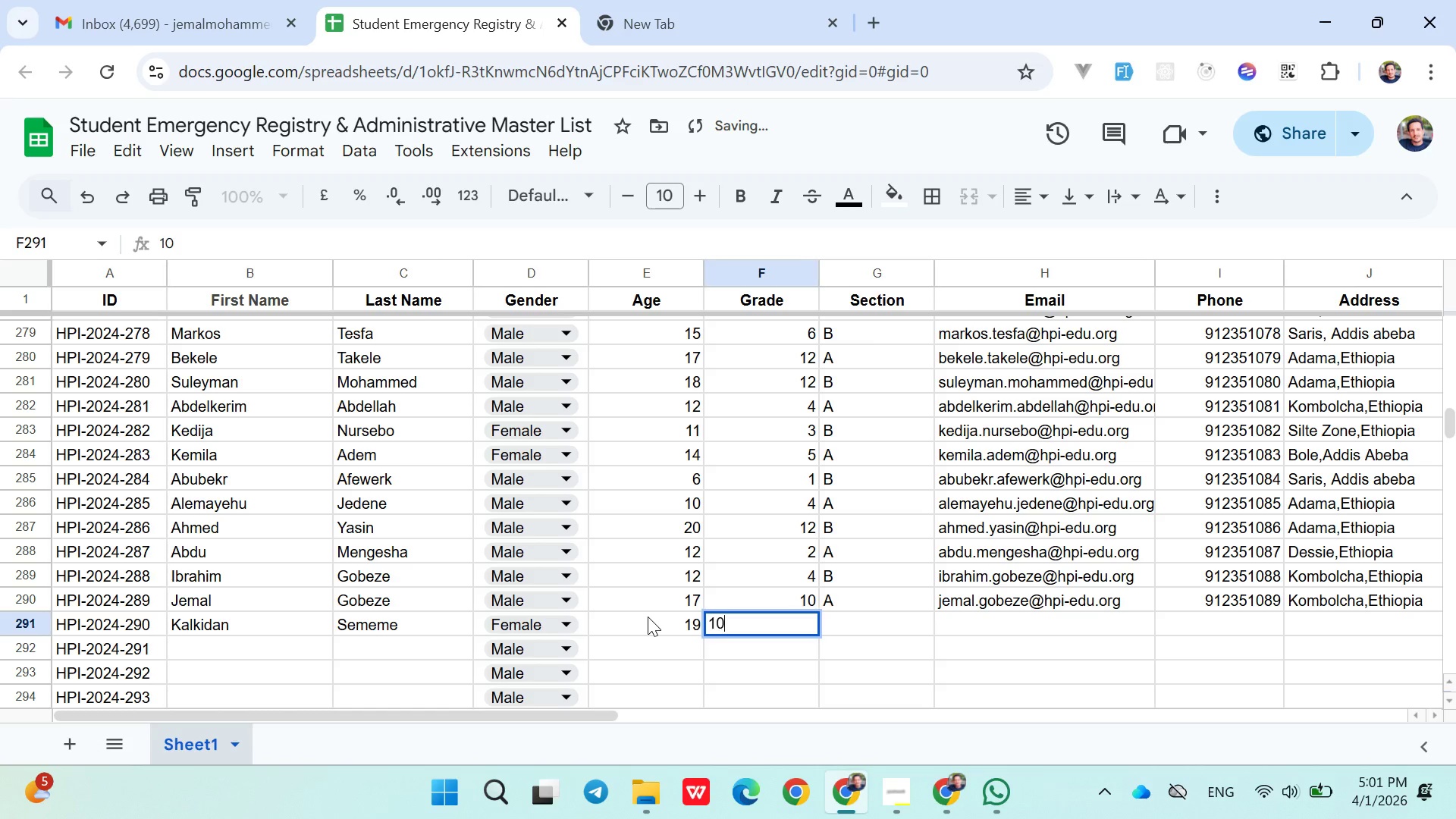 
key(ArrowRight)
 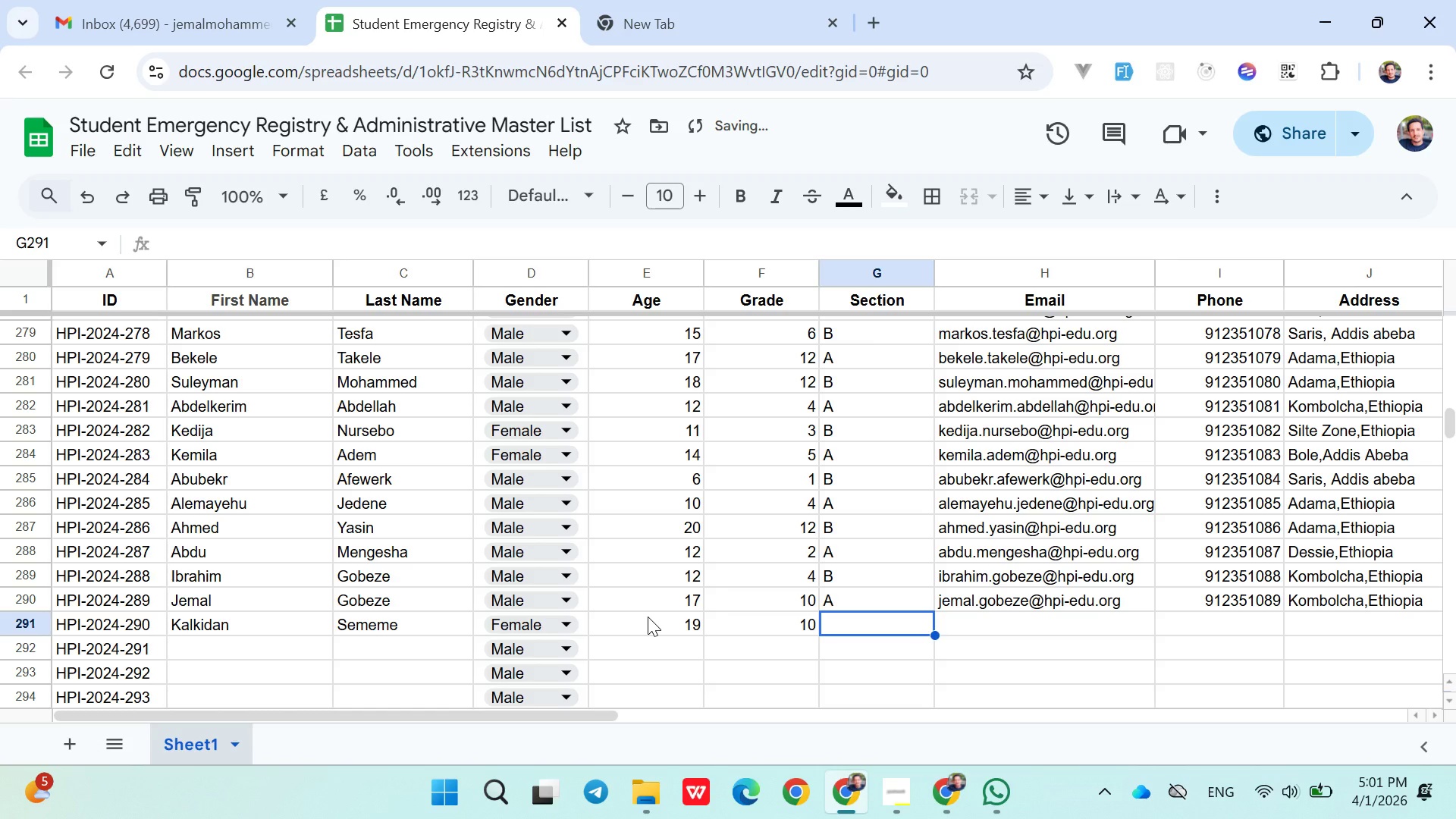 
key(Shift+B)
 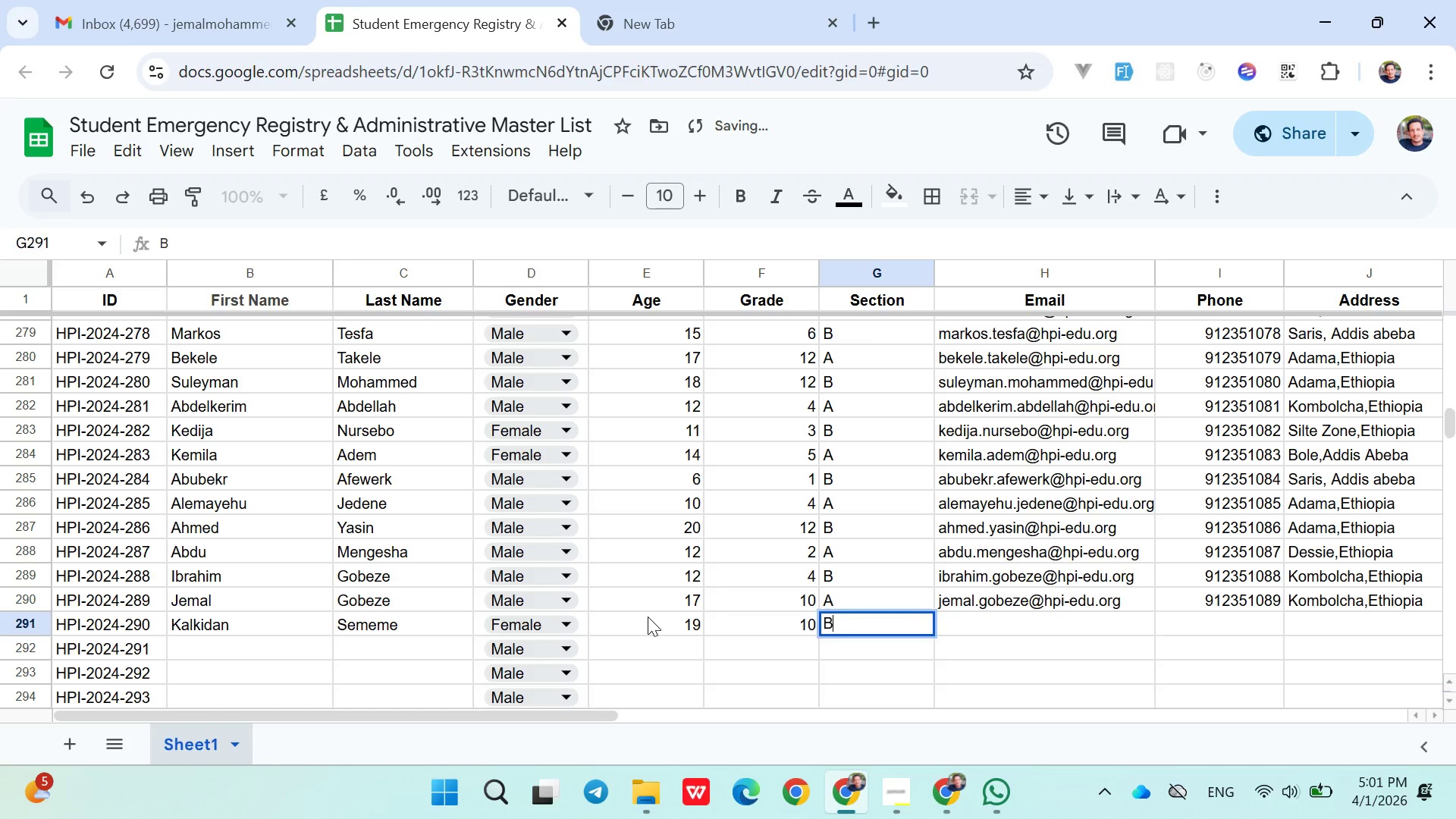 
key(ArrowRight)
 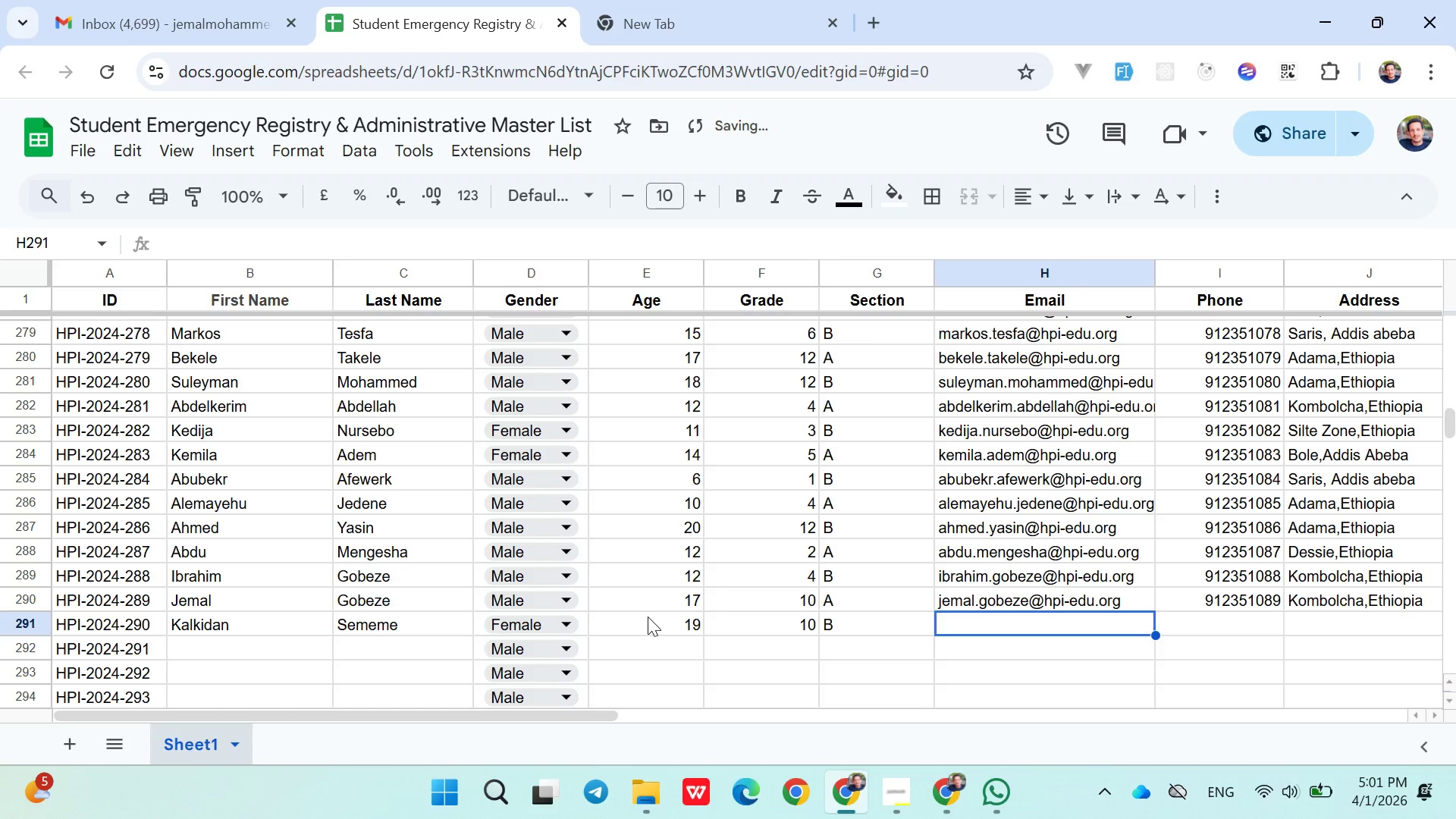 
type(kalkidan.sememe@hpi-edu.org)
 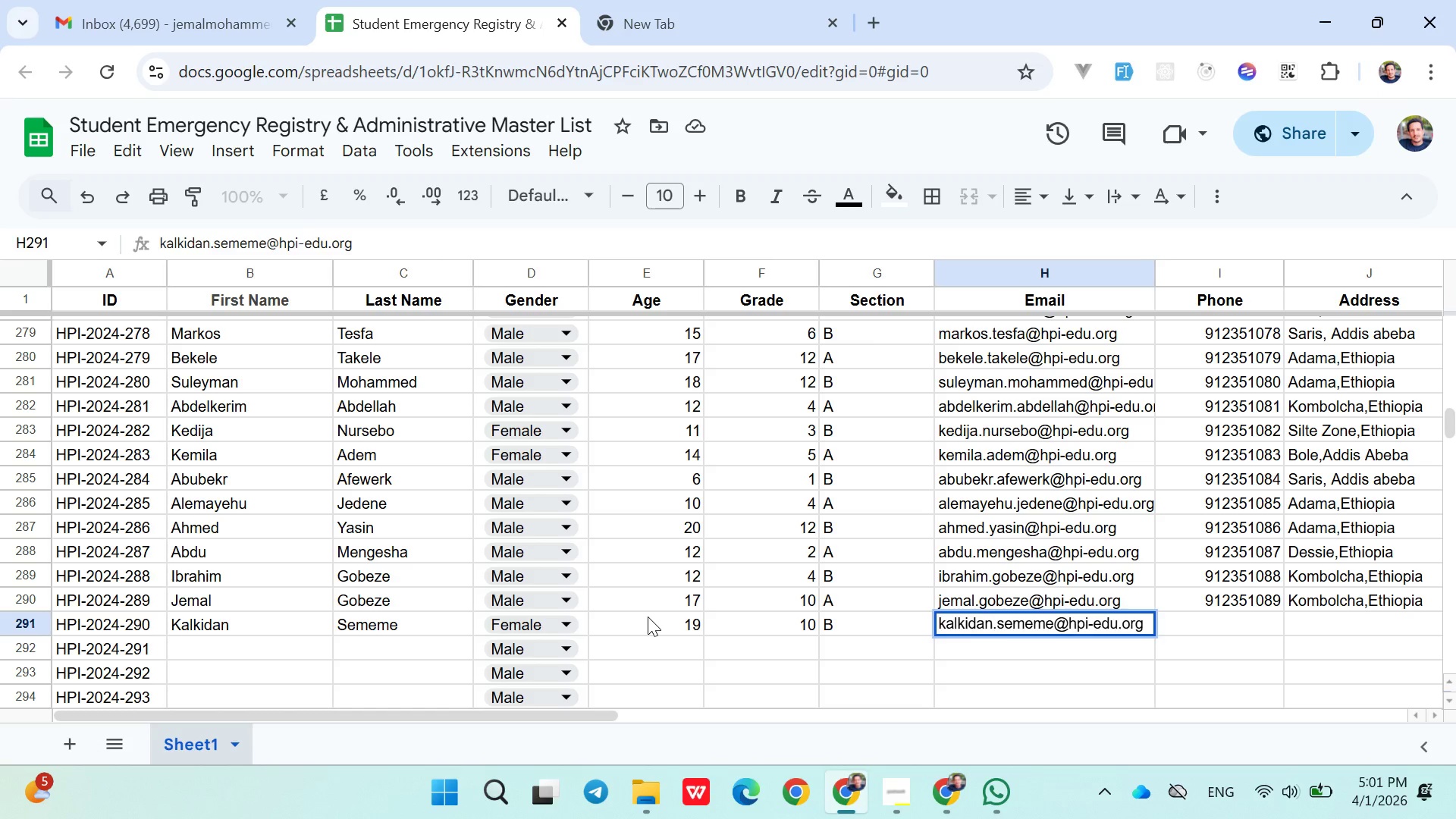 
 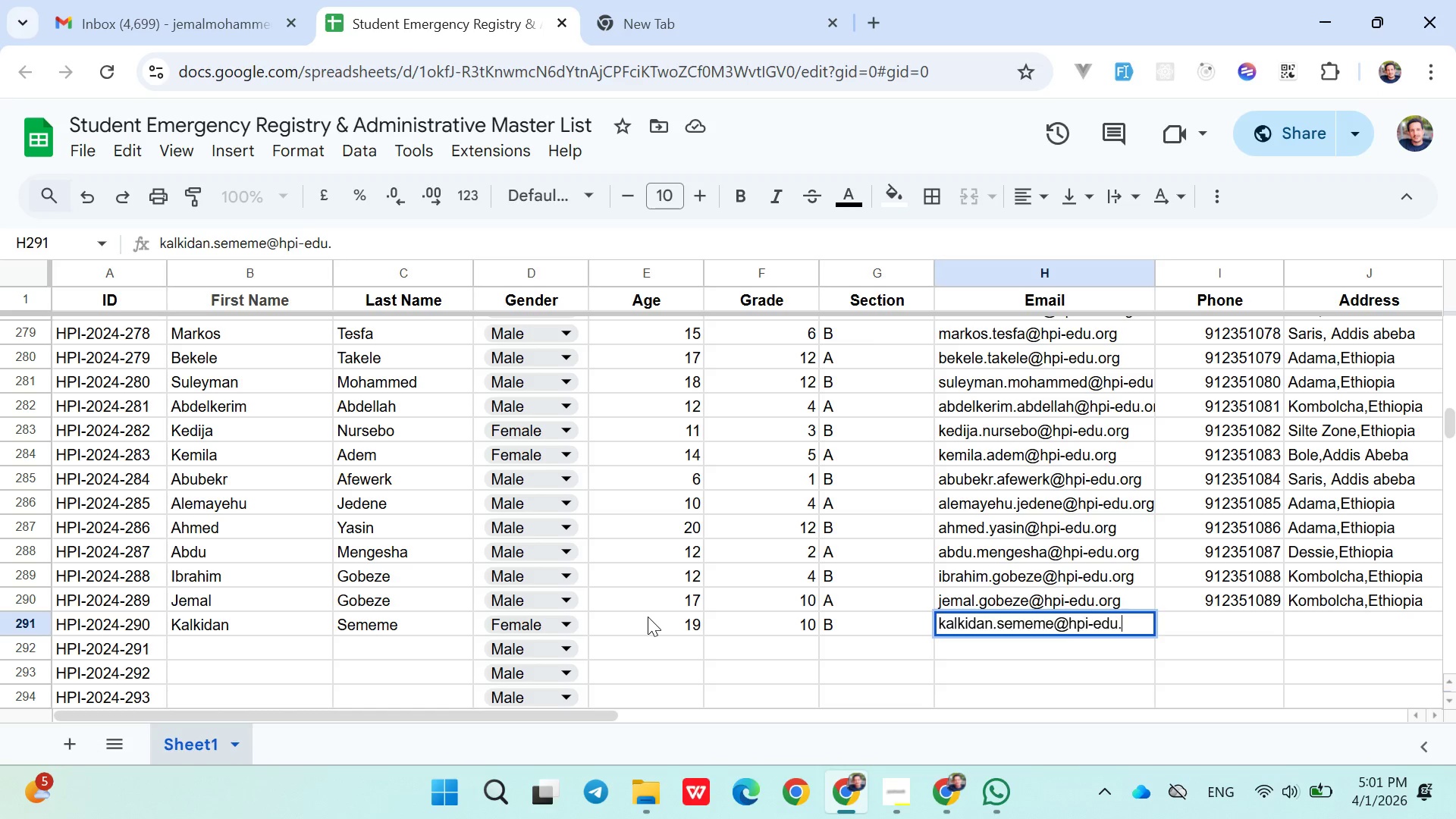 
key(ArrowRight)
 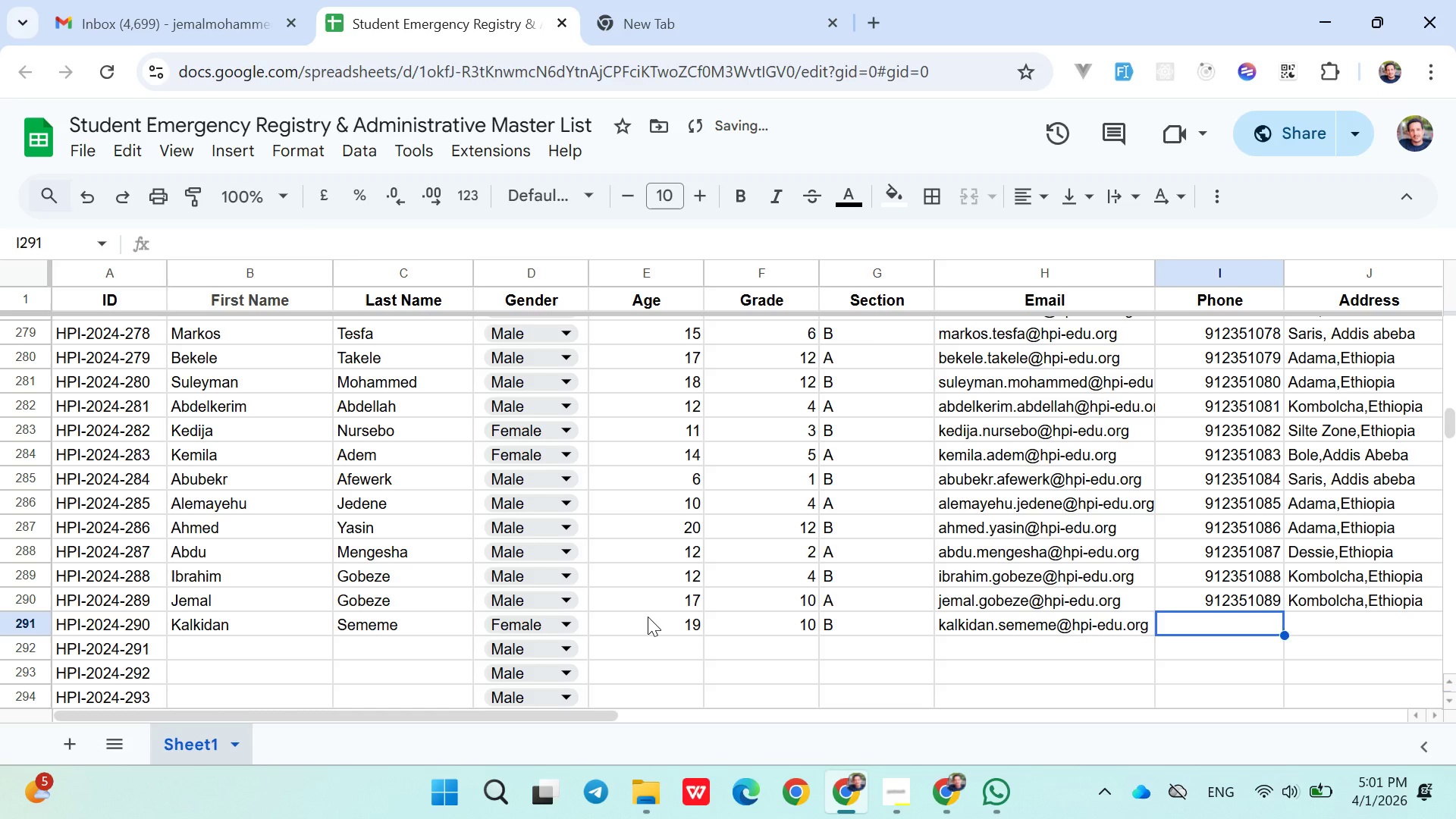 
type(0912351090)
 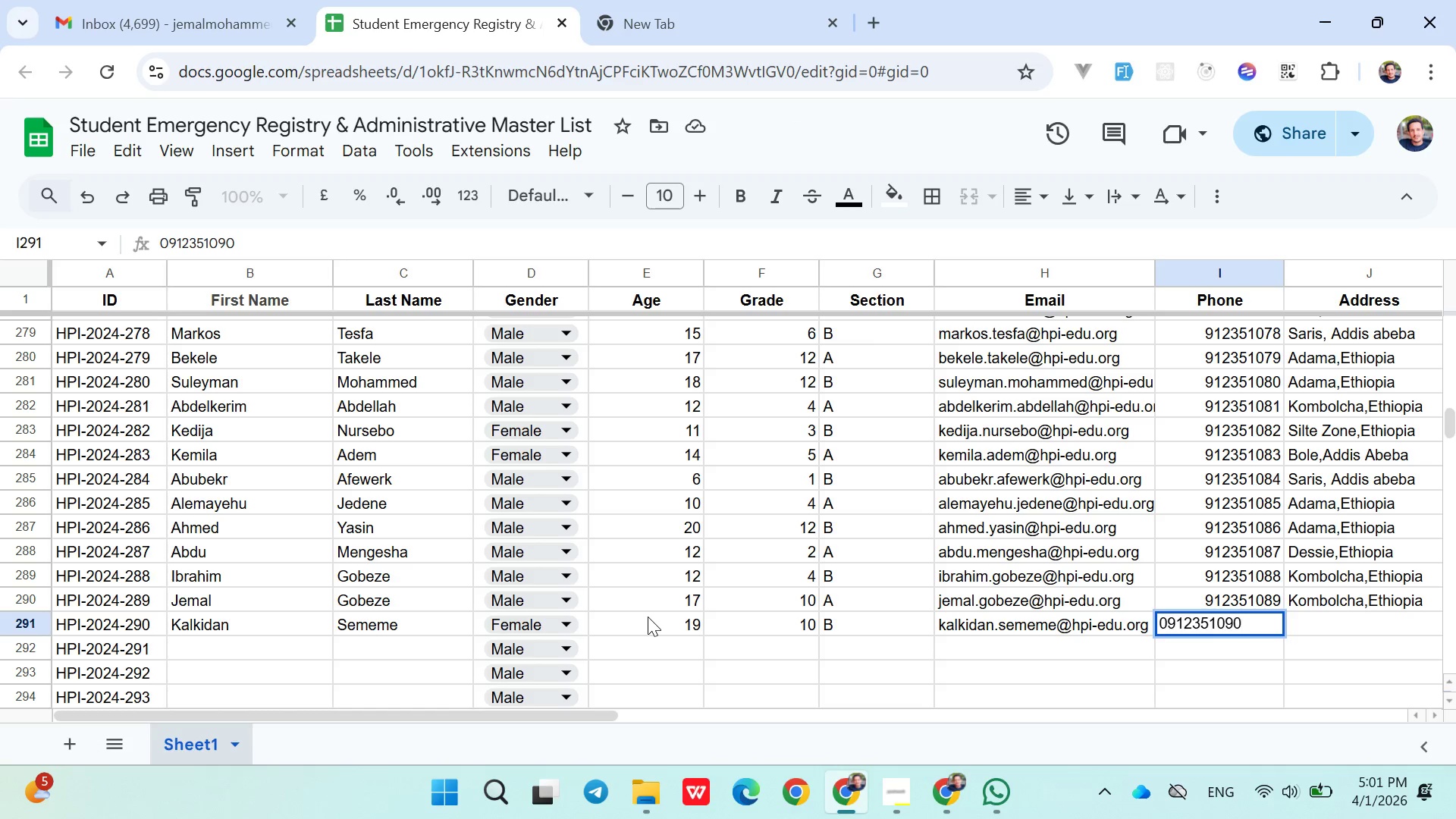 
key(ArrowRight)
 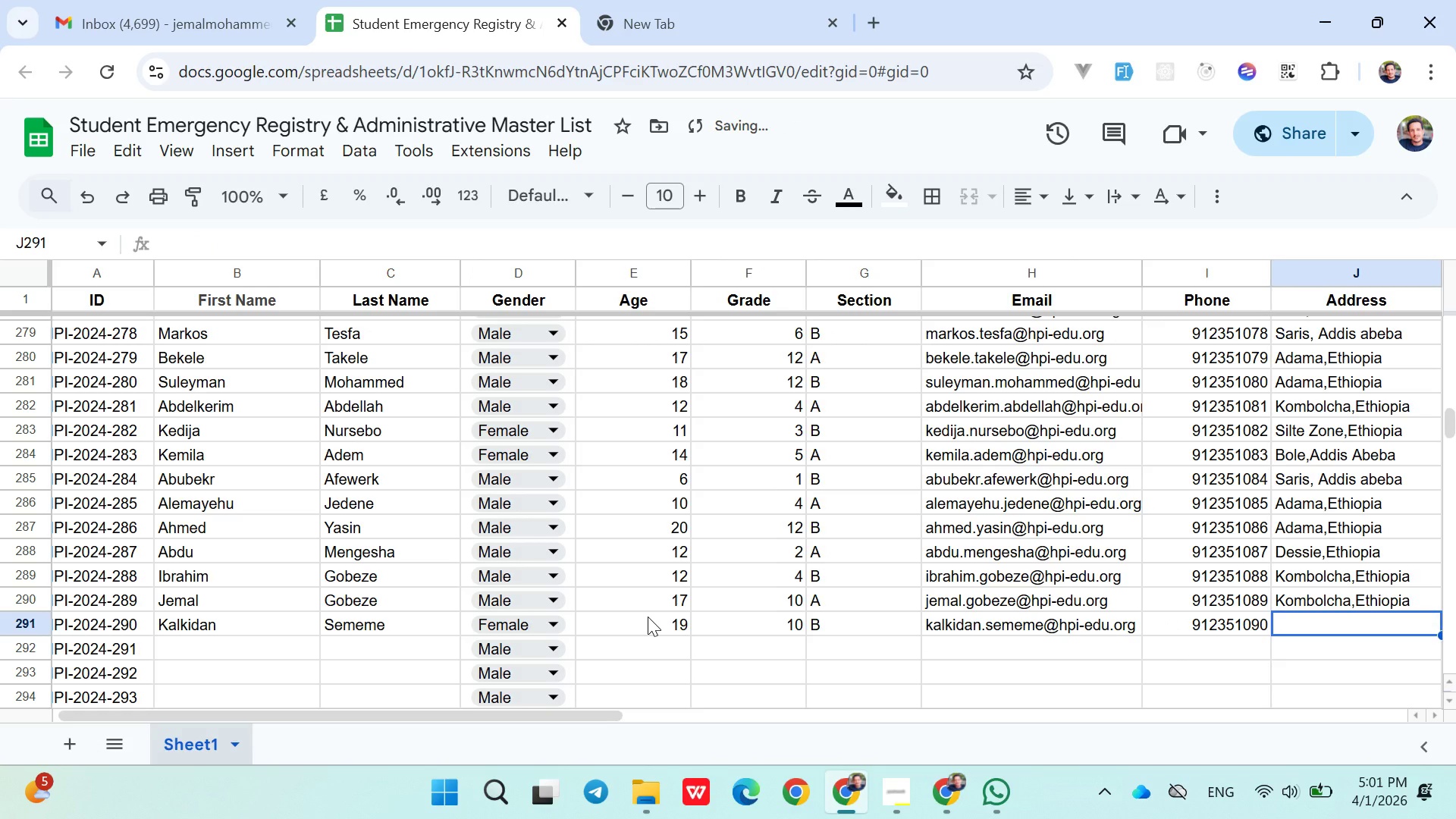 
type(Kom)
 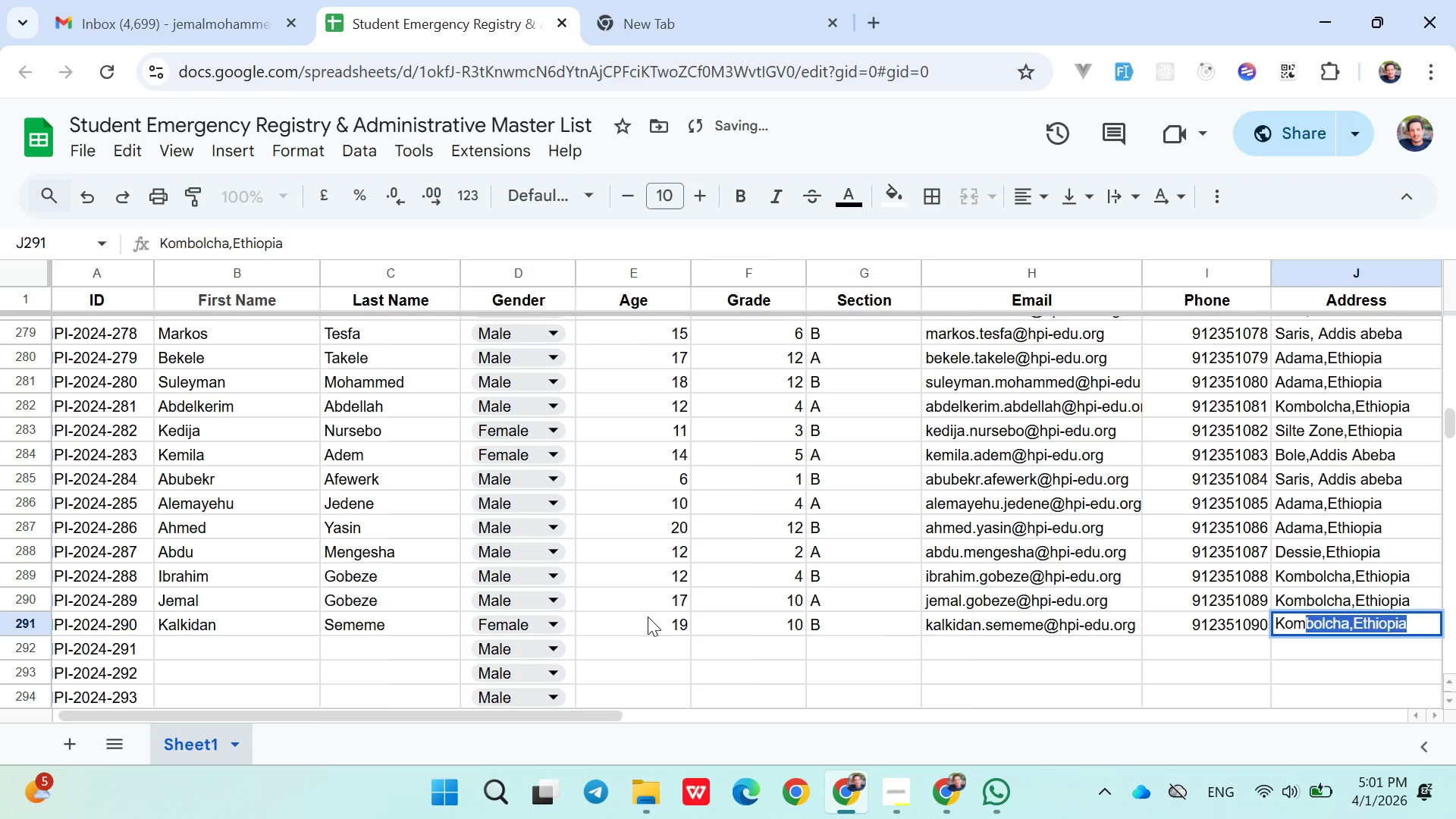 
key(ArrowRight)
 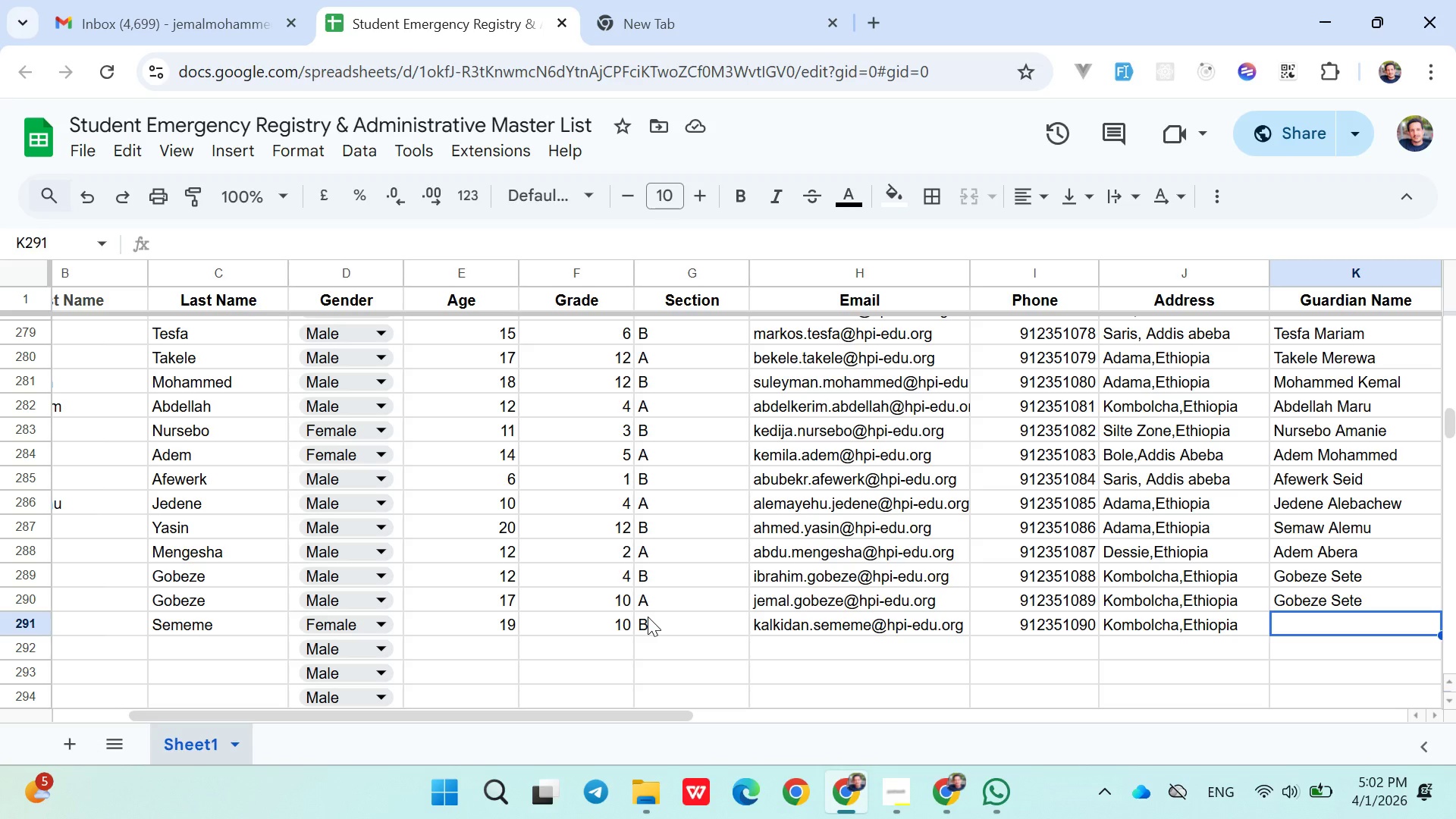 
wait(37.75)
 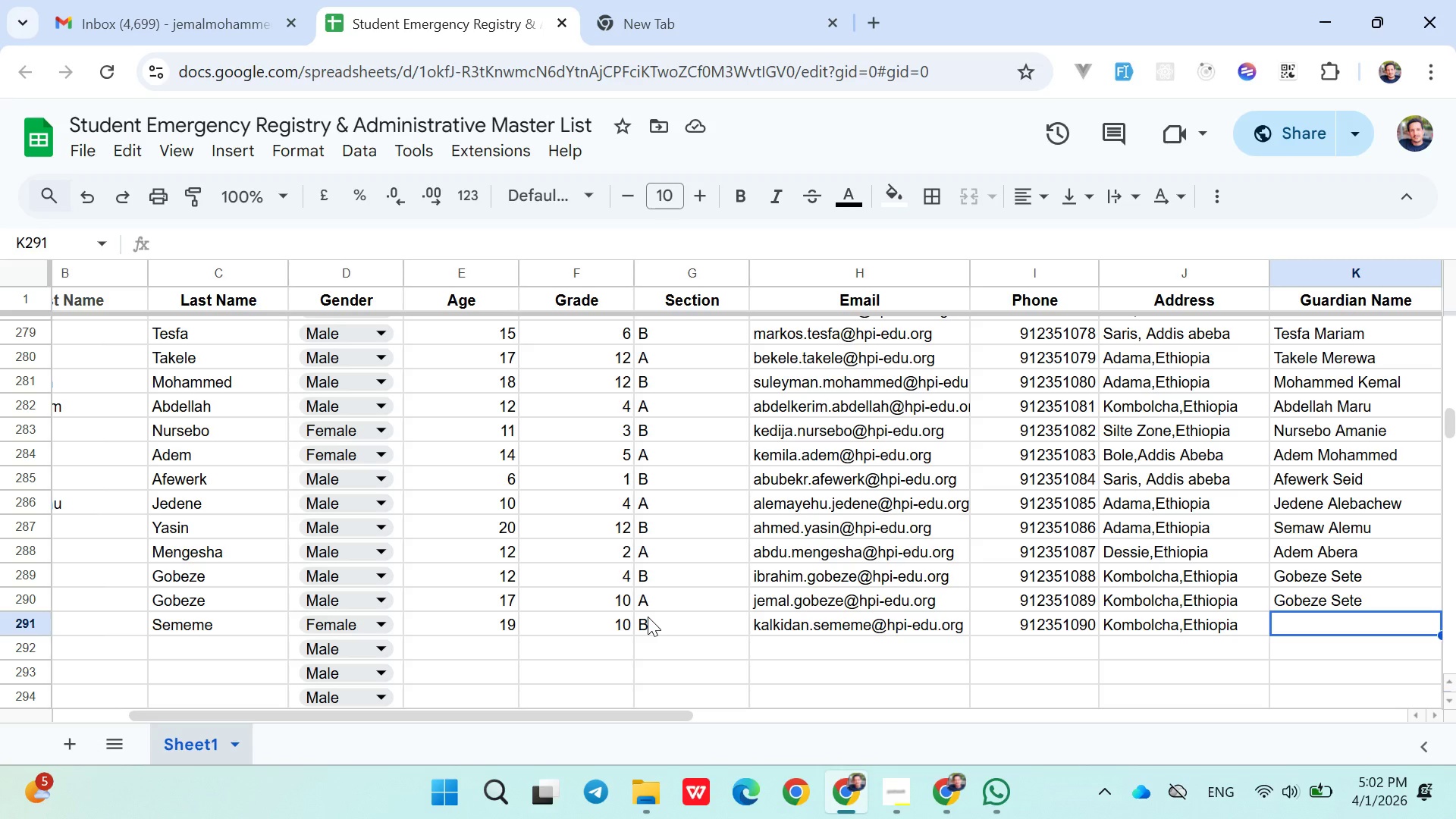 
type(Sememe Alemu)
 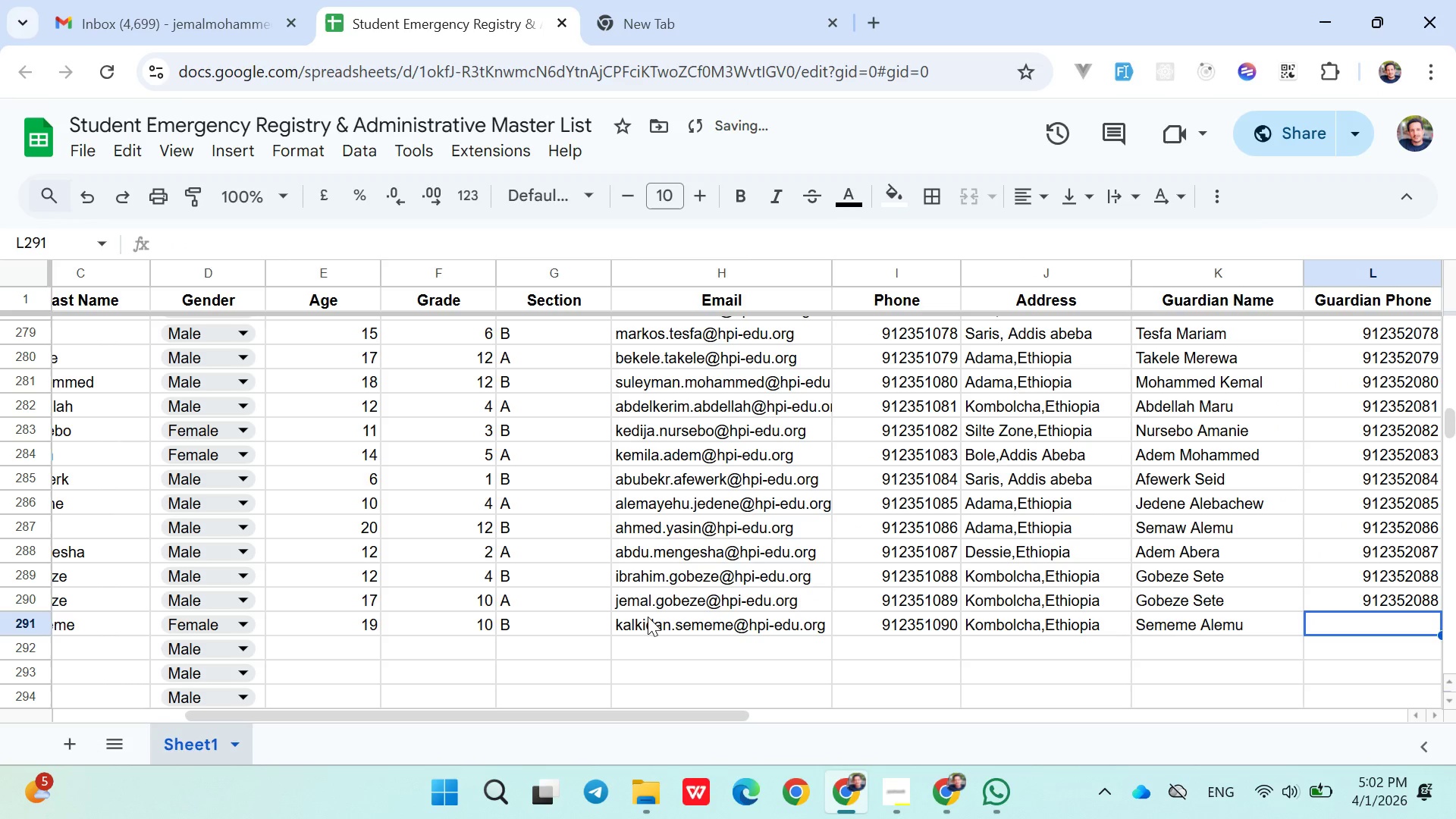 
 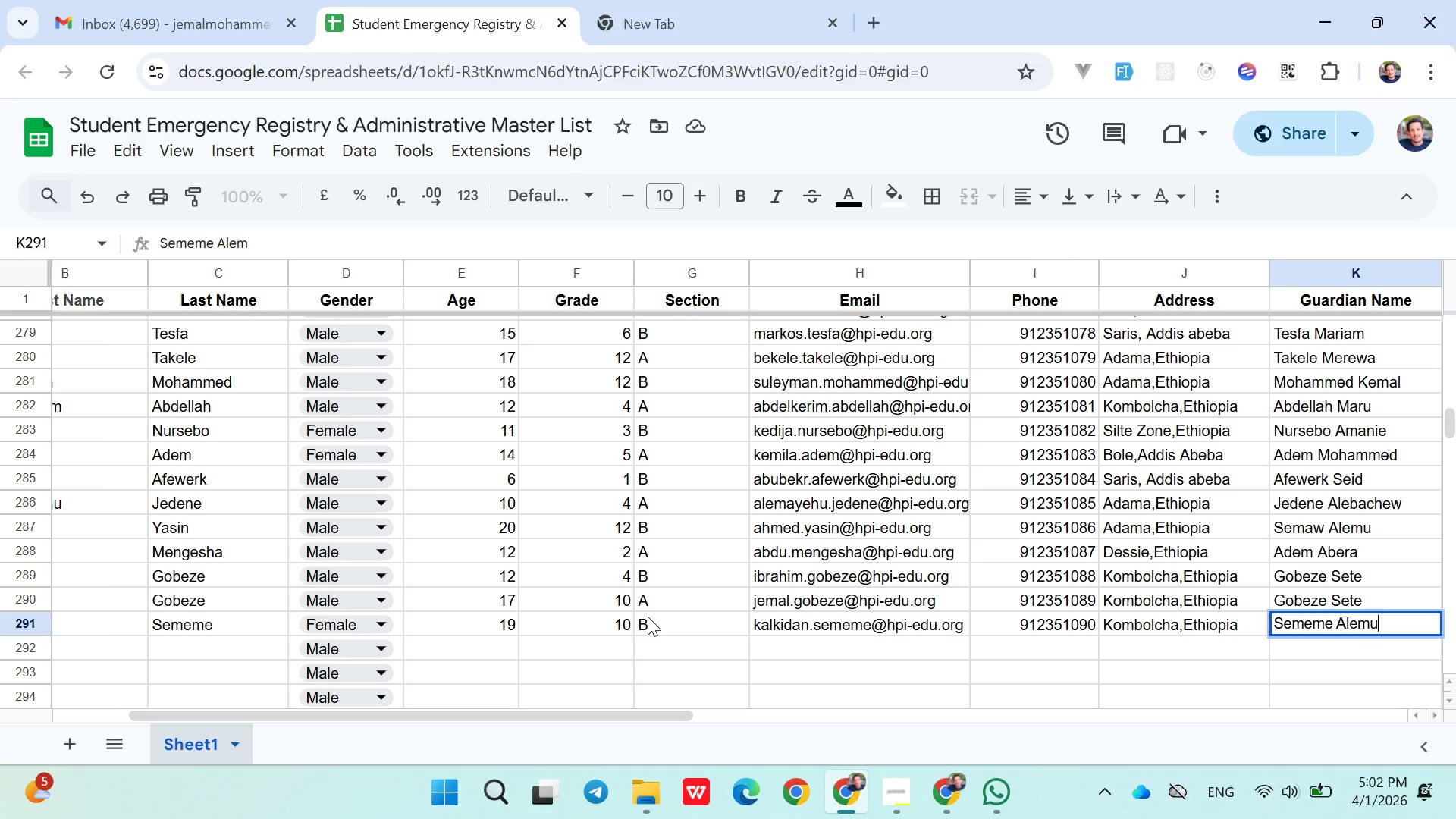 
key(ArrowRight)
 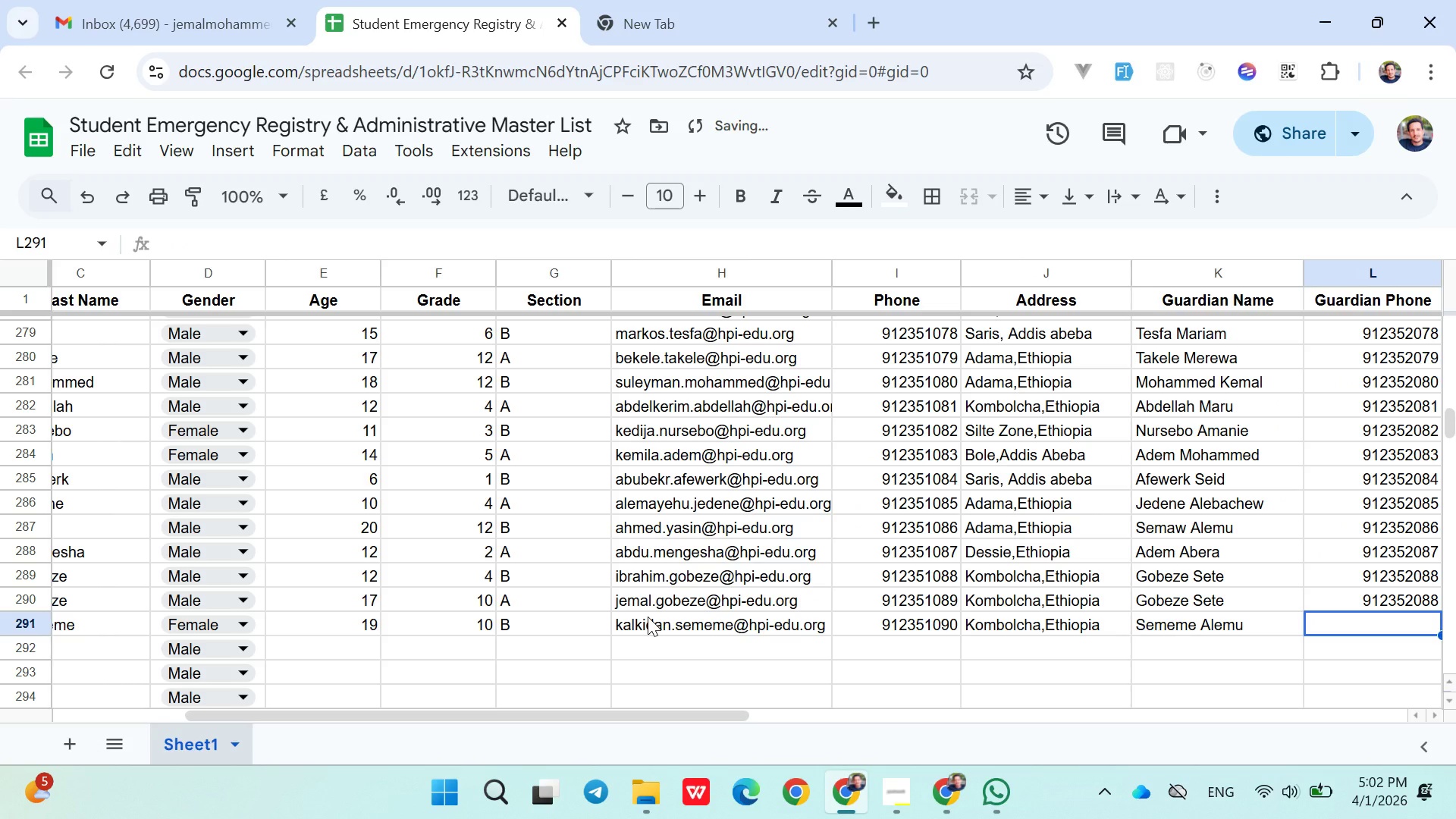 
type(0912352088)
key(Backspace)
key(Backspace)
type(90)
 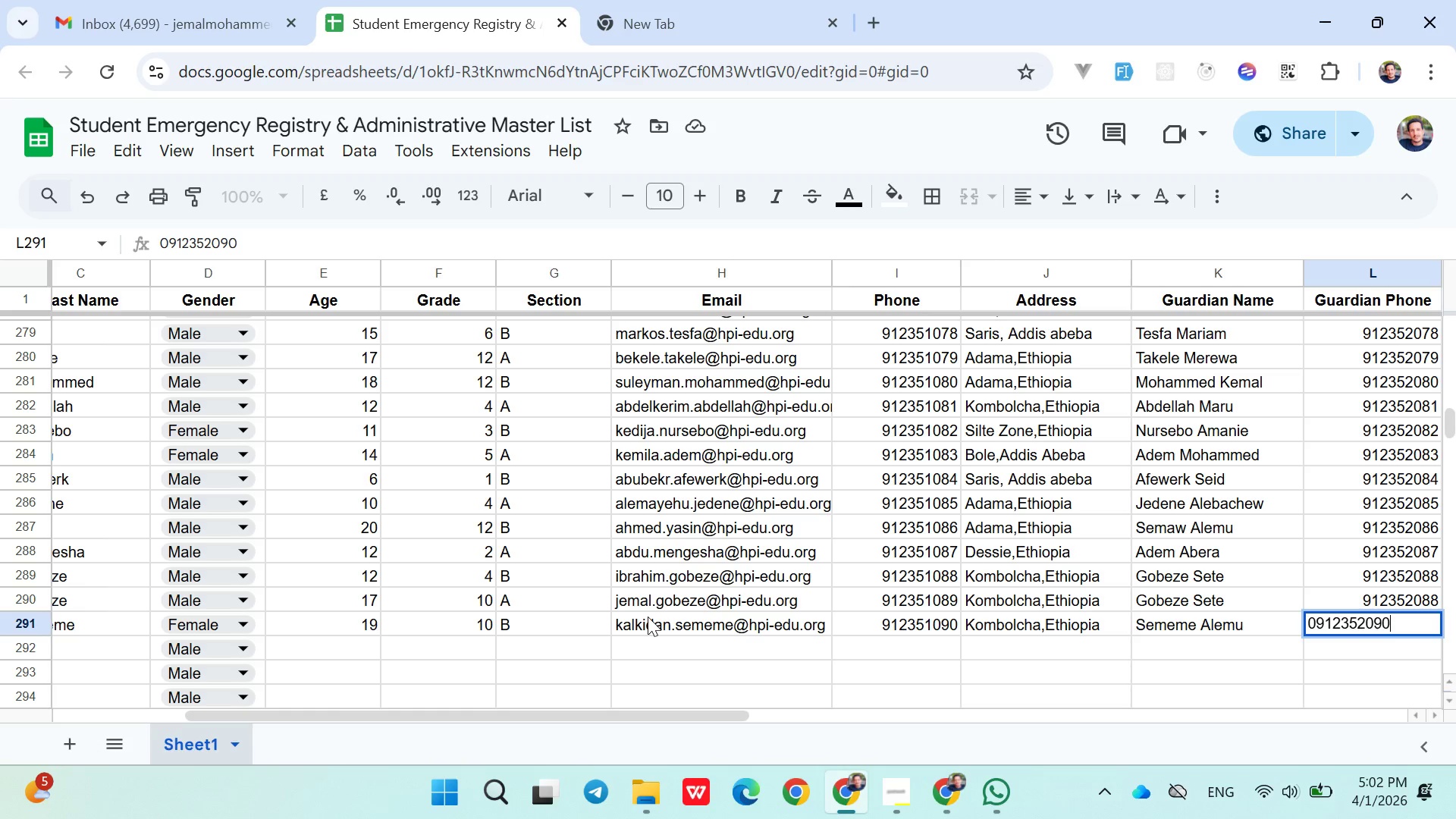 
wait(7.31)
 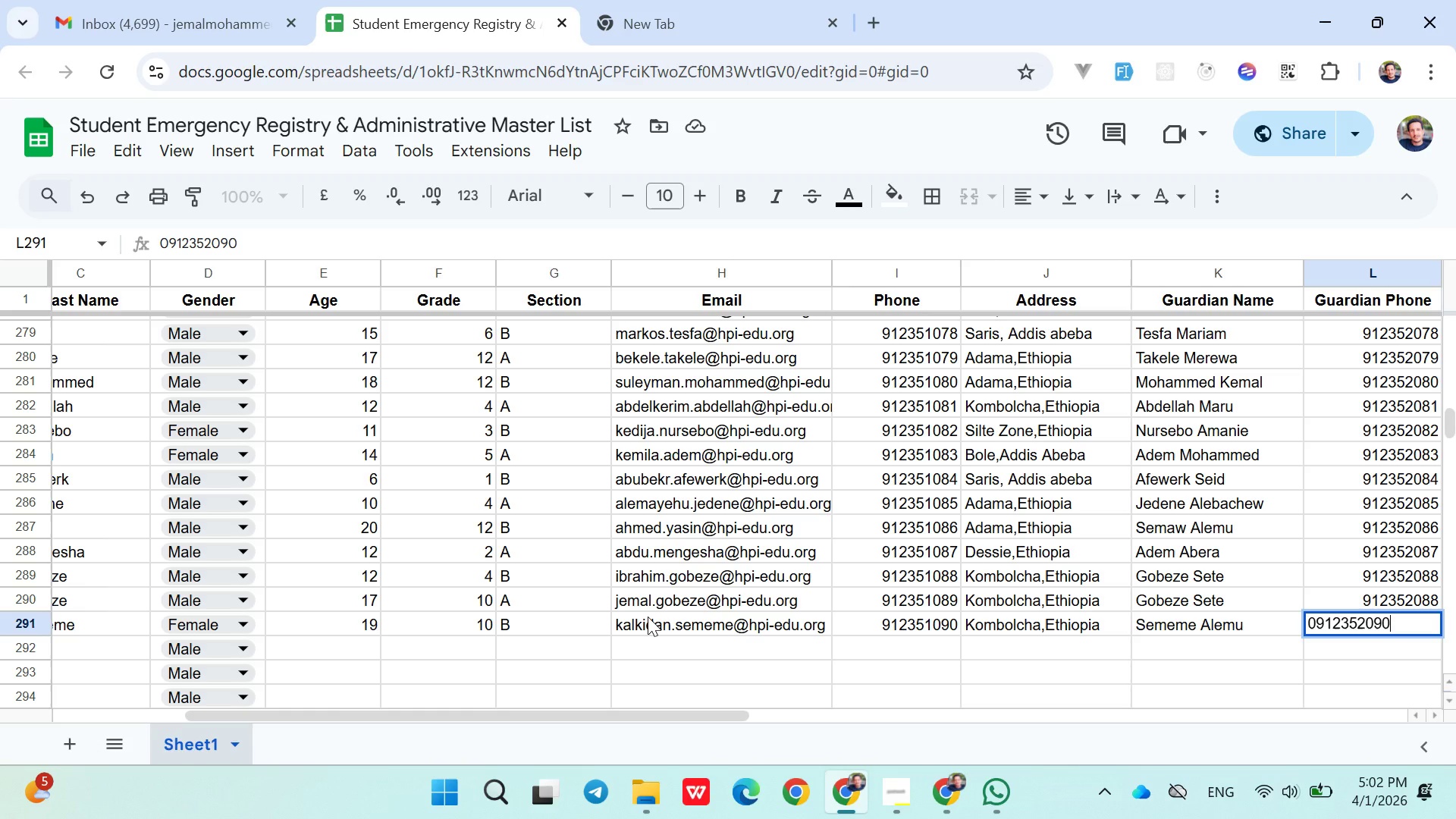 
key(ArrowUp)
 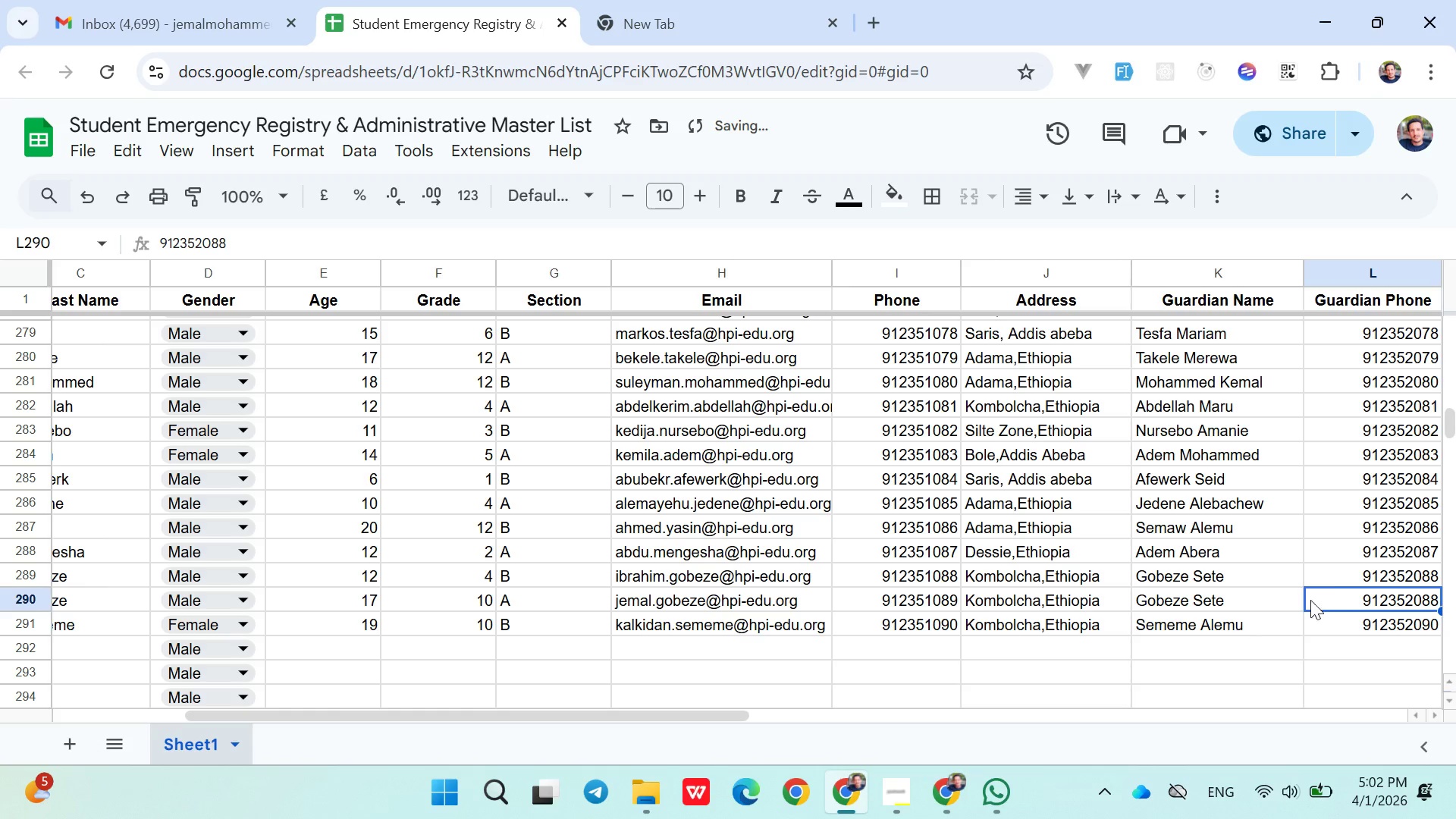 
double_click([1356, 592])
 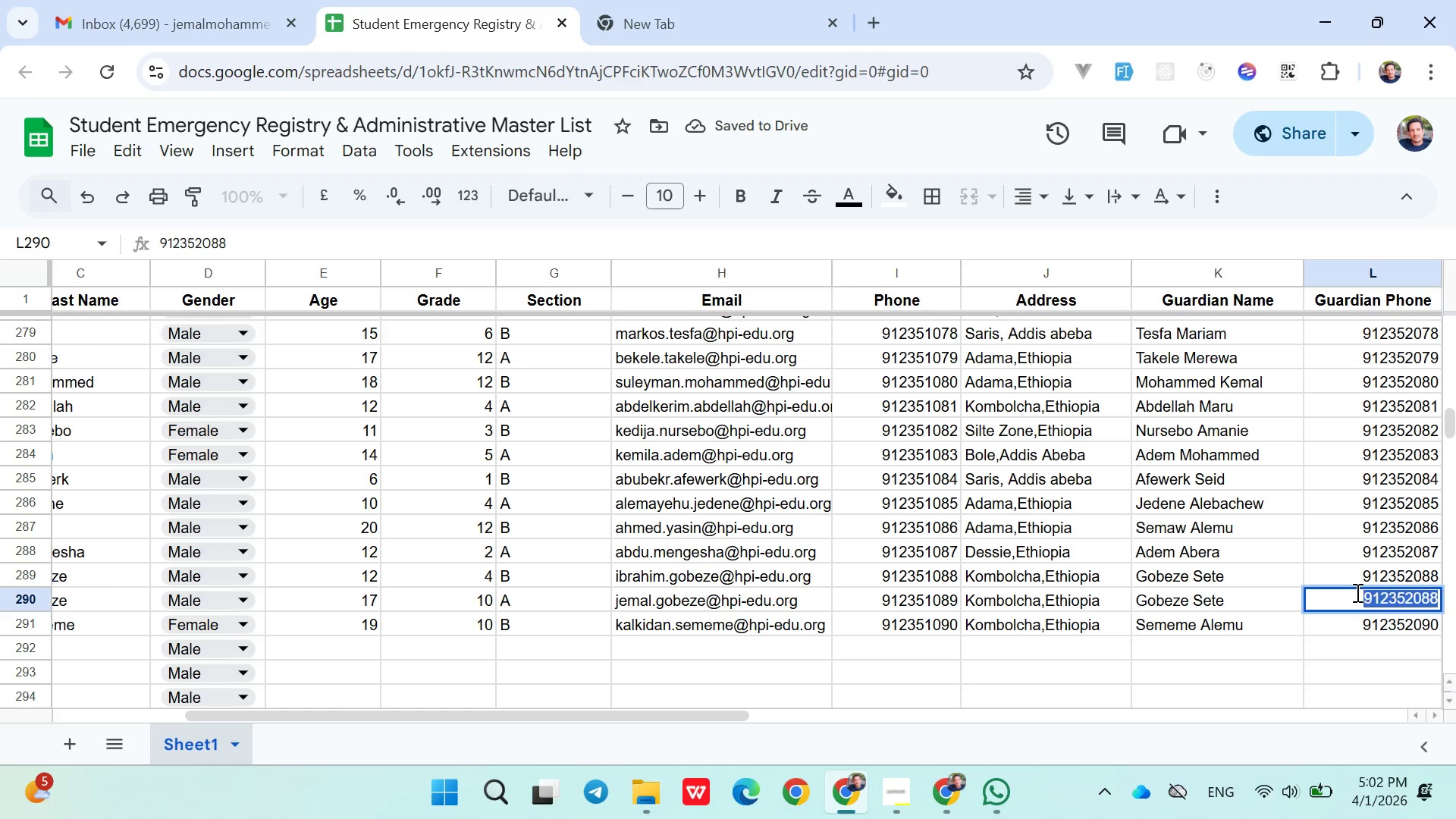 
triple_click([1356, 592])
 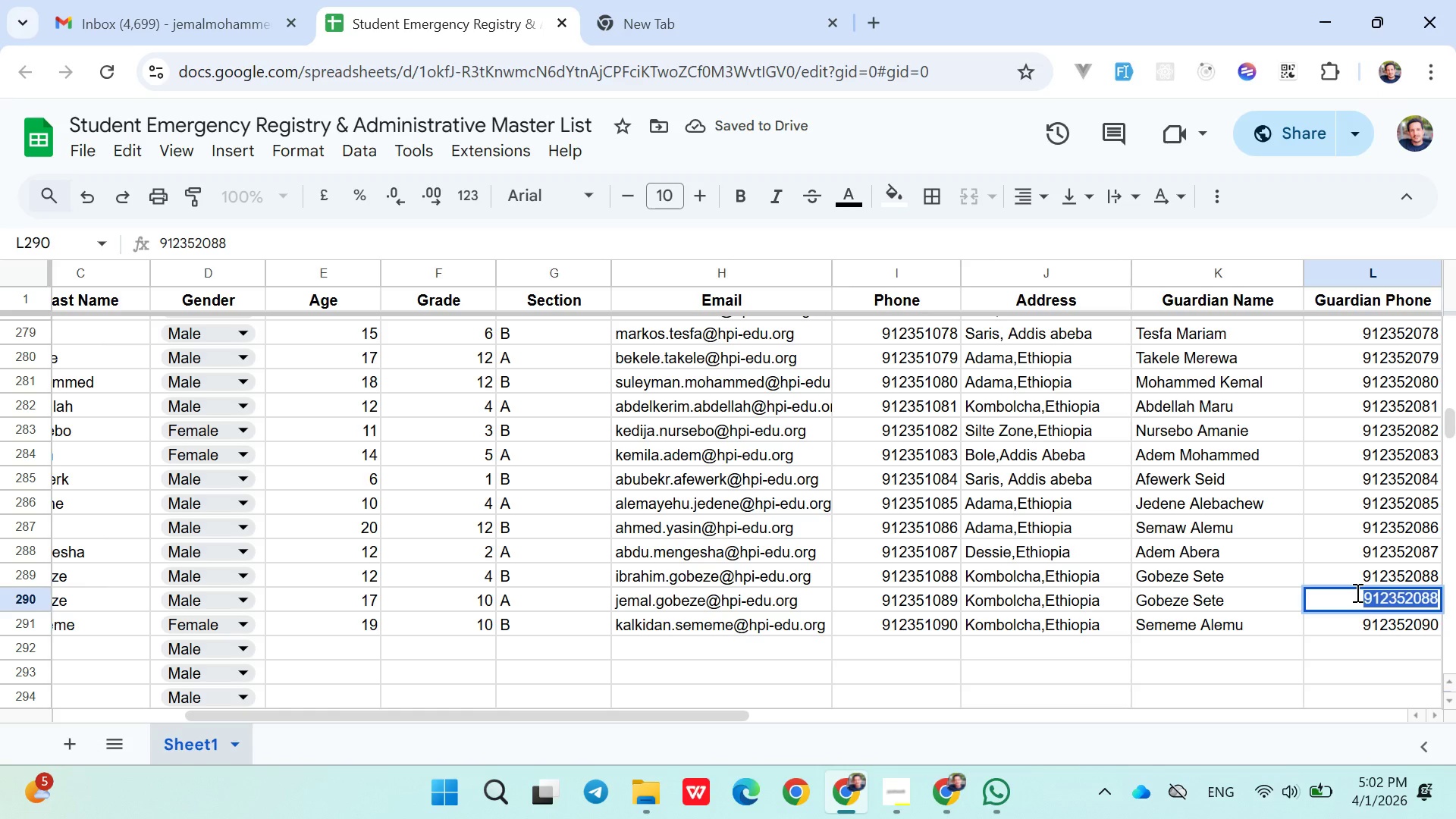 
key(ArrowRight)
 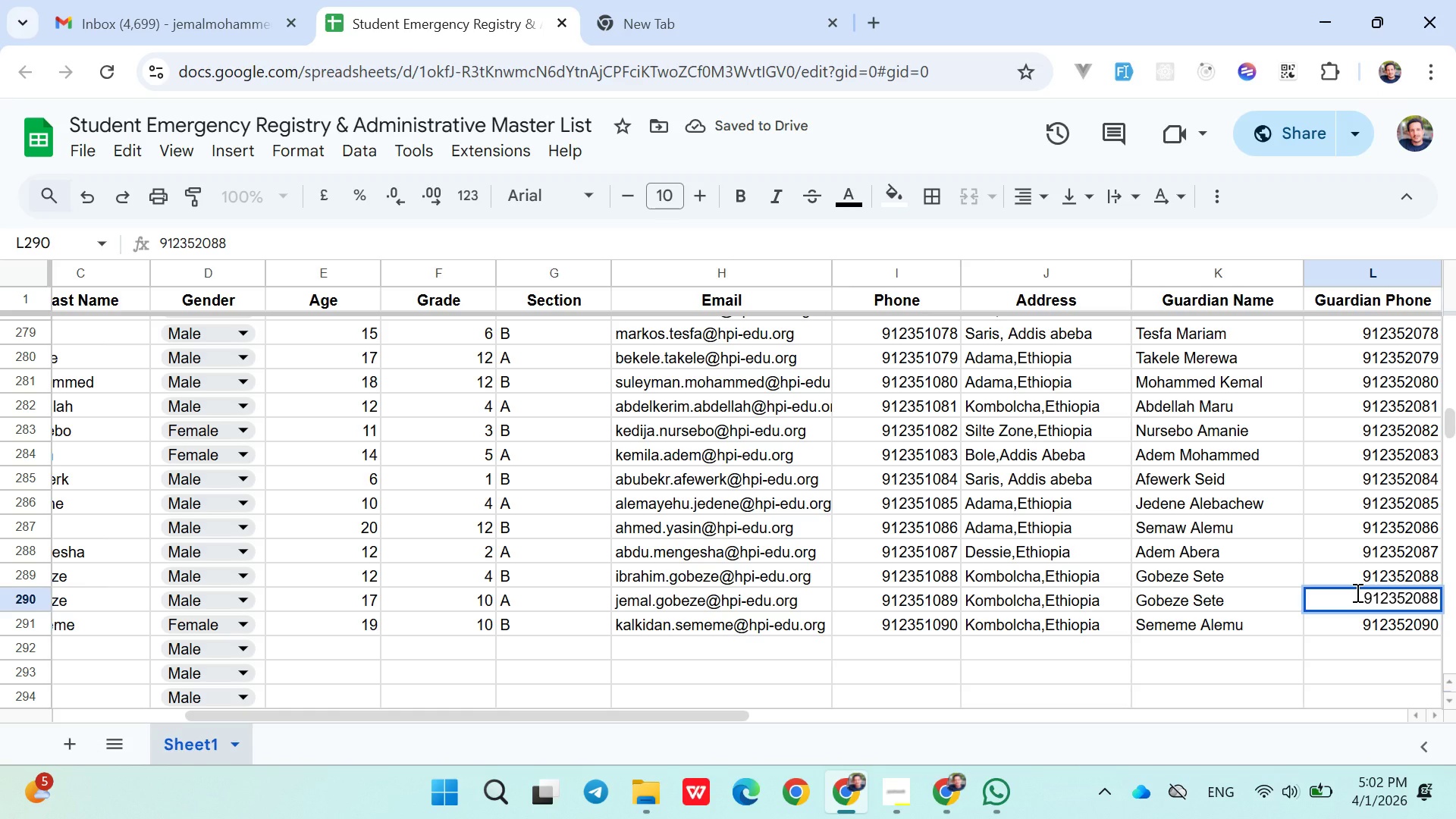 
key(Backspace)
key(Backspace)
type(89)
 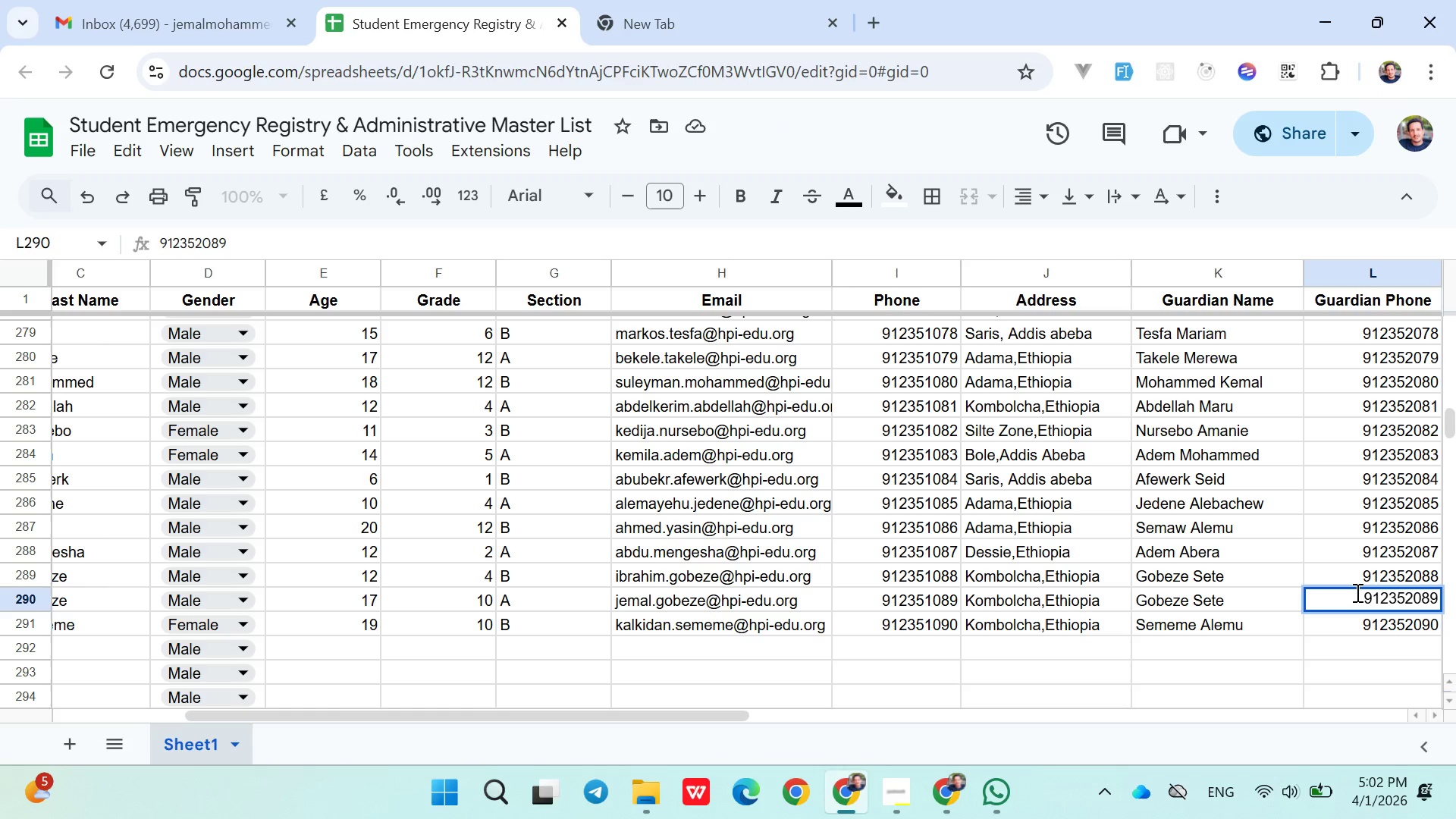 
key(ArrowDown)
 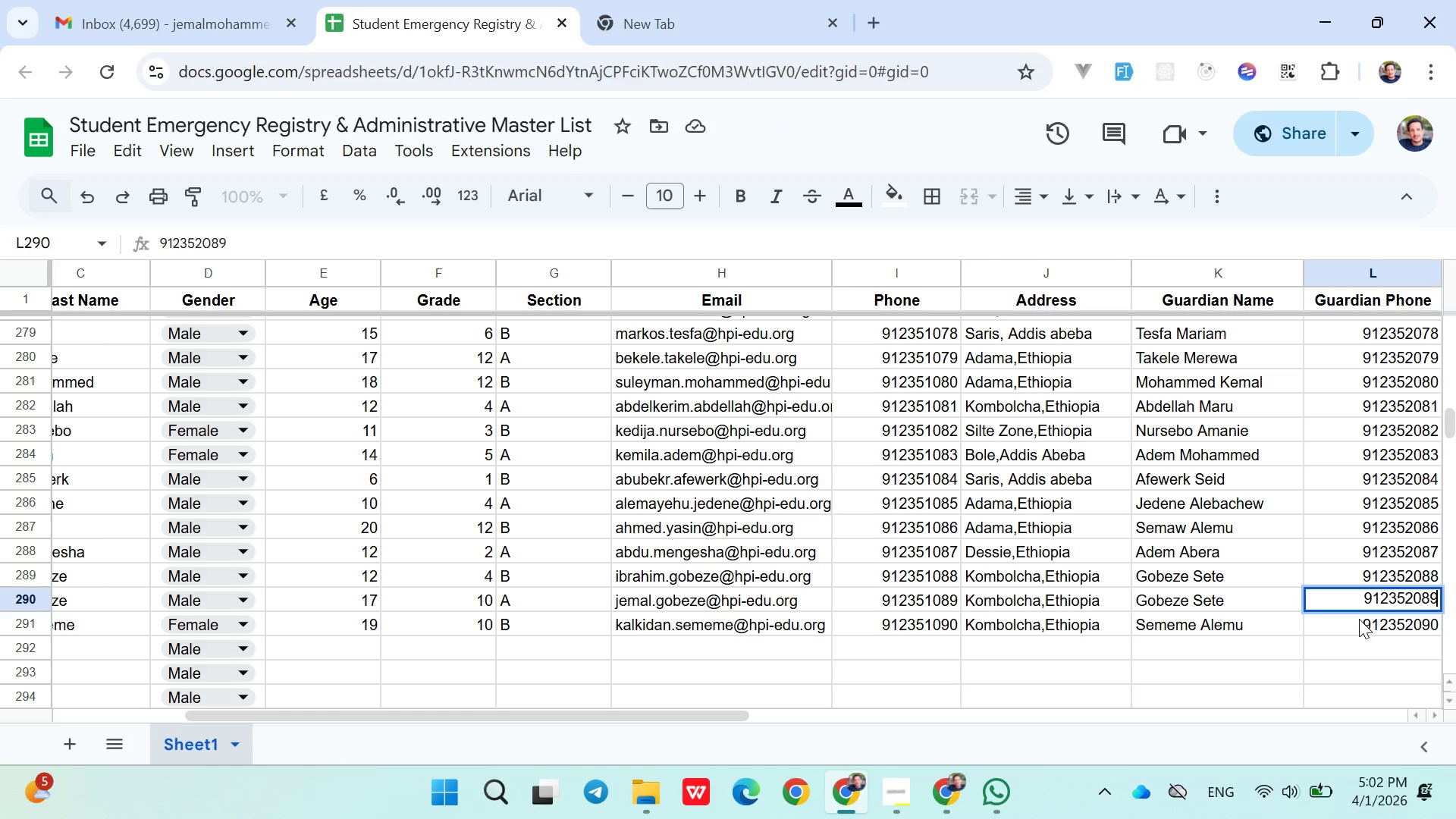 
left_click([1360, 629])
 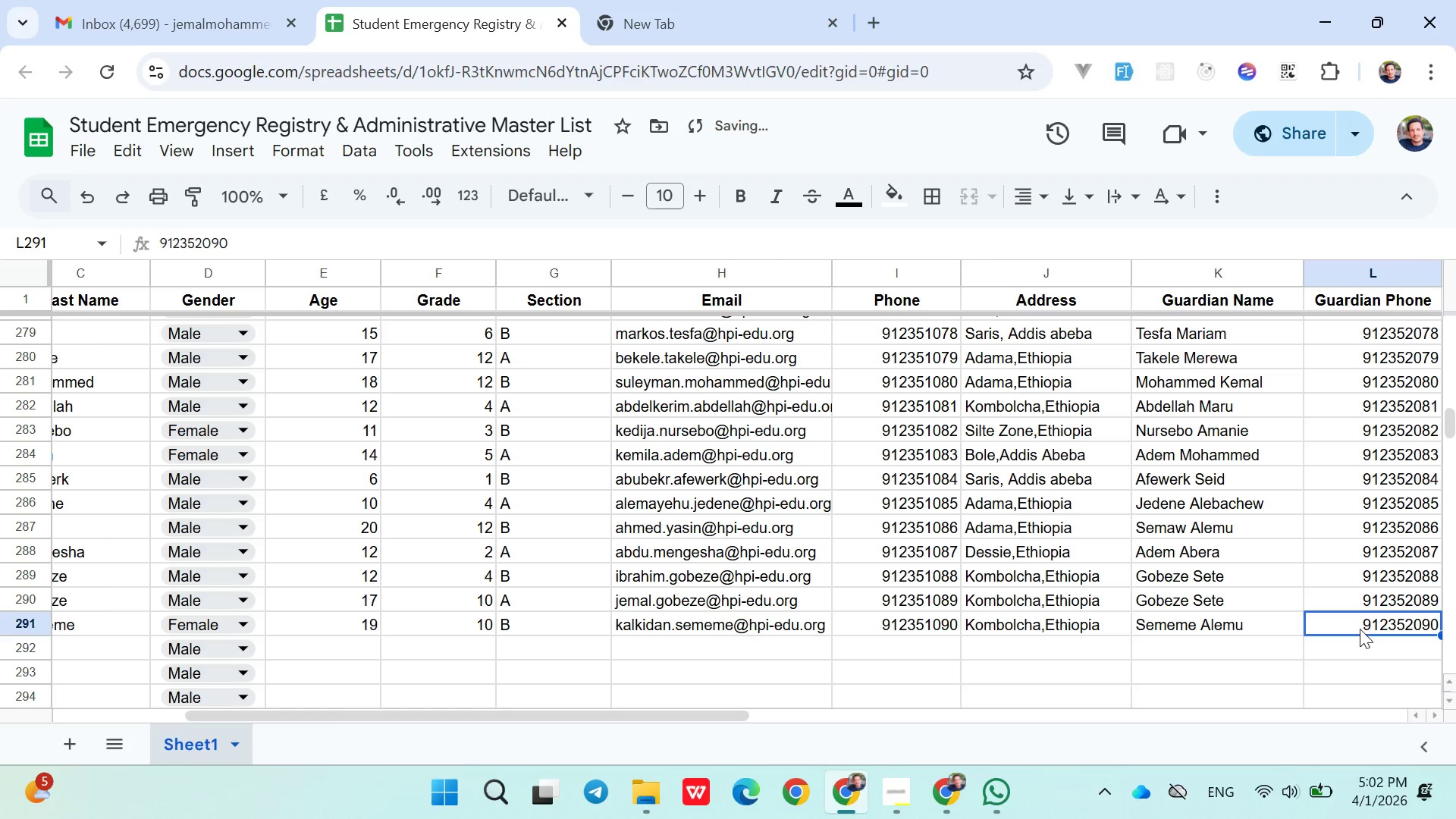 
hold_key(key=ArrowLeft, duration=1.03)
 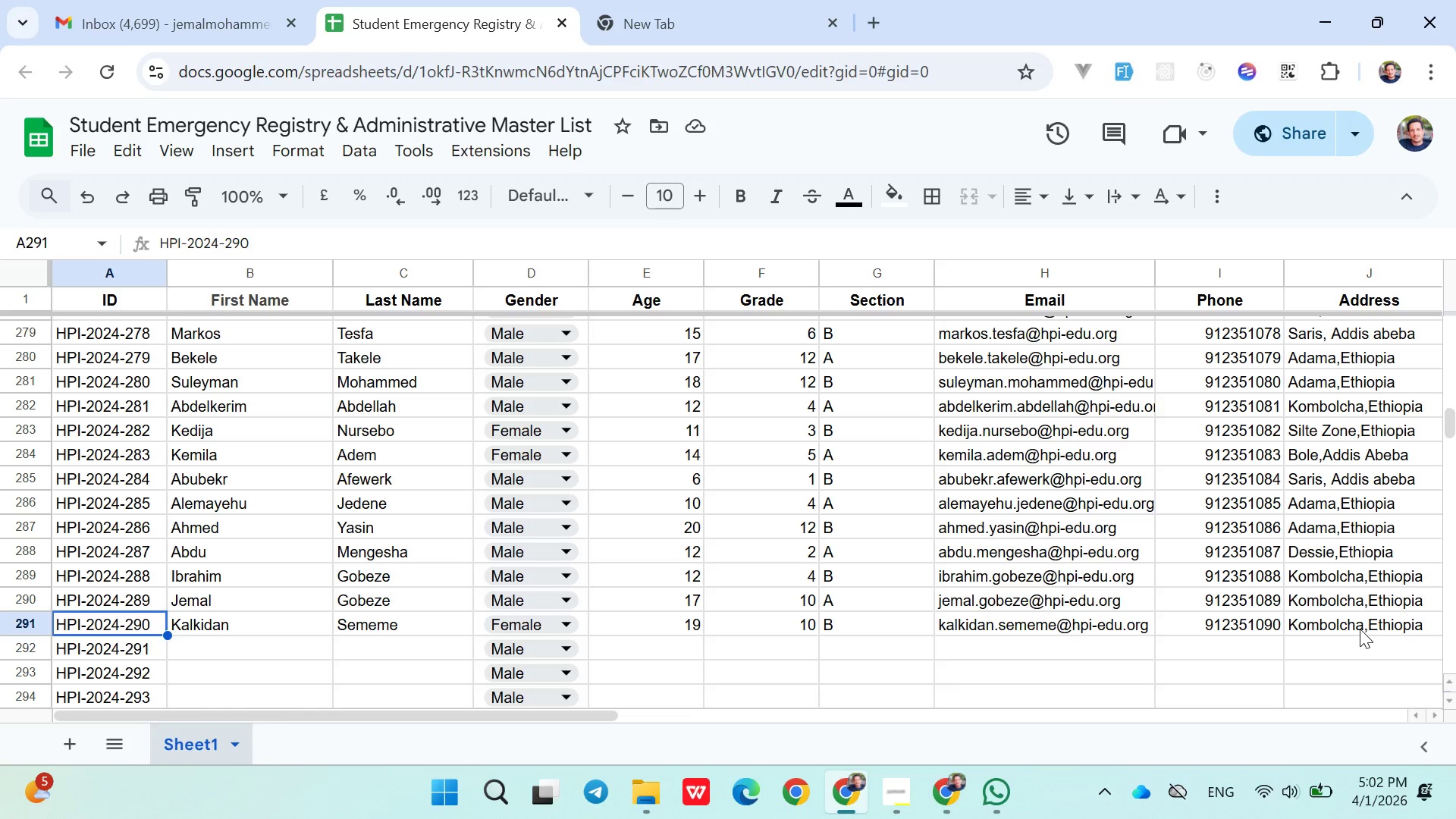 
wait(13.69)
 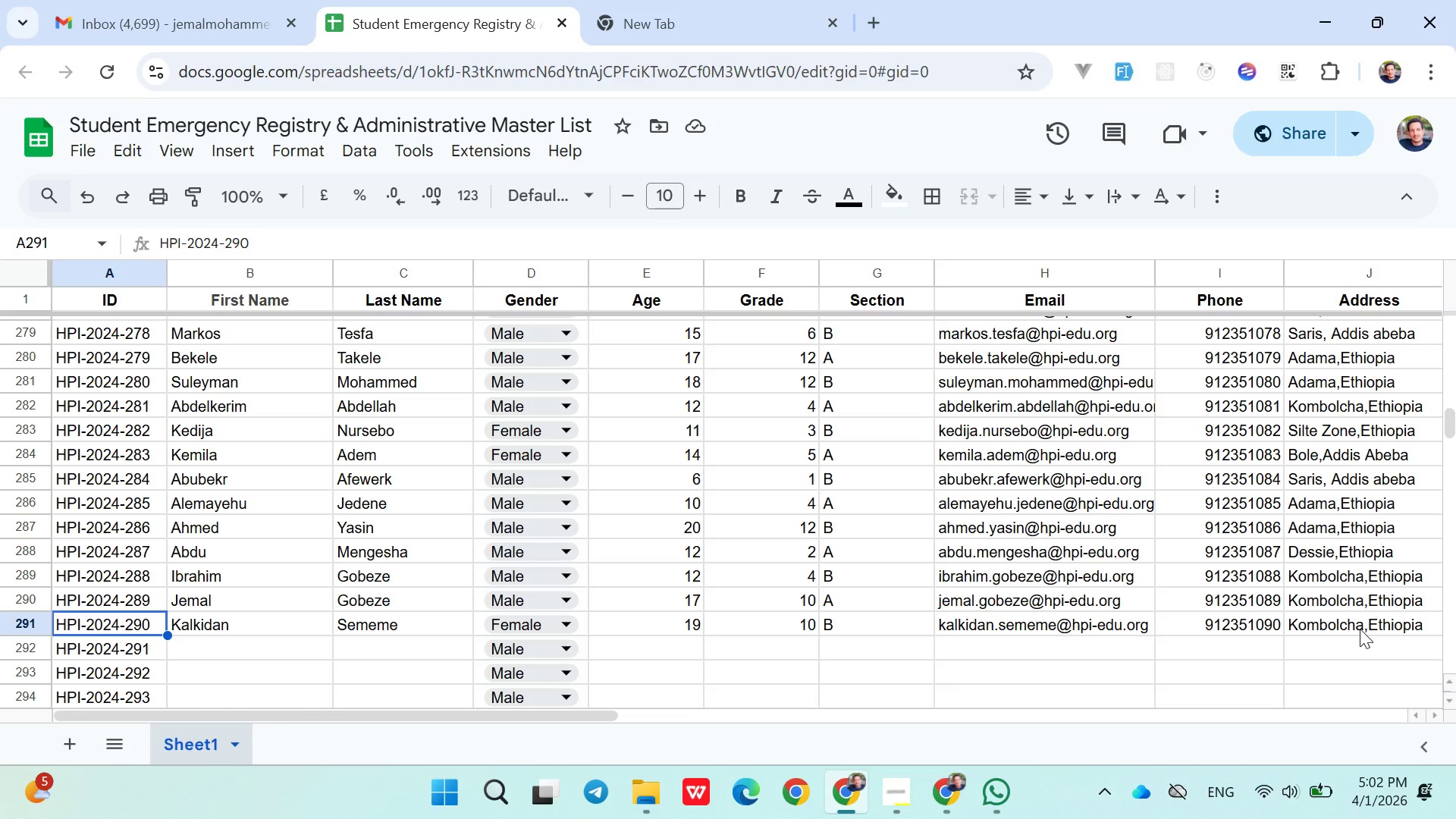 
left_click([306, 515])
 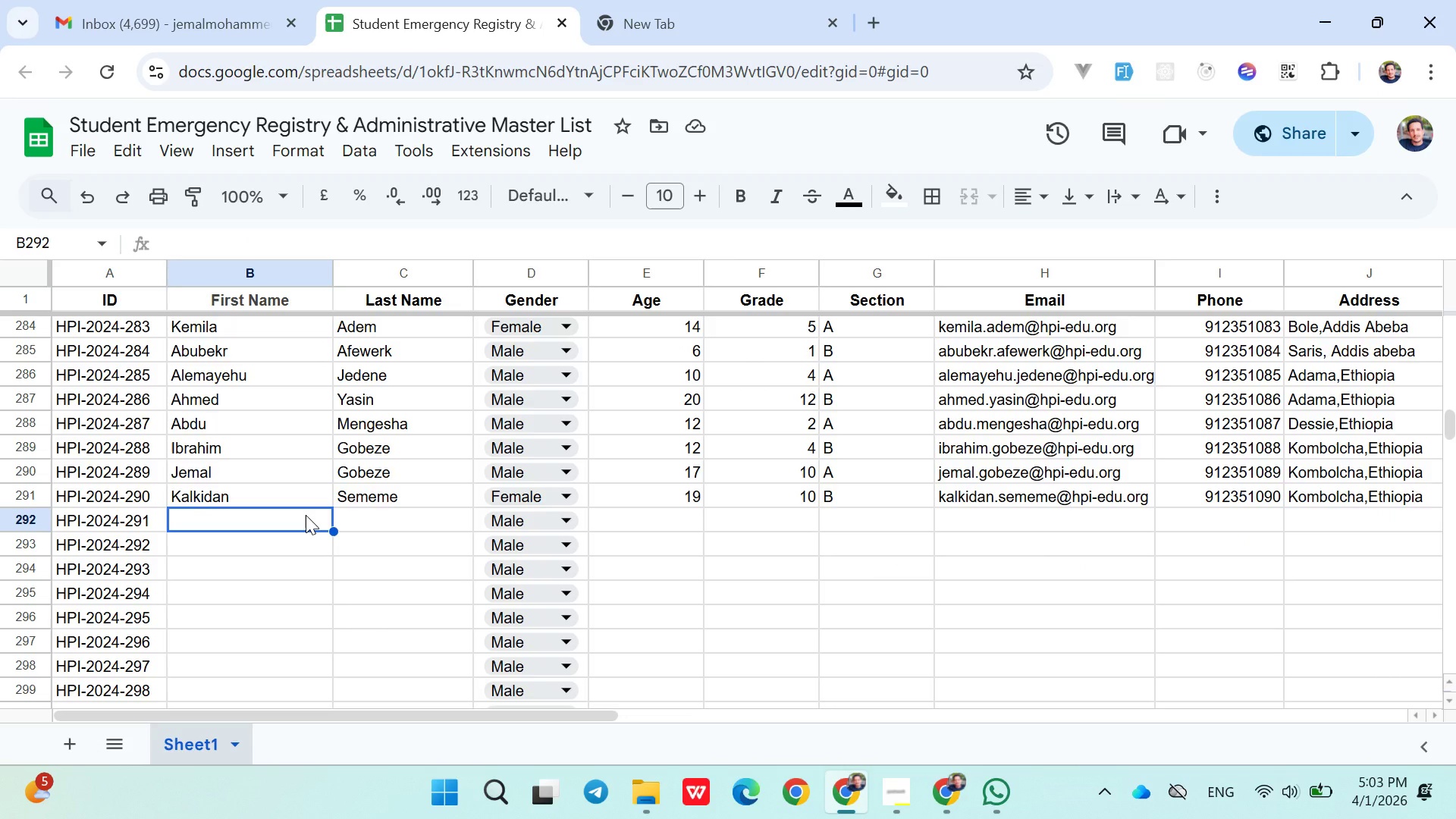 
wait(8.64)
 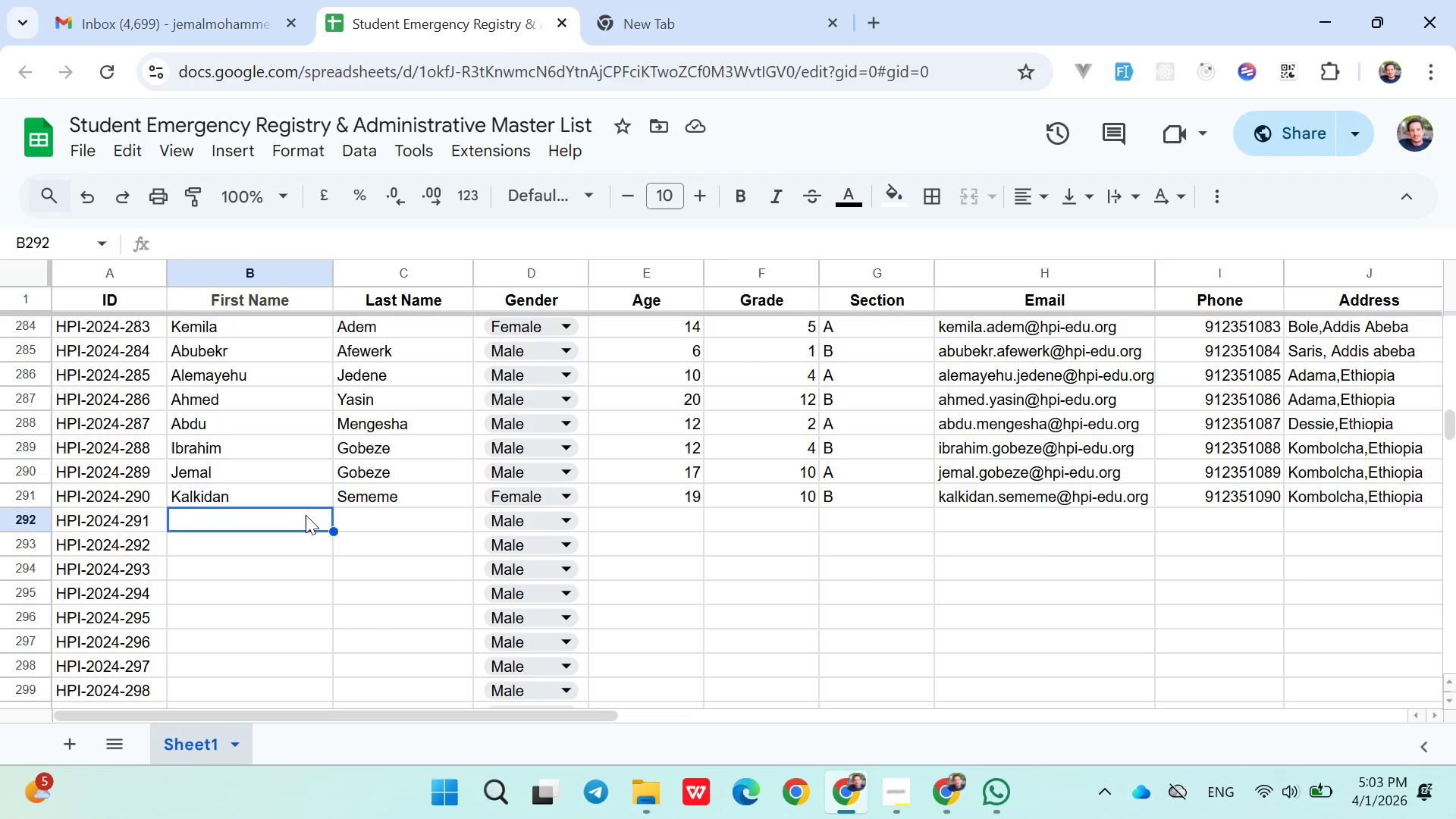 
hold_key(key=ShiftLeft, duration=1.52)
 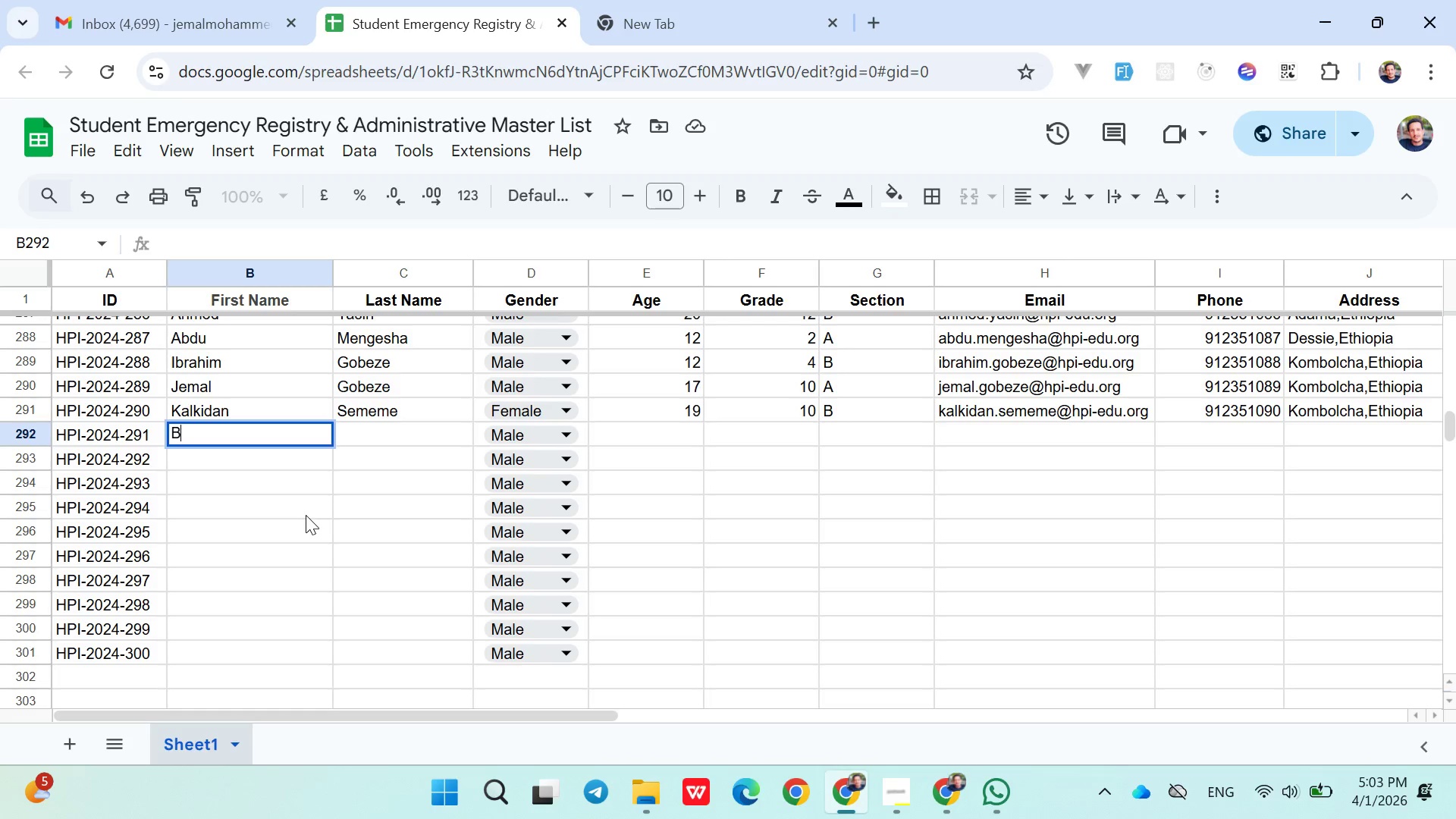 
type(Bedada)
 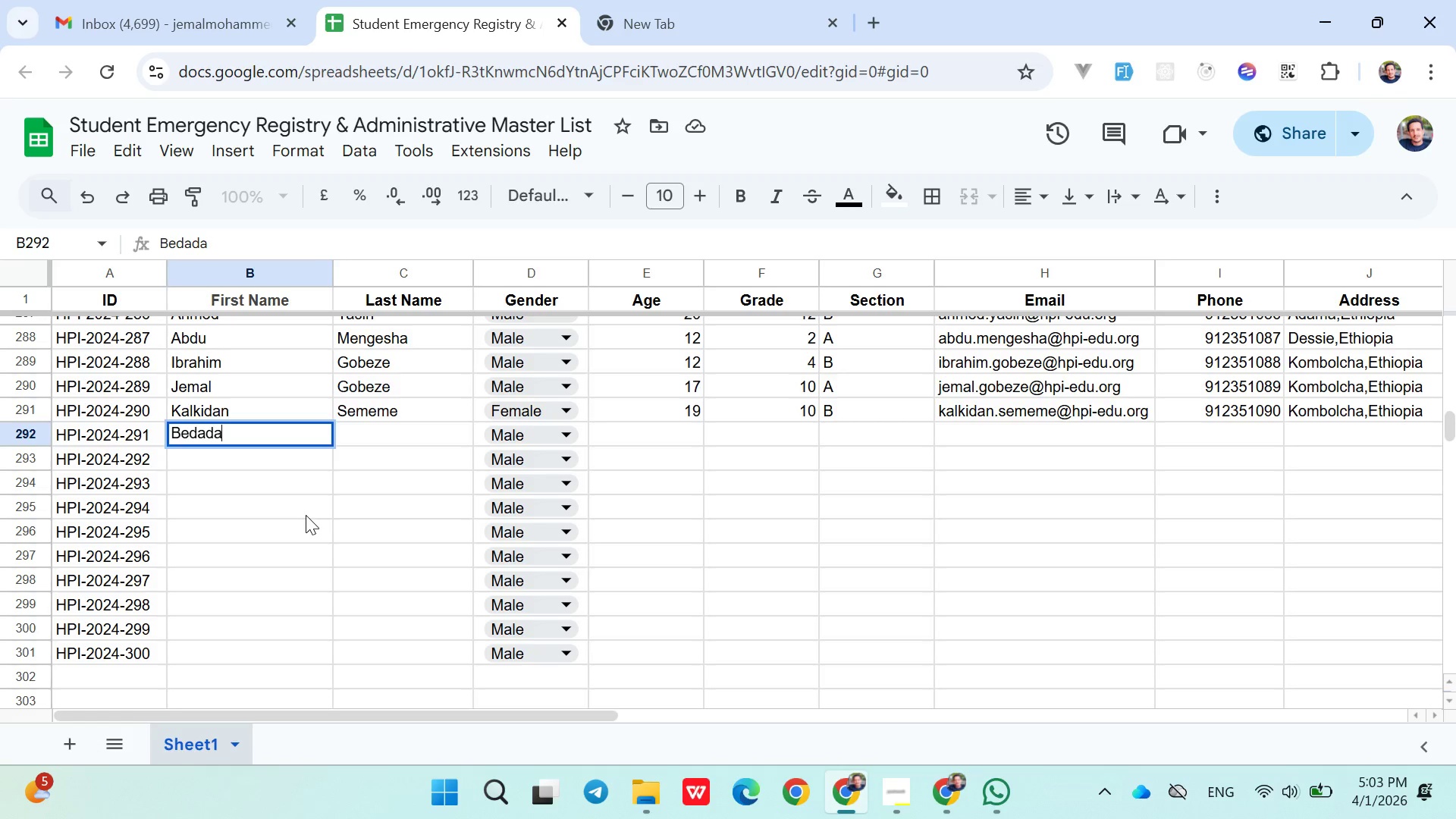 
key(ArrowRight)
 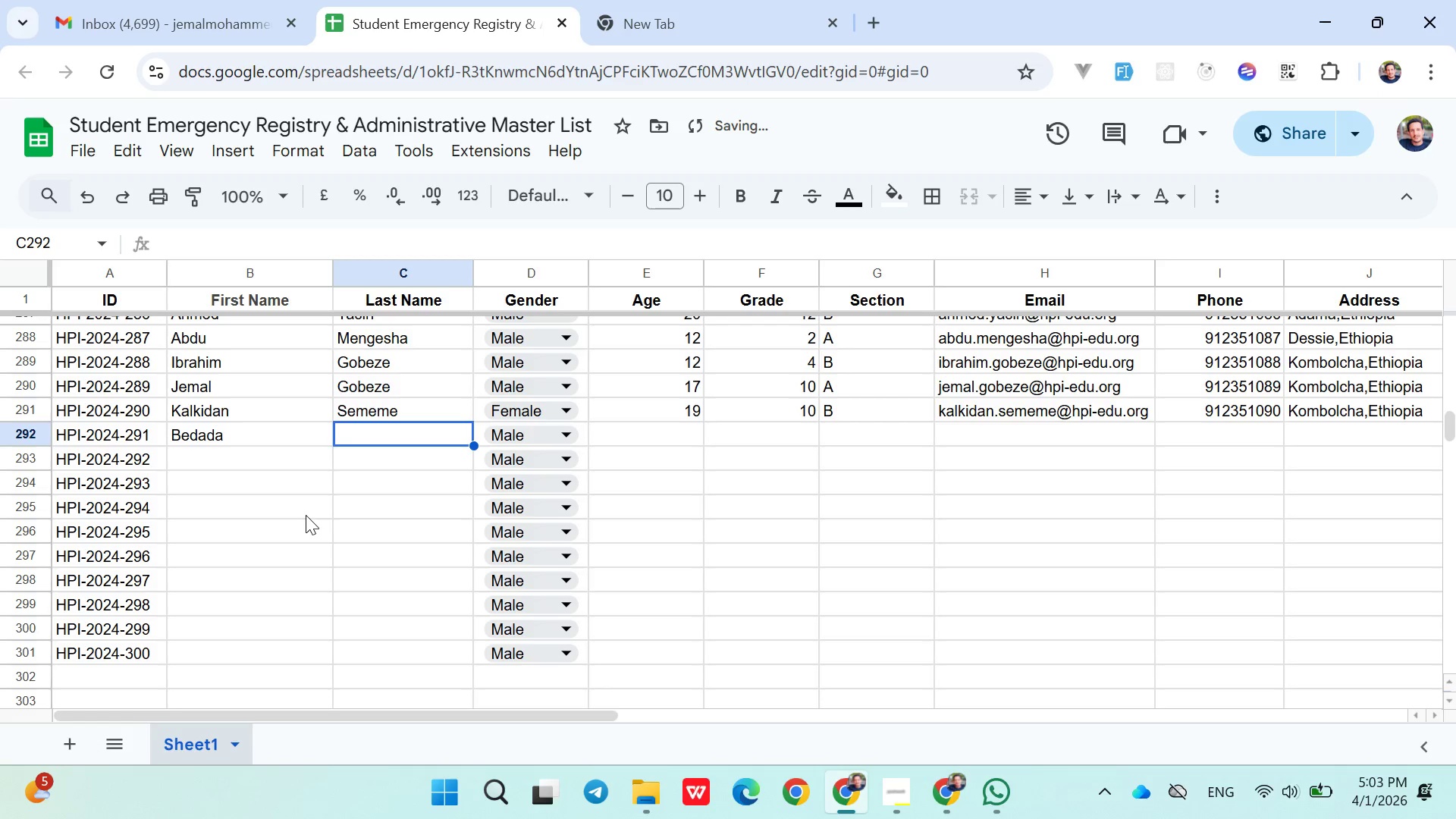 
type(Alena)
 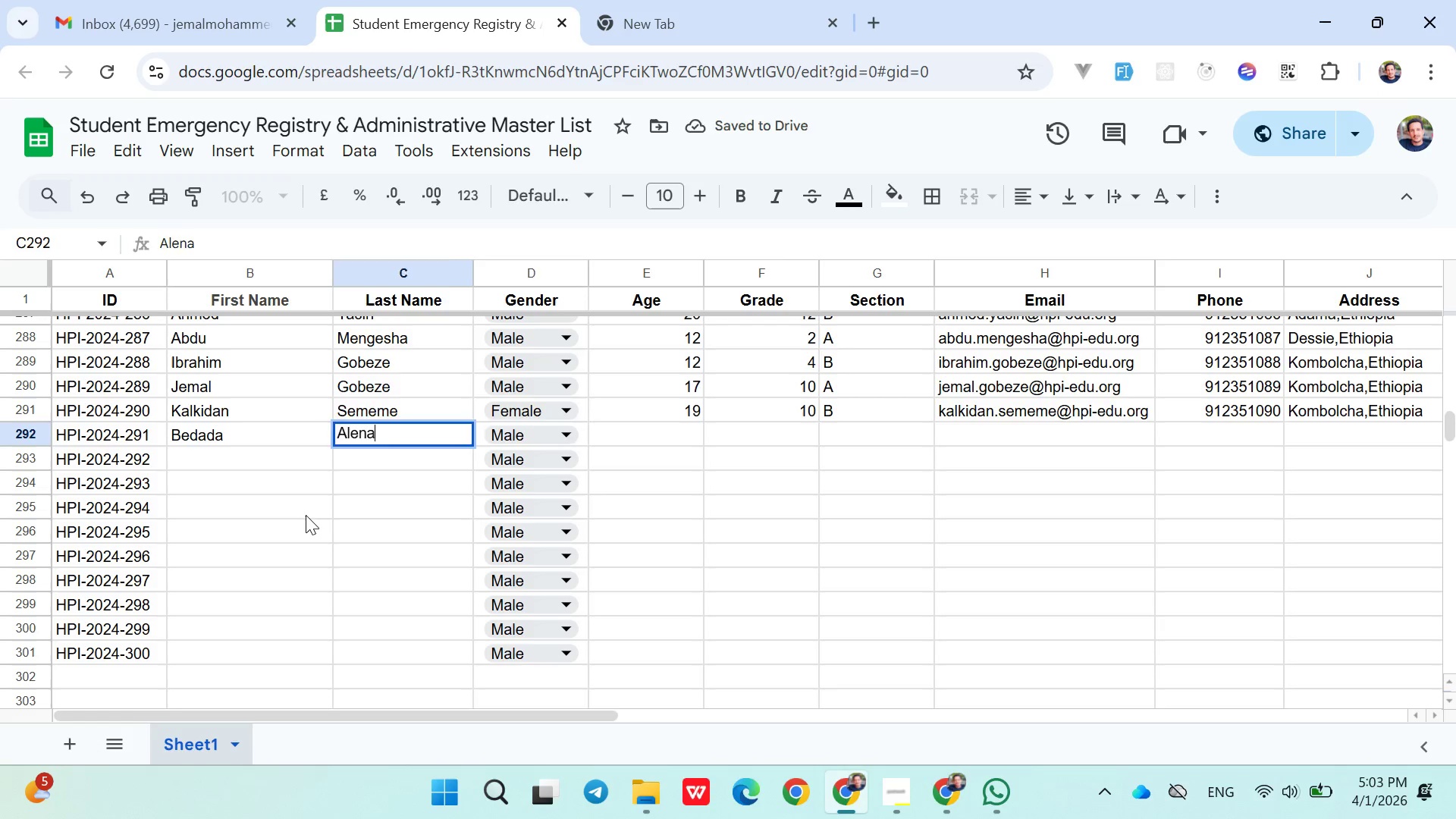 
key(ArrowRight)
 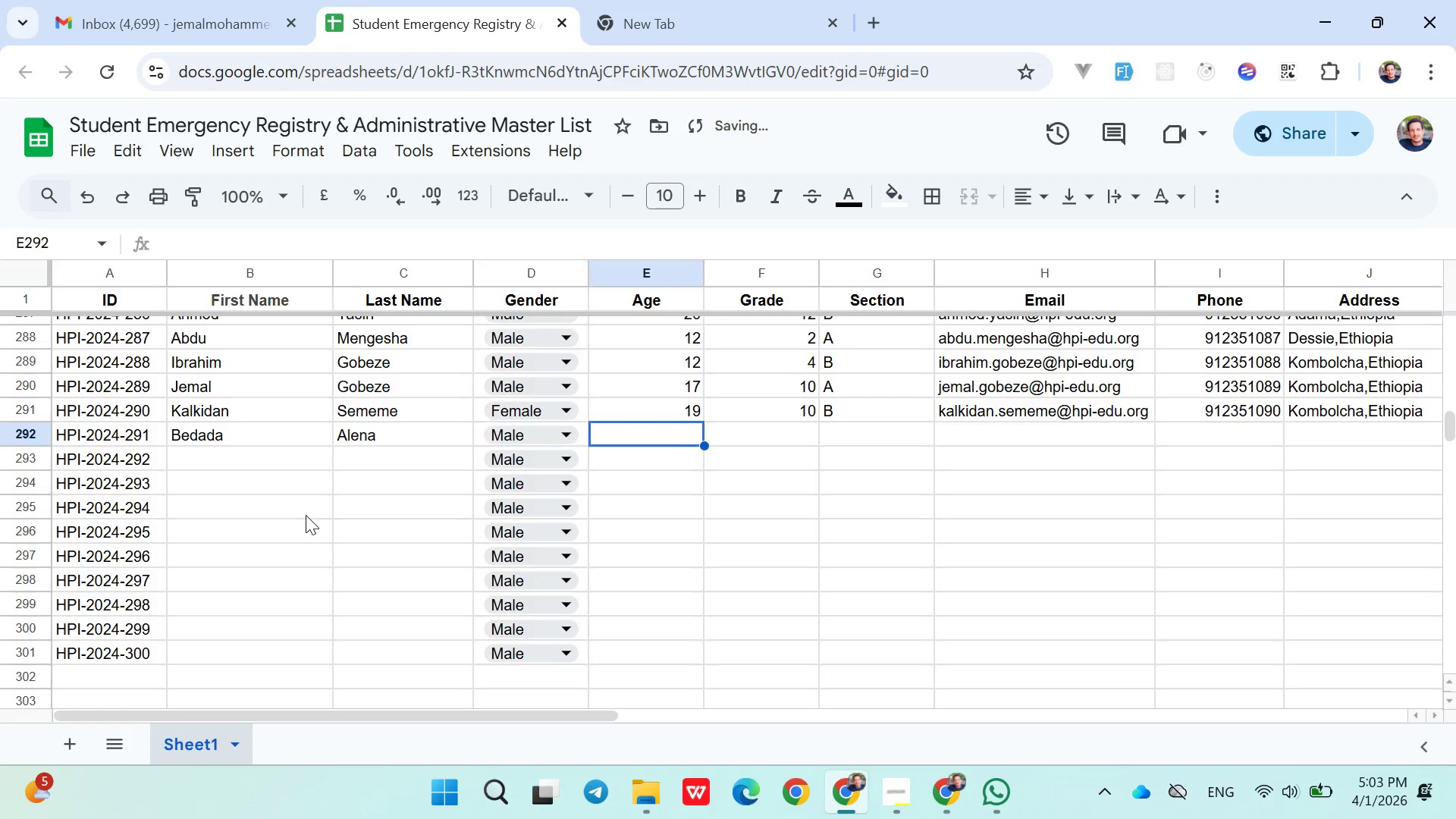 
key(ArrowRight)
 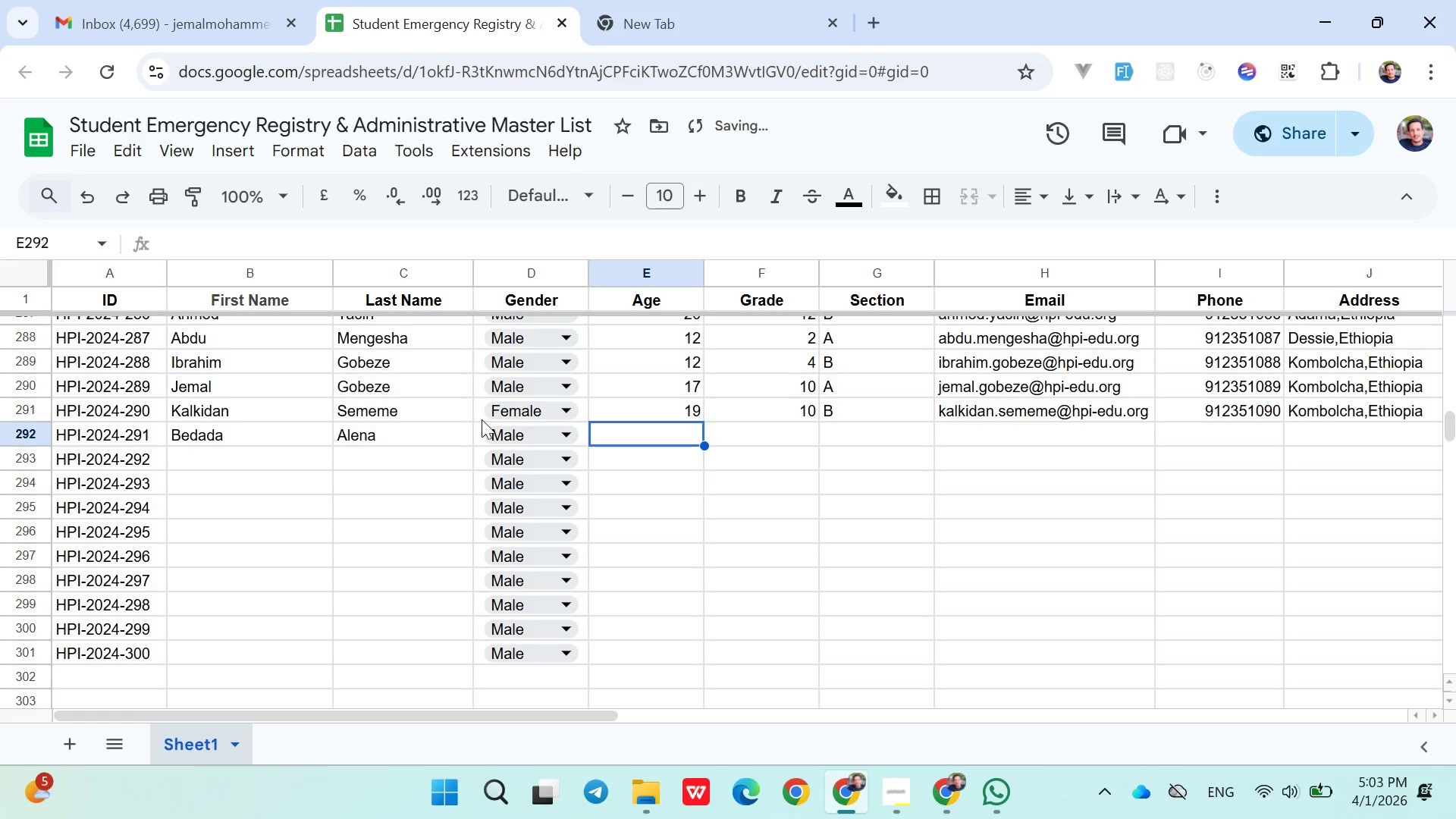 
left_click([514, 433])
 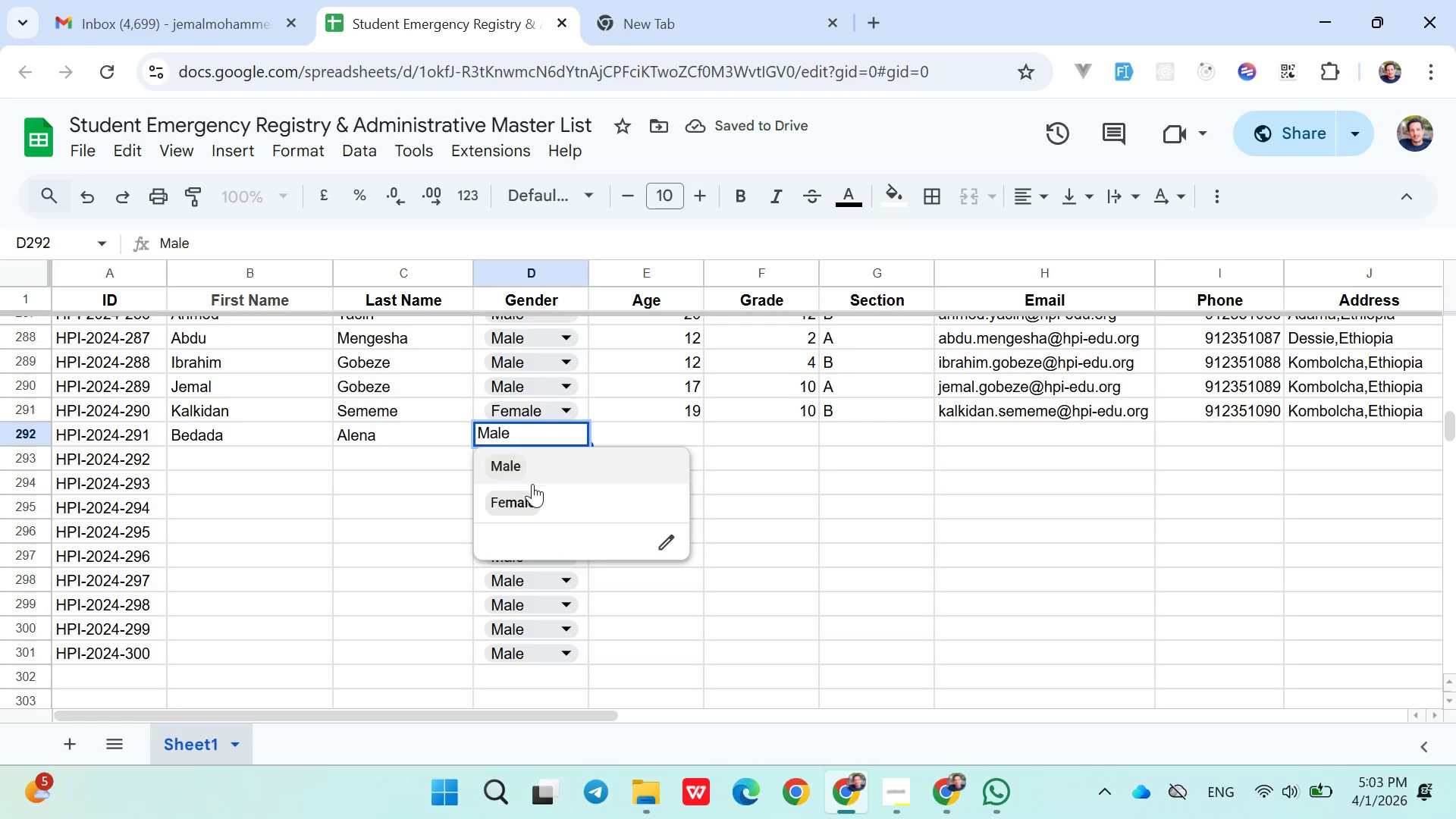 
left_click([532, 488])
 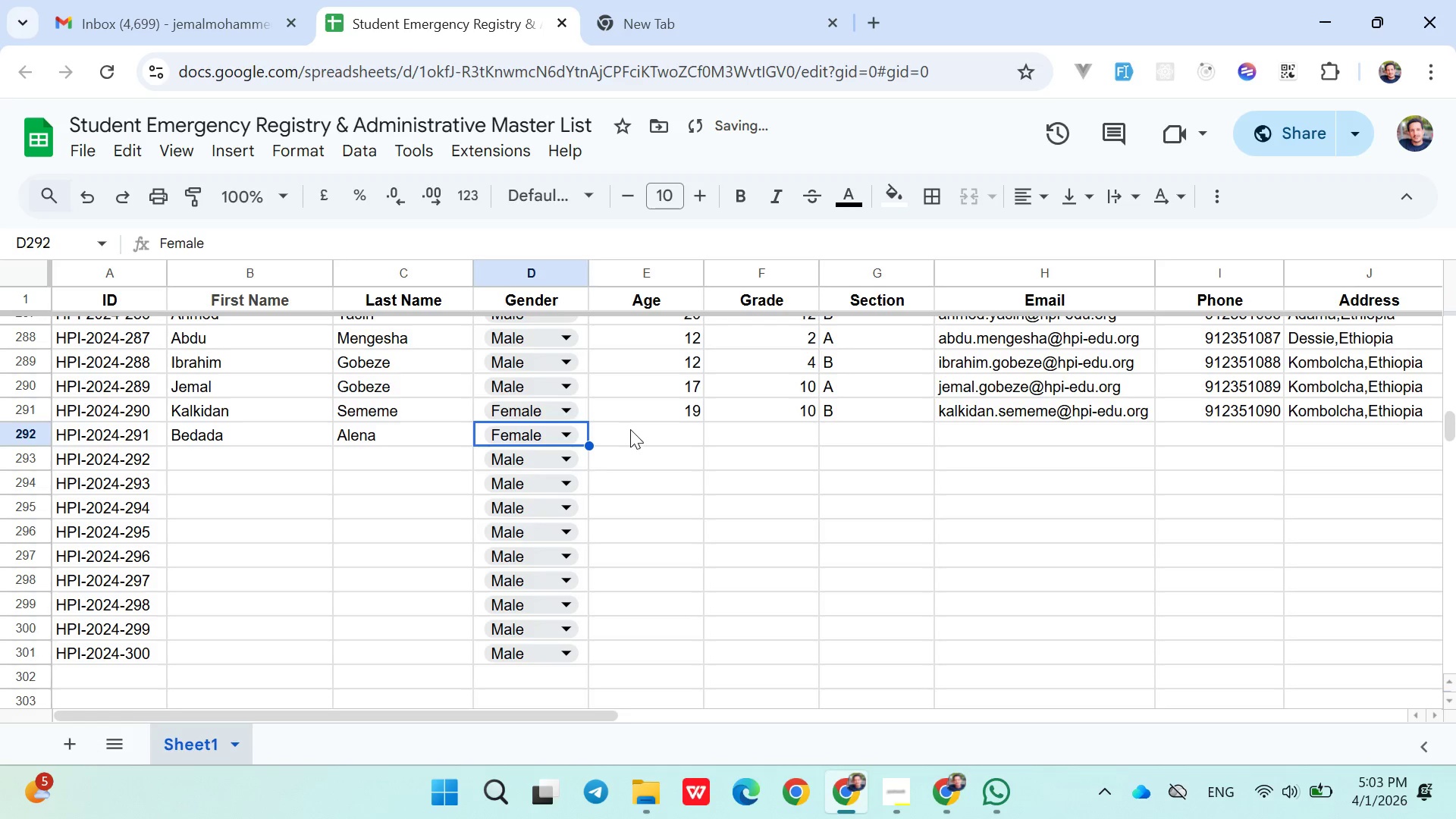 
left_click([632, 426])
 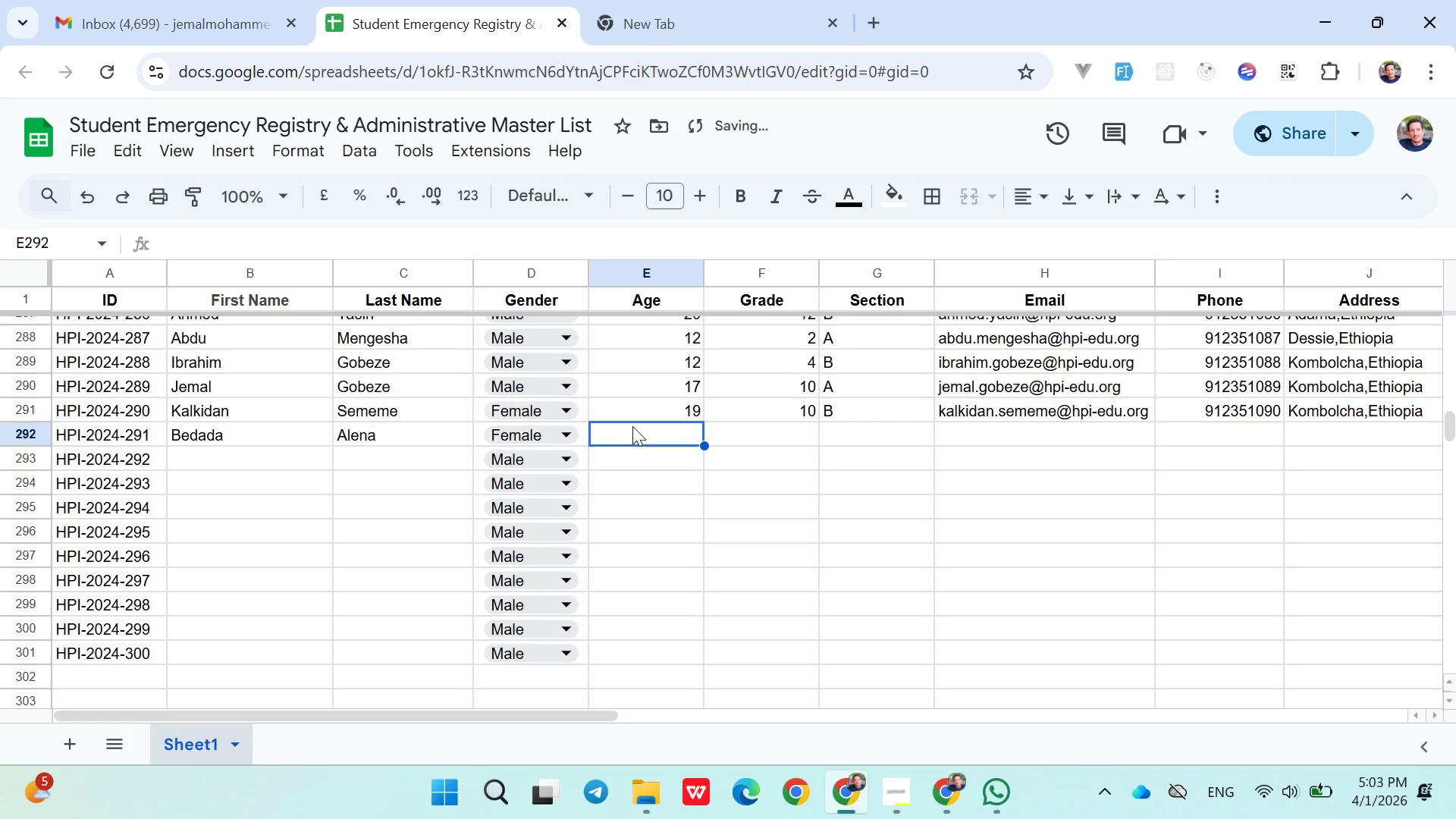 
type(12)
 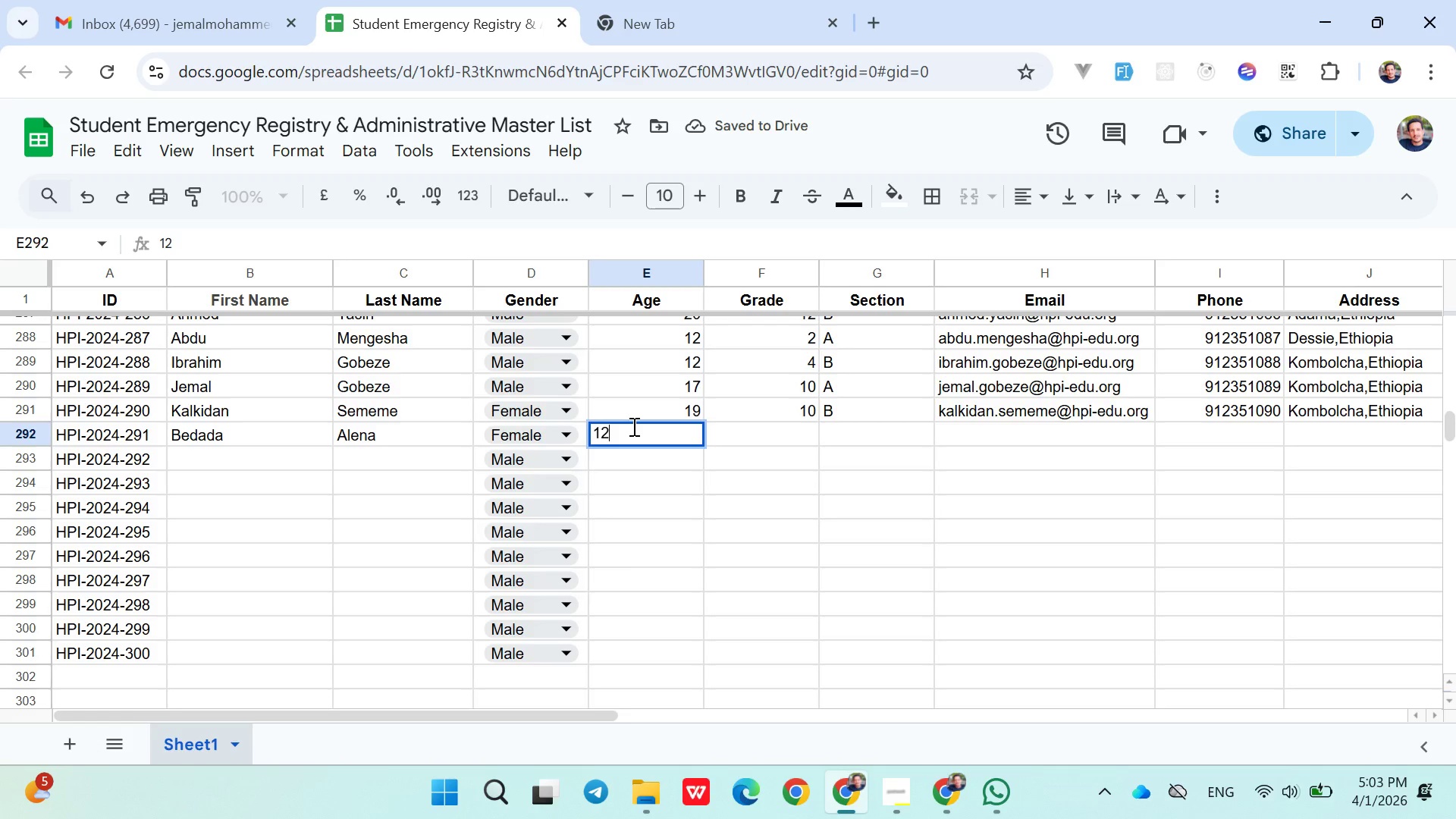 
key(ArrowRight)
 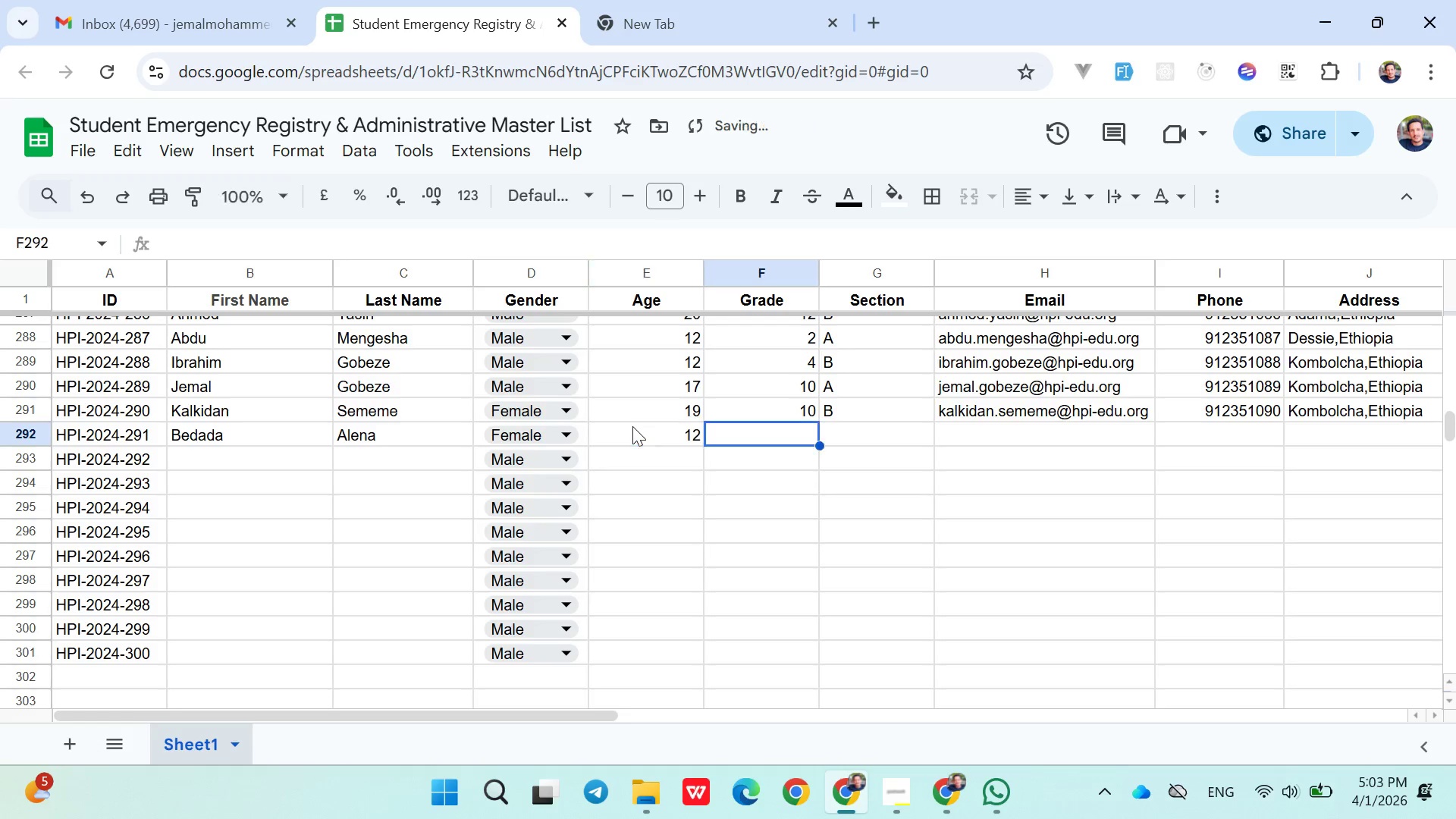 
key(4)
 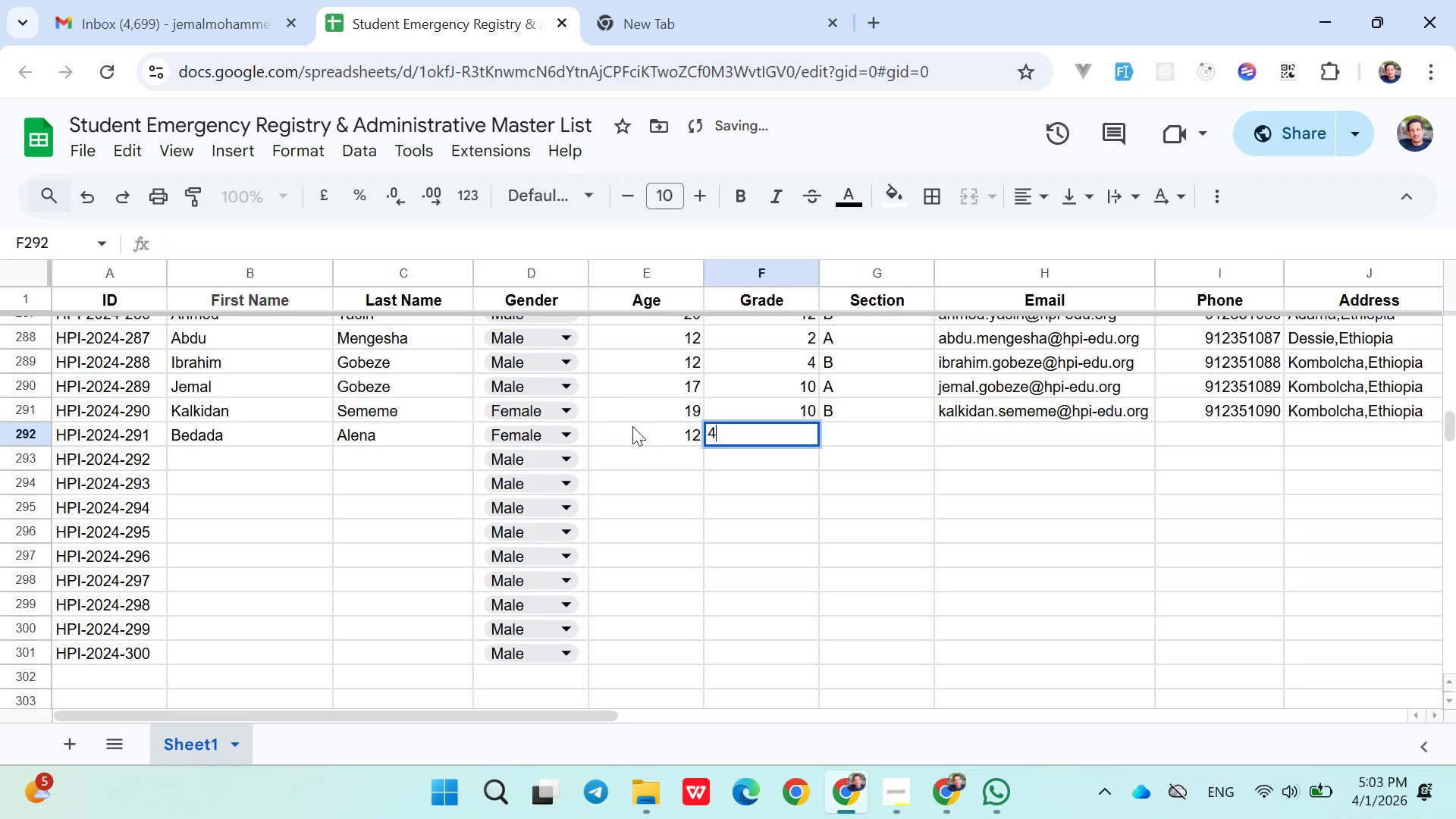 
key(ArrowRight)
 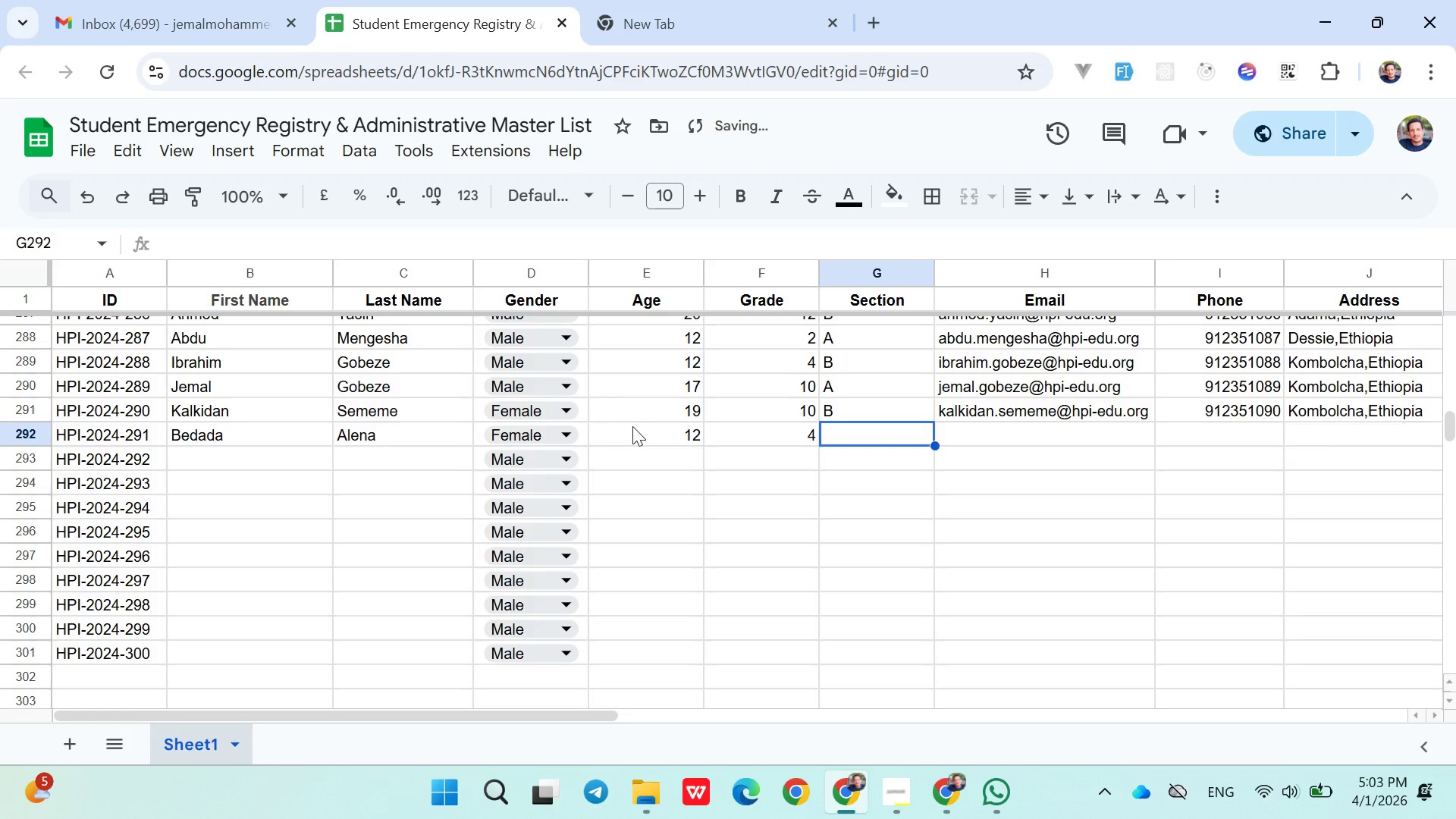 
key(Shift+ShiftLeft)
 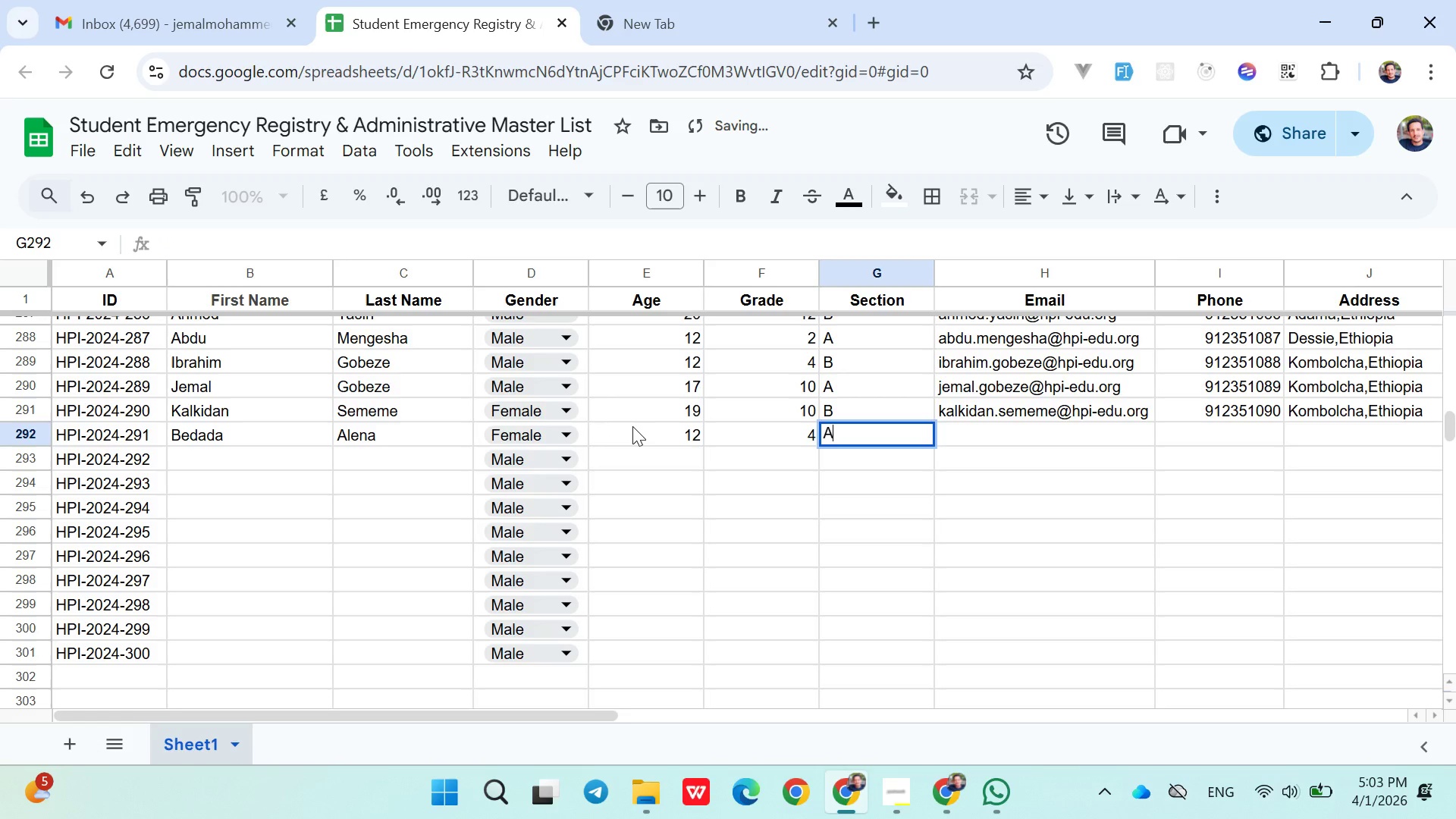 
key(Shift+A)
 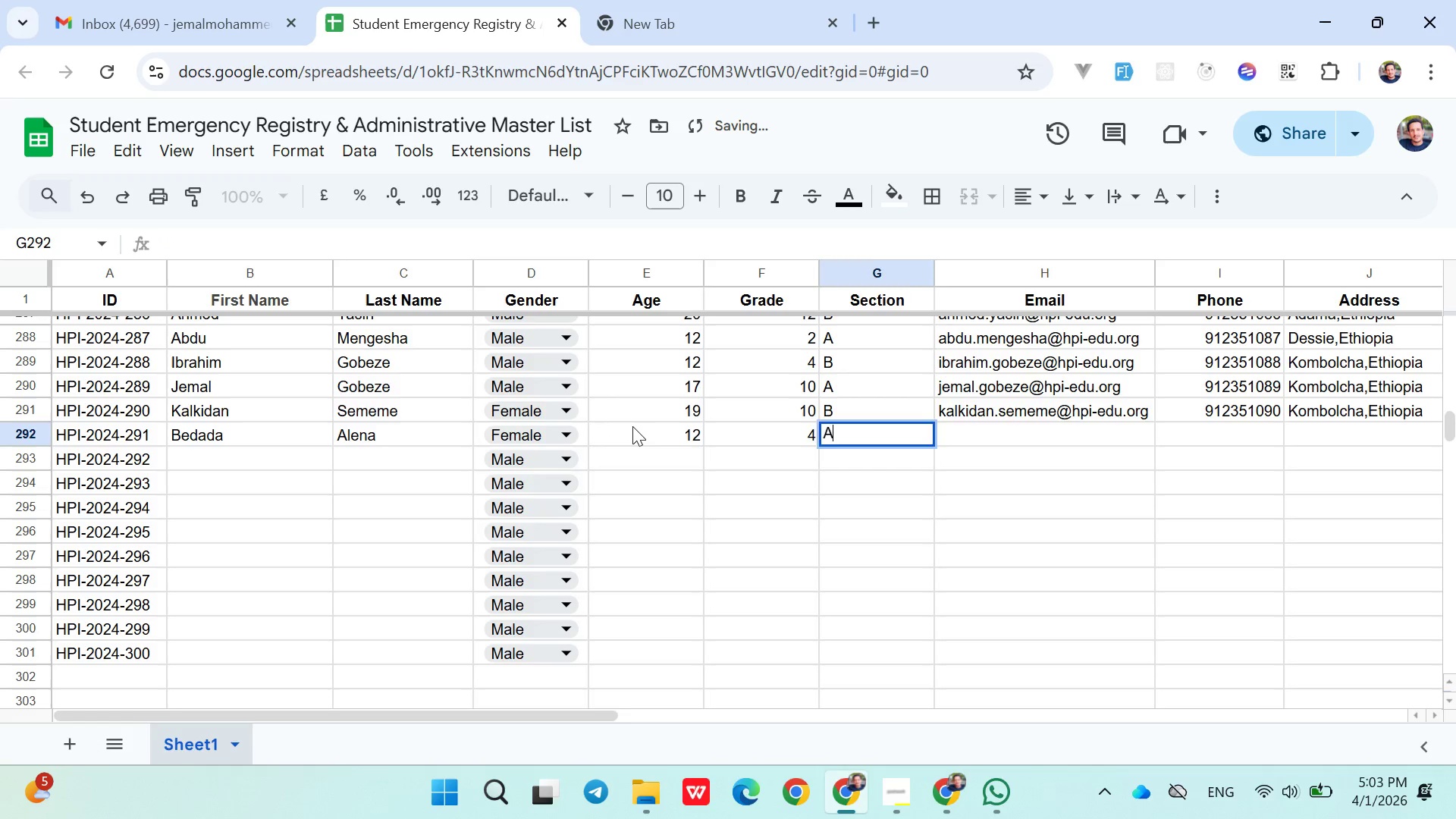 
key(ArrowRight)
 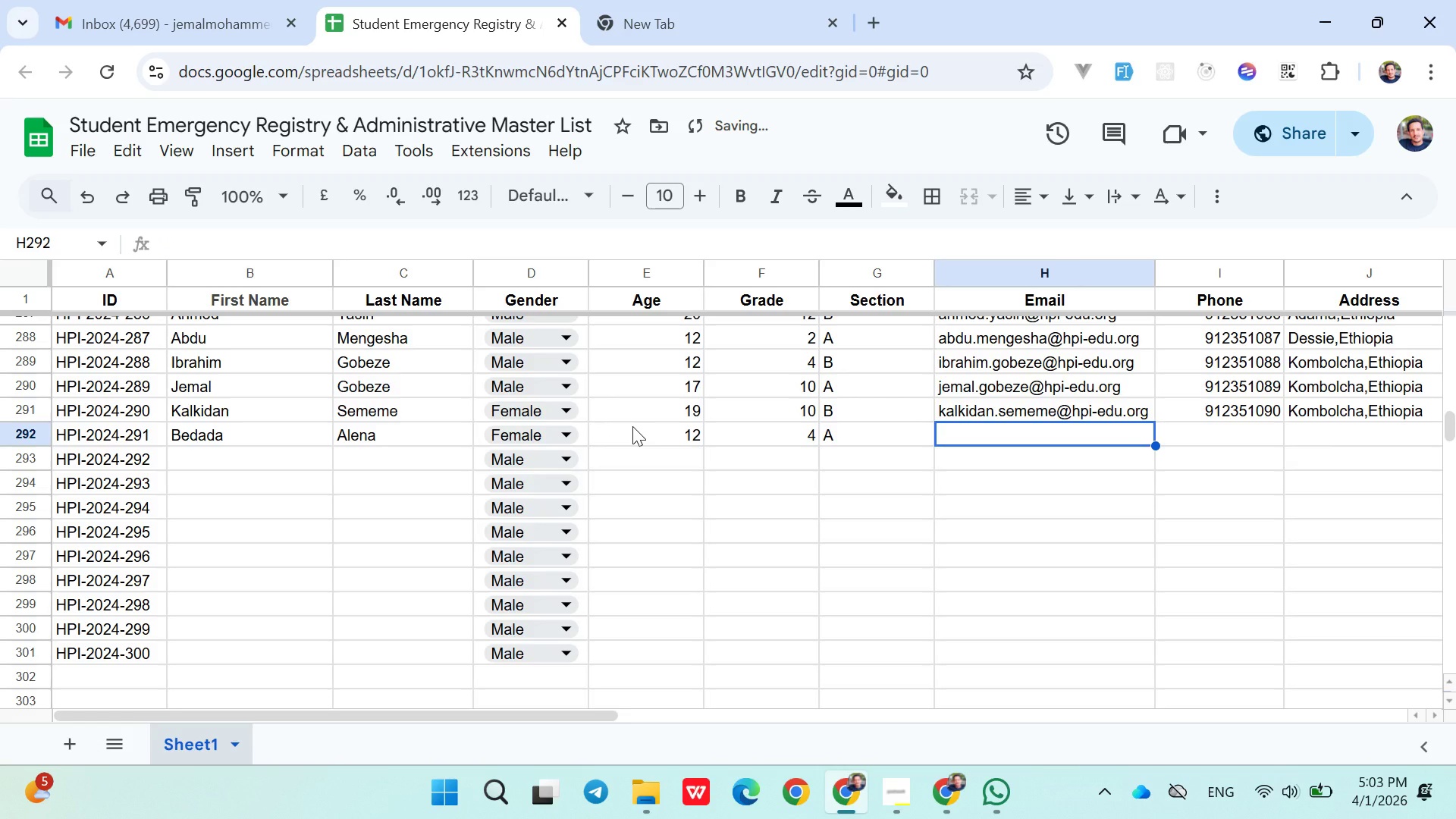 
type(bedada.alemu)
key(Backspace)
key(Backspace)
key(Backspace)
type(ena@hpi-)
 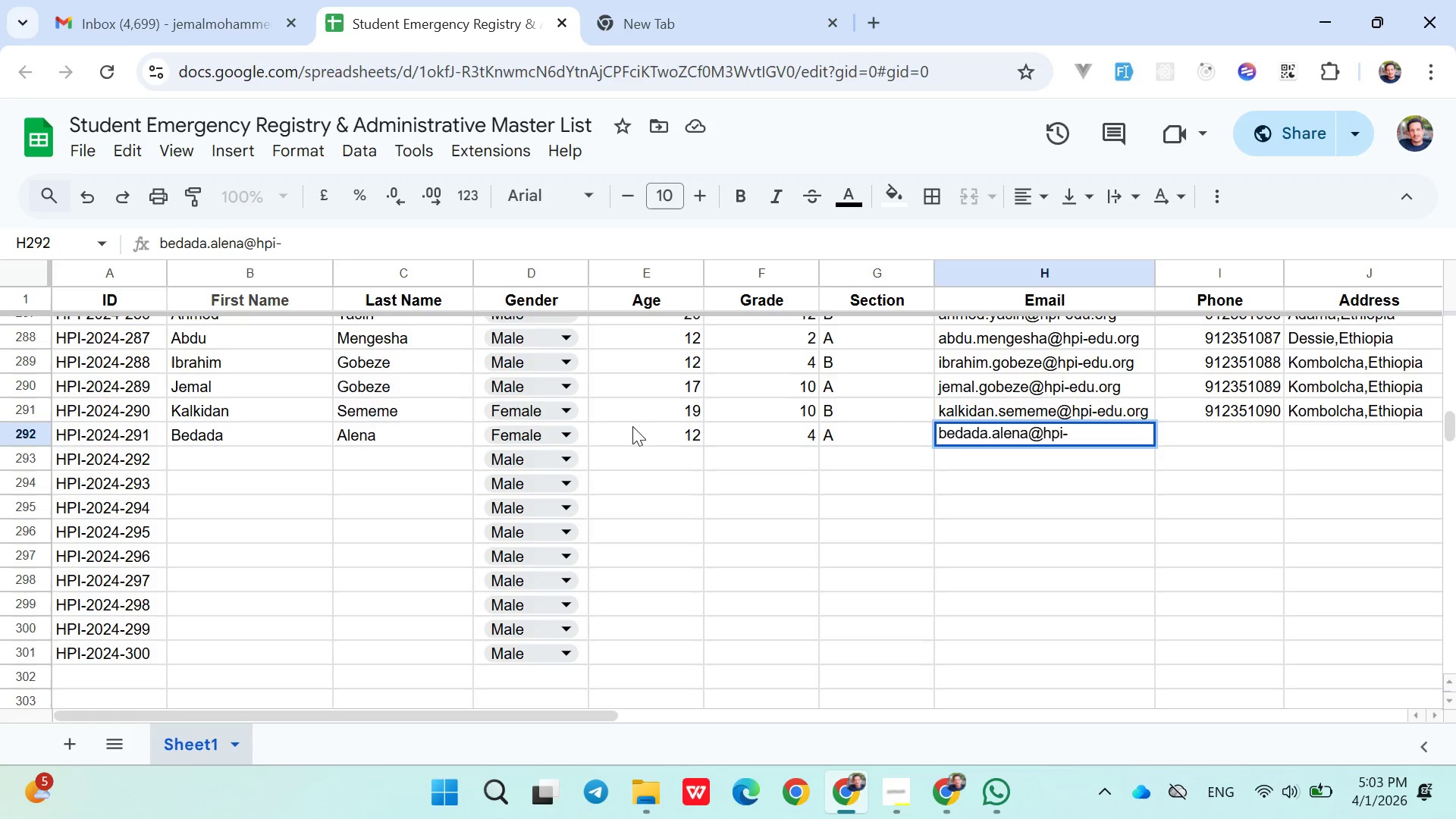 
wait(5.03)
 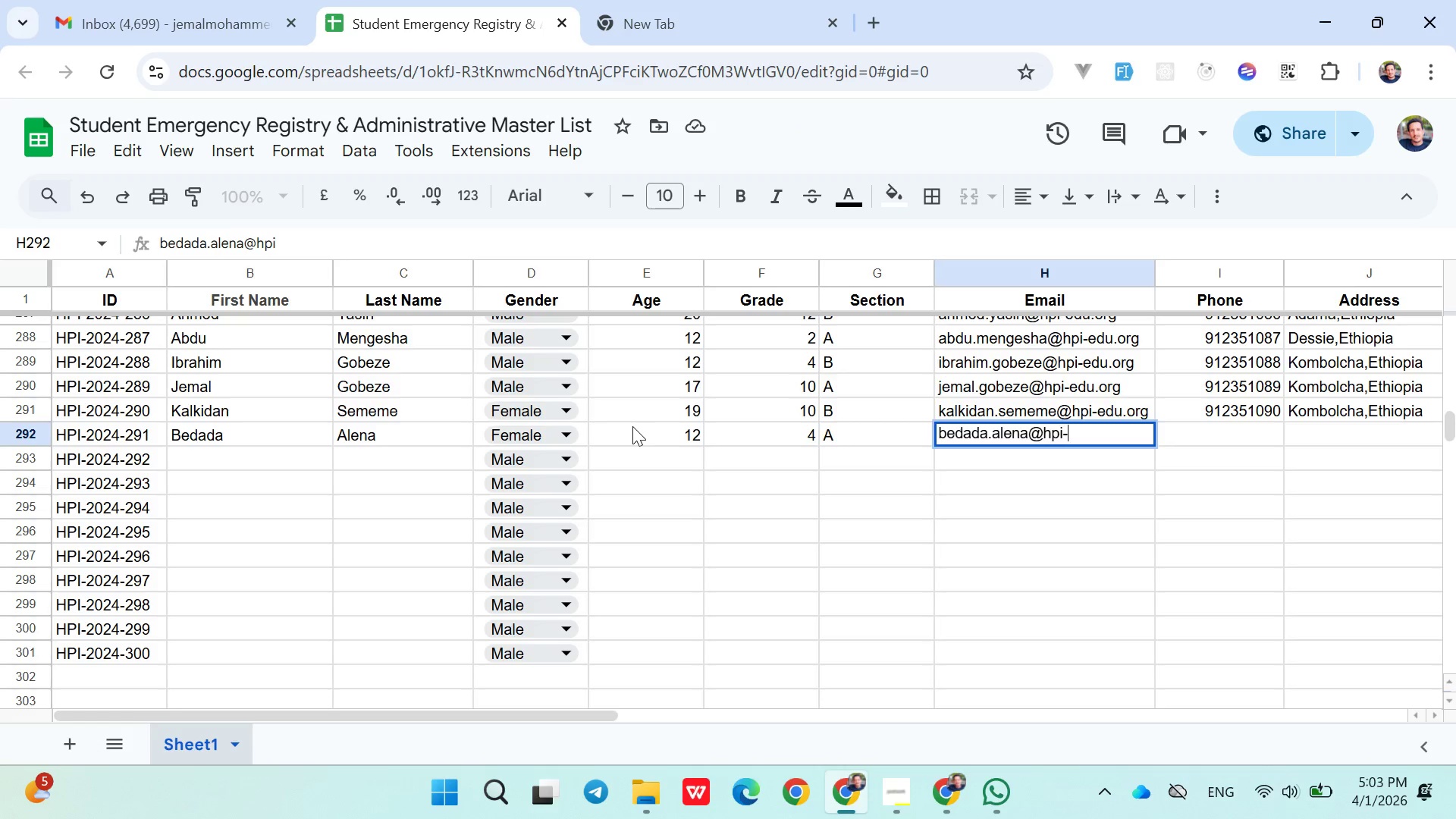 
type(edu.edu)
 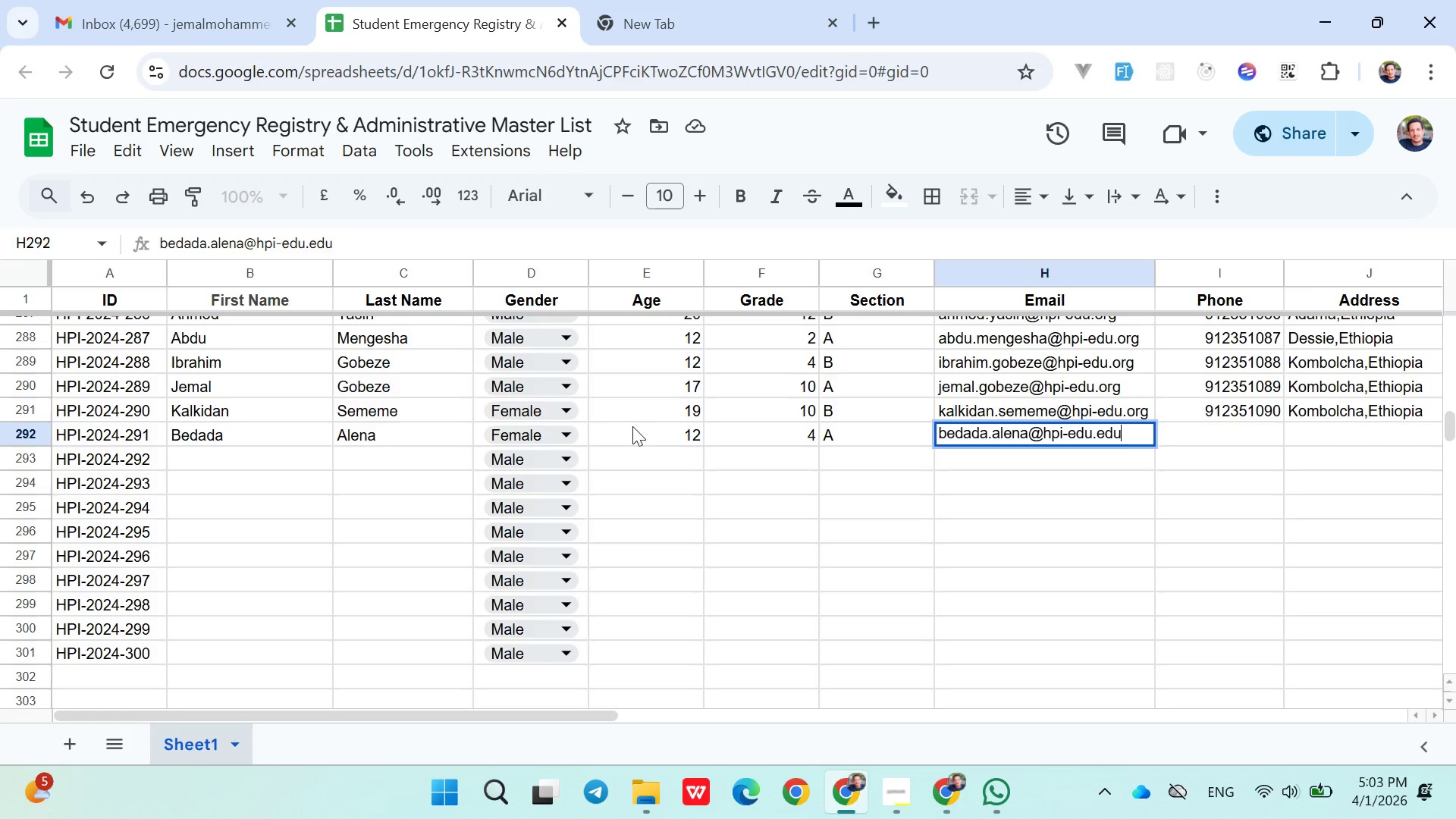 
key(ArrowRight)
 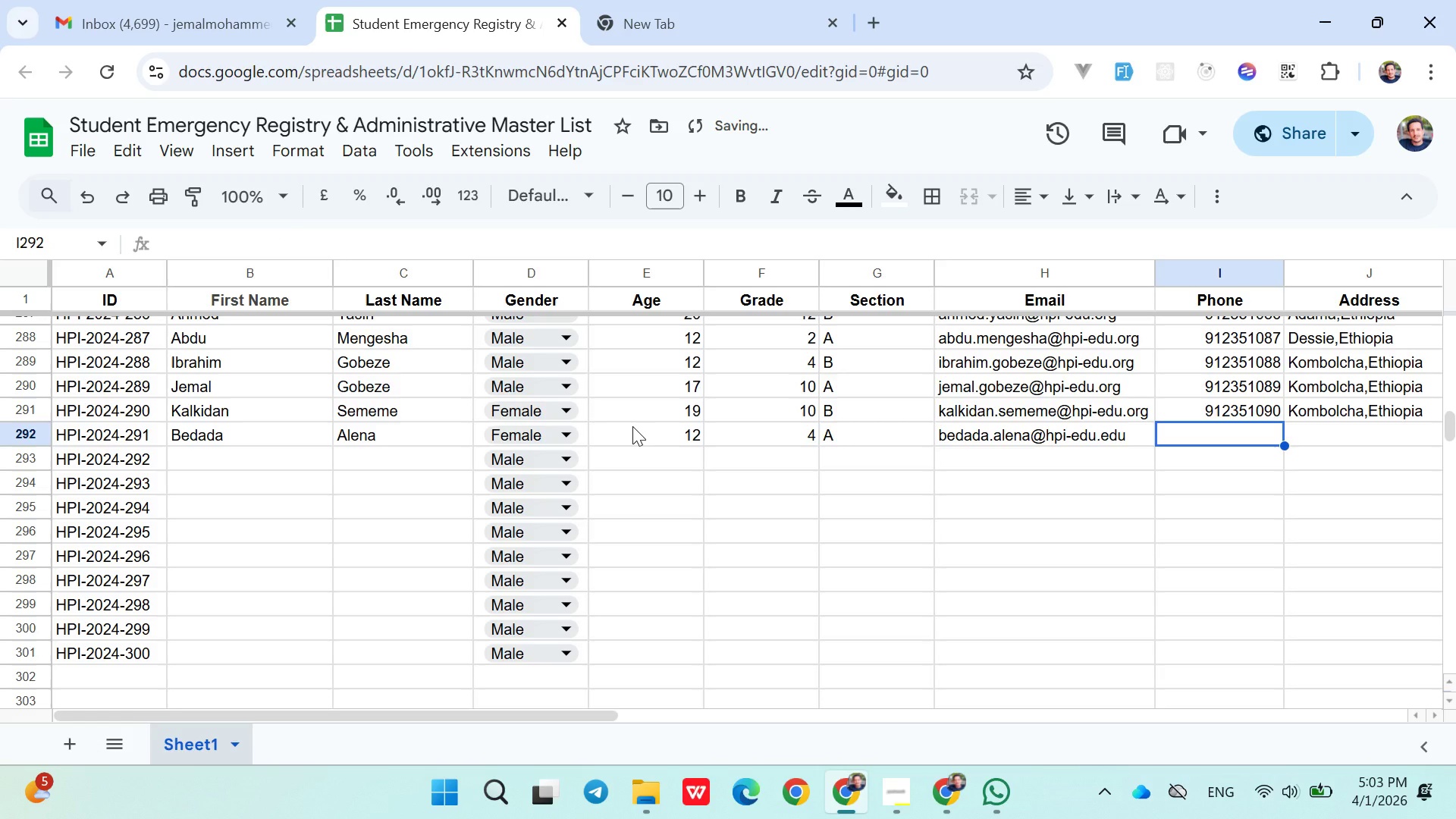 
type(091235)
 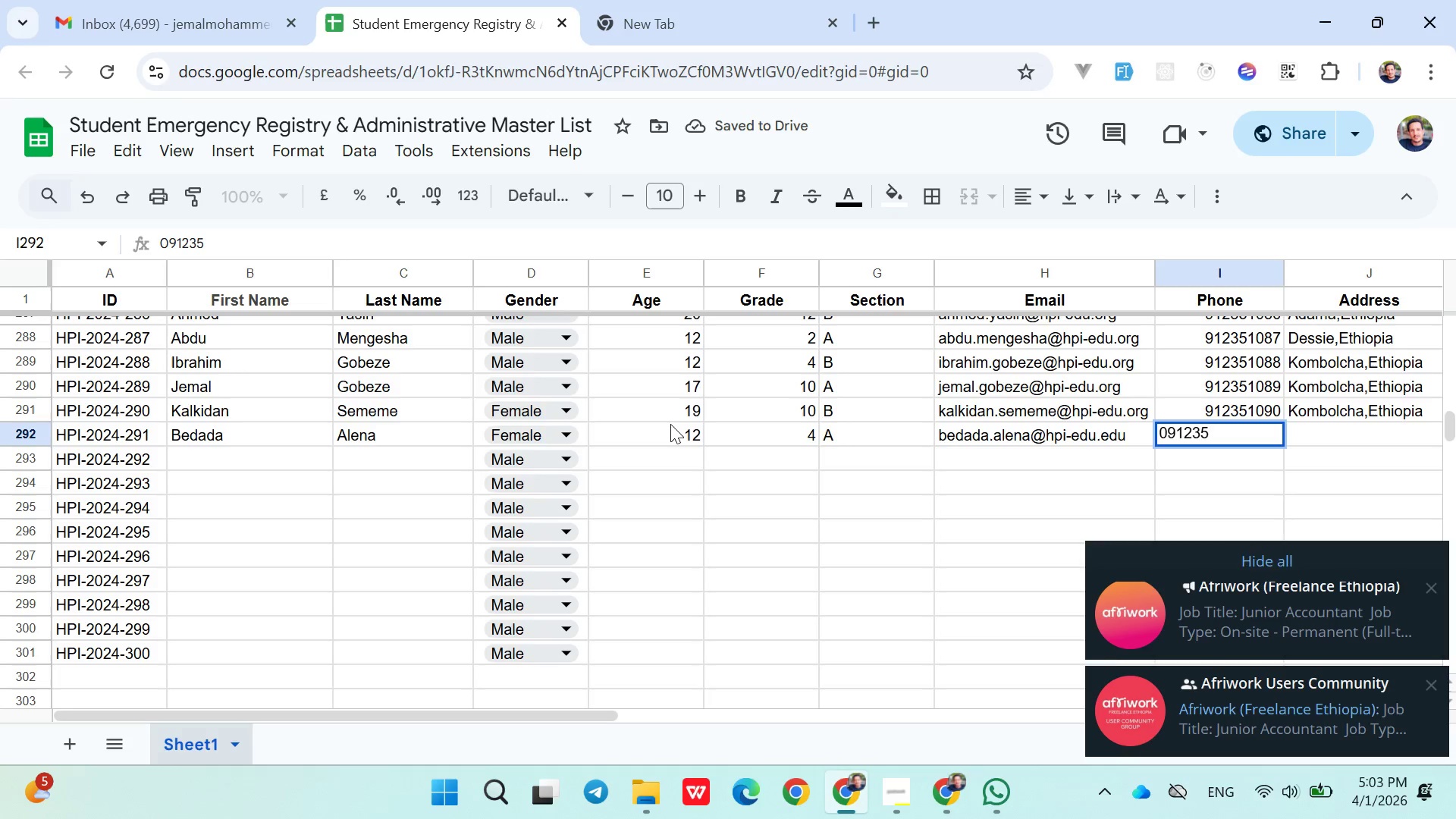 
type(1091)
 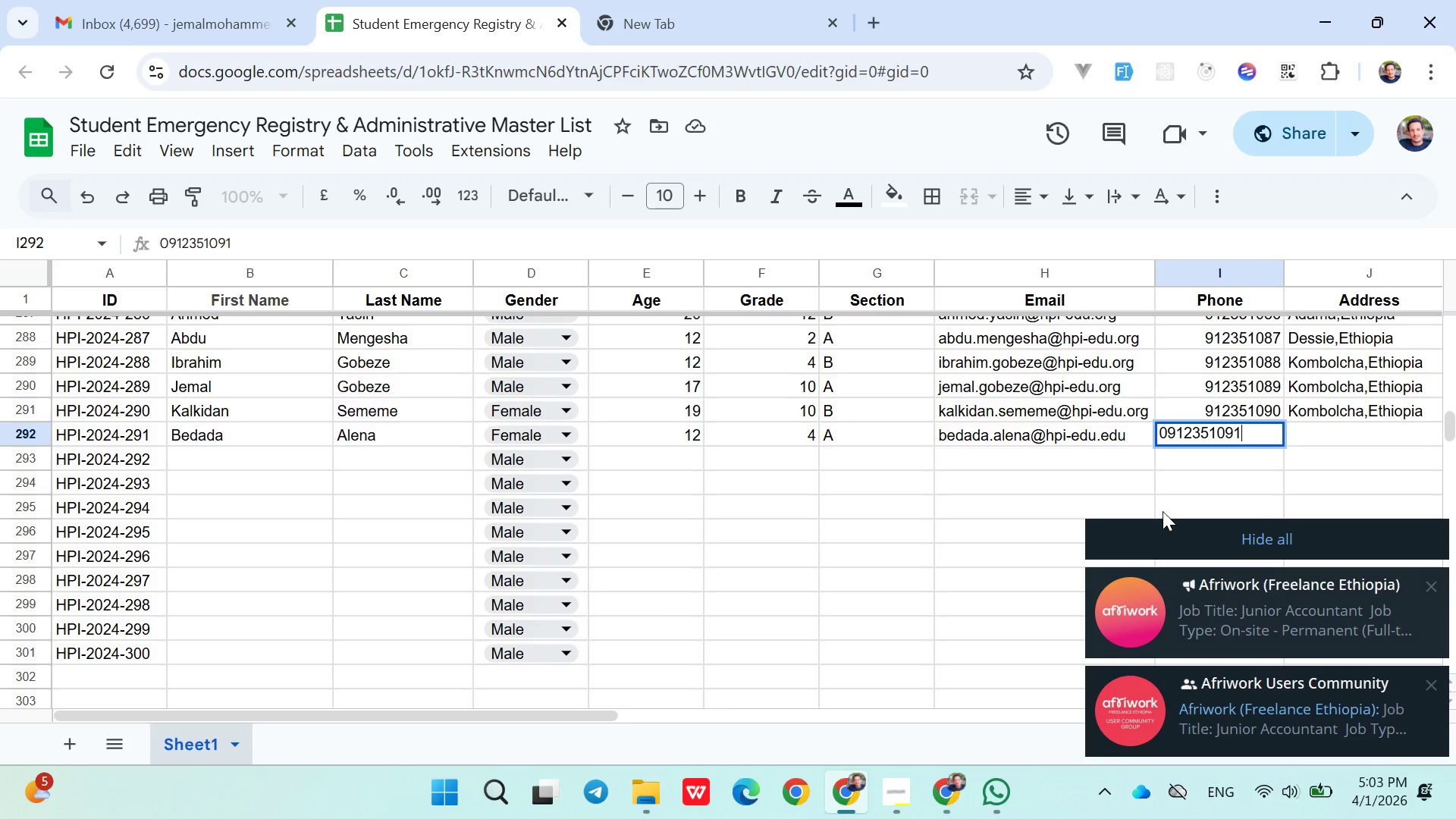 
left_click([1169, 526])
 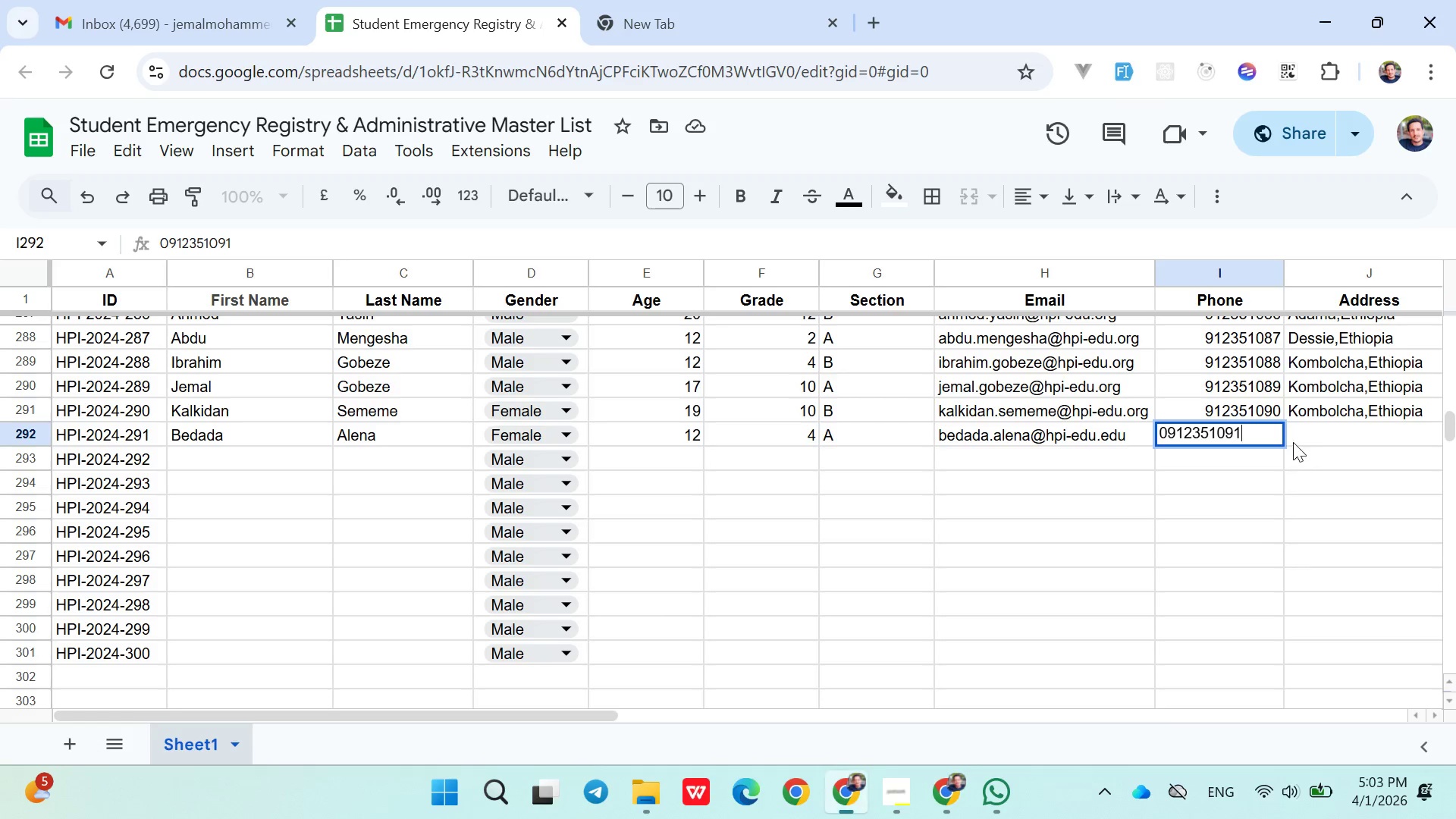 
left_click([1301, 438])
 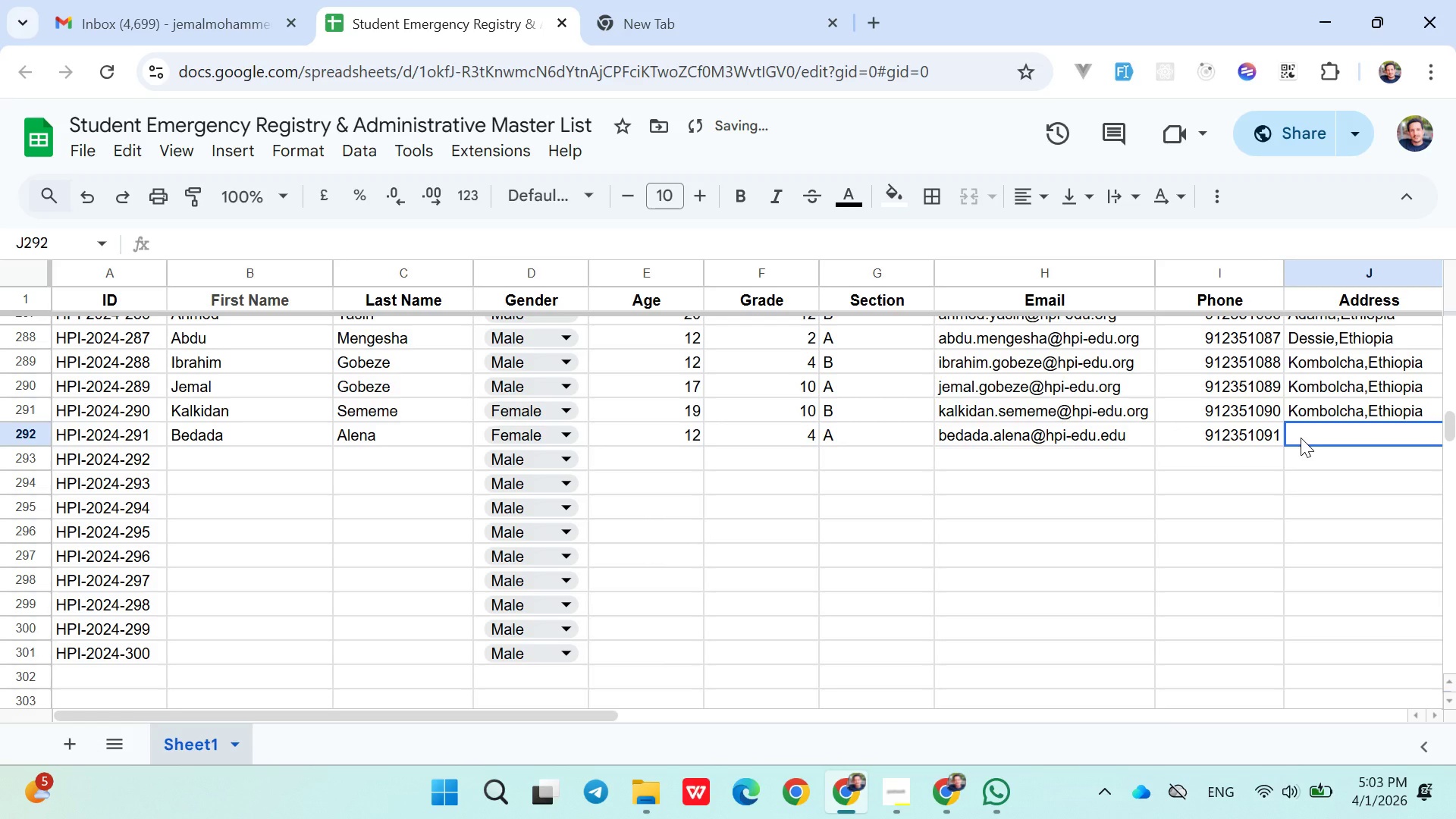 
hold_key(key=ShiftLeft, duration=1.52)
 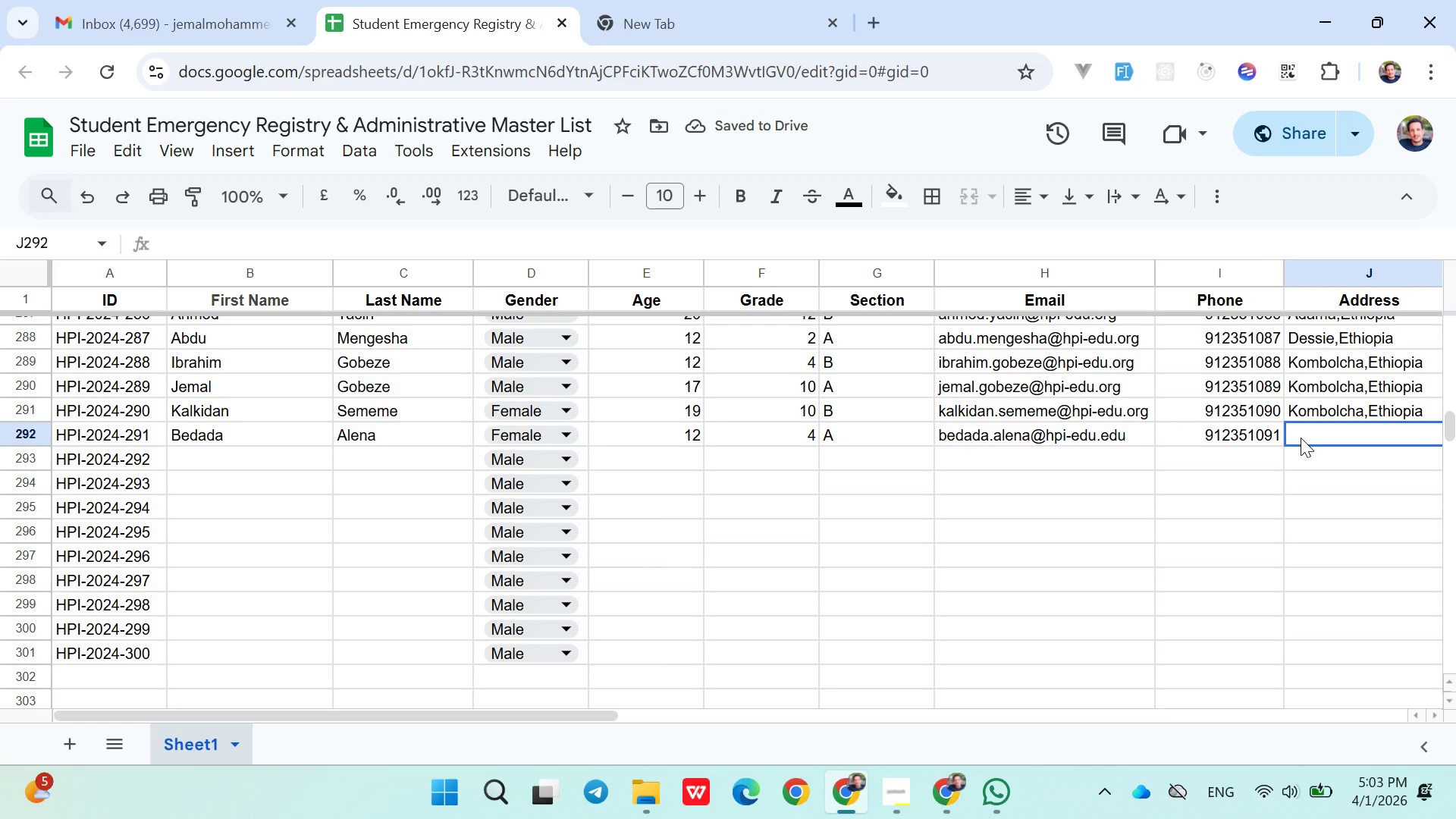 
type(Aya)
 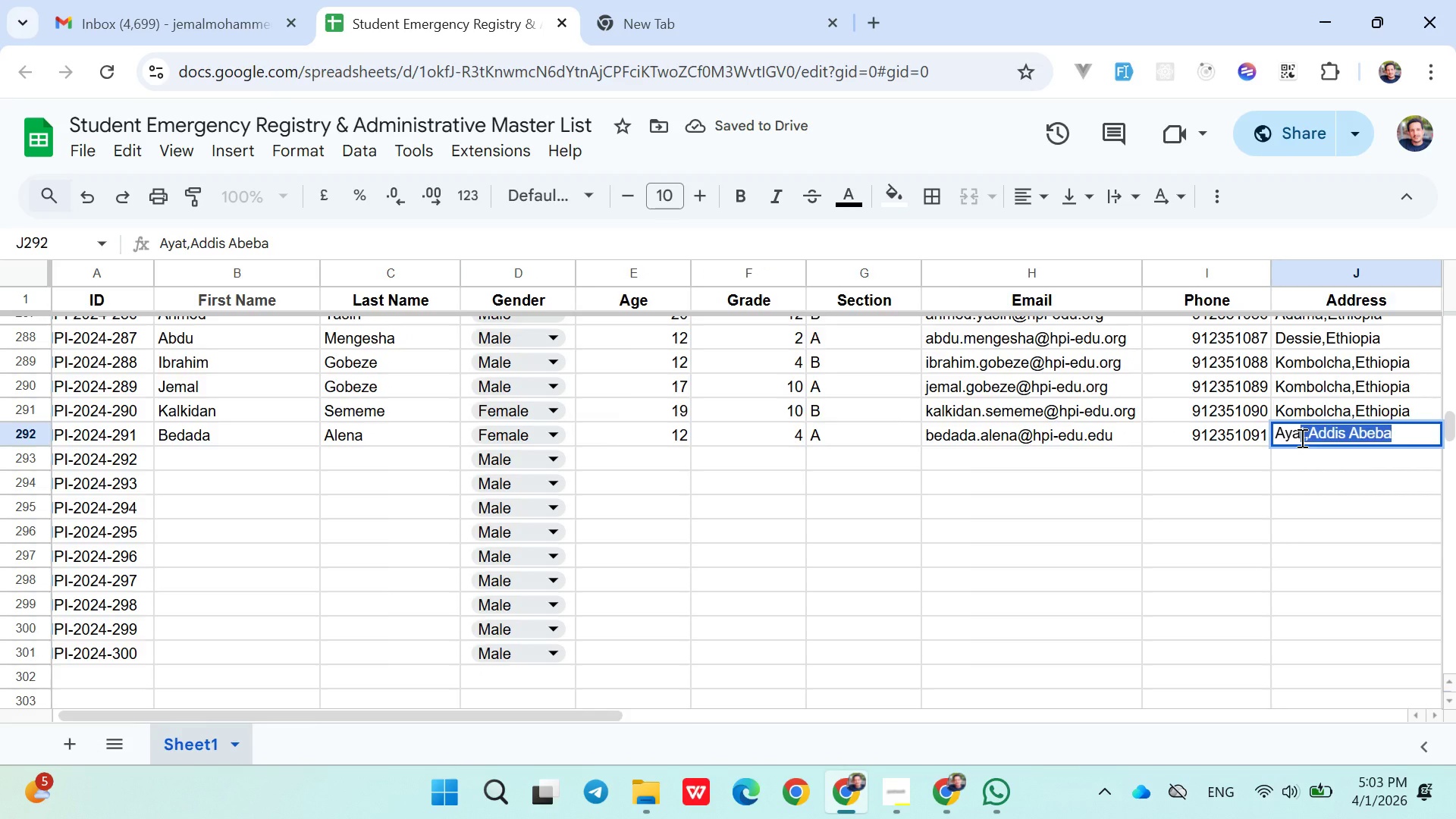 
key(ArrowRight)
 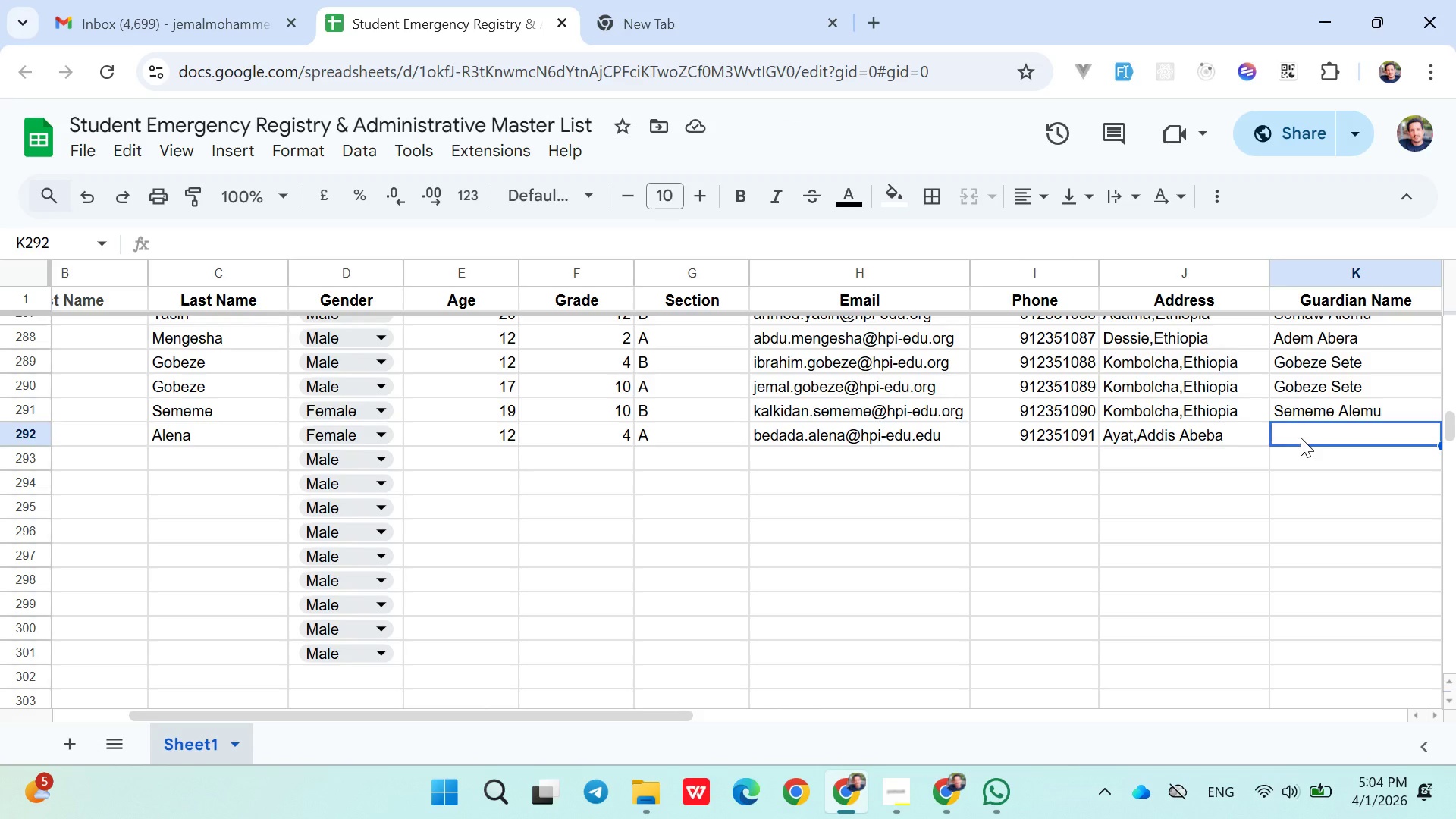 
wait(12.72)
 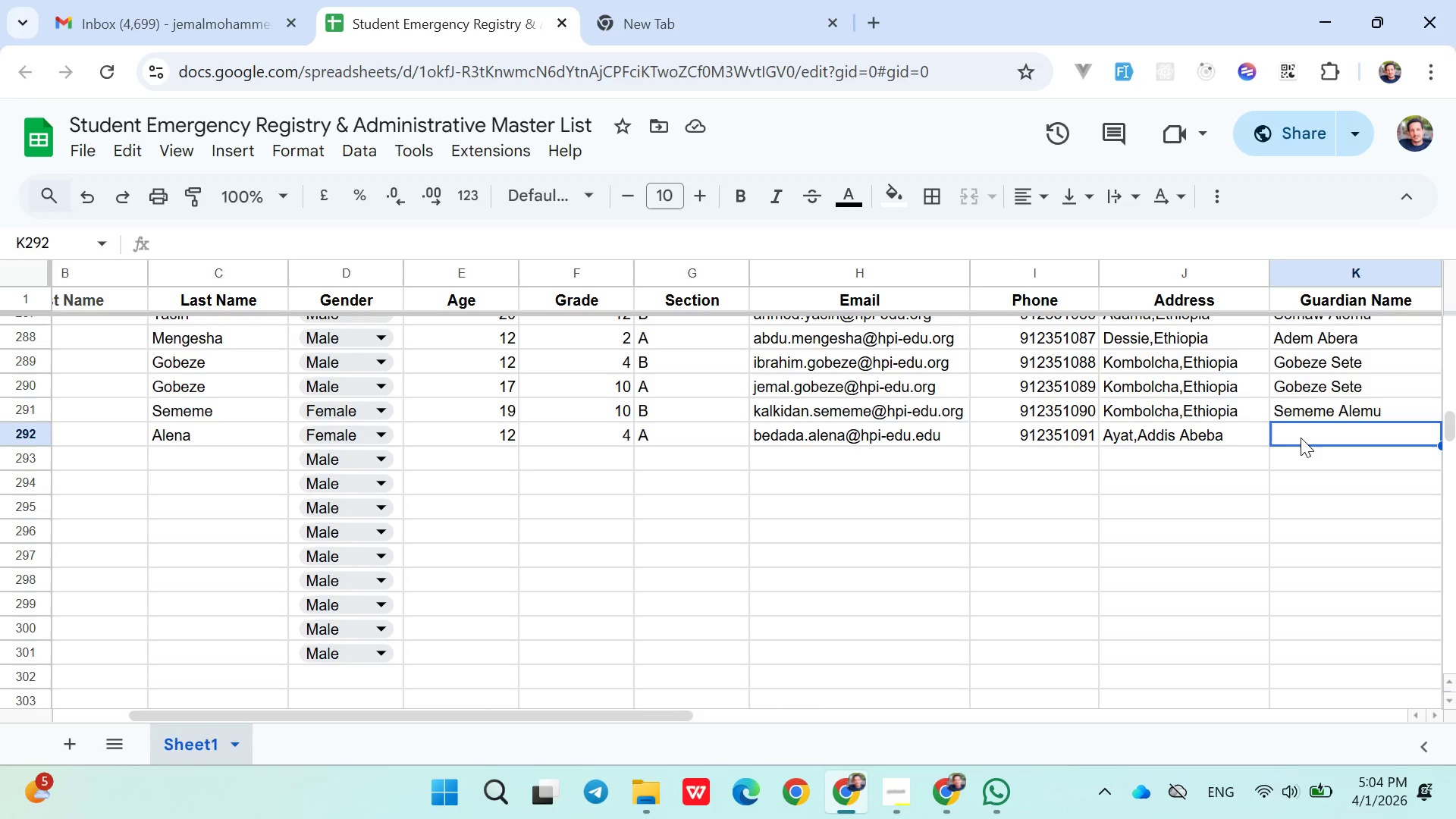 
type(Alena Bulcha)
 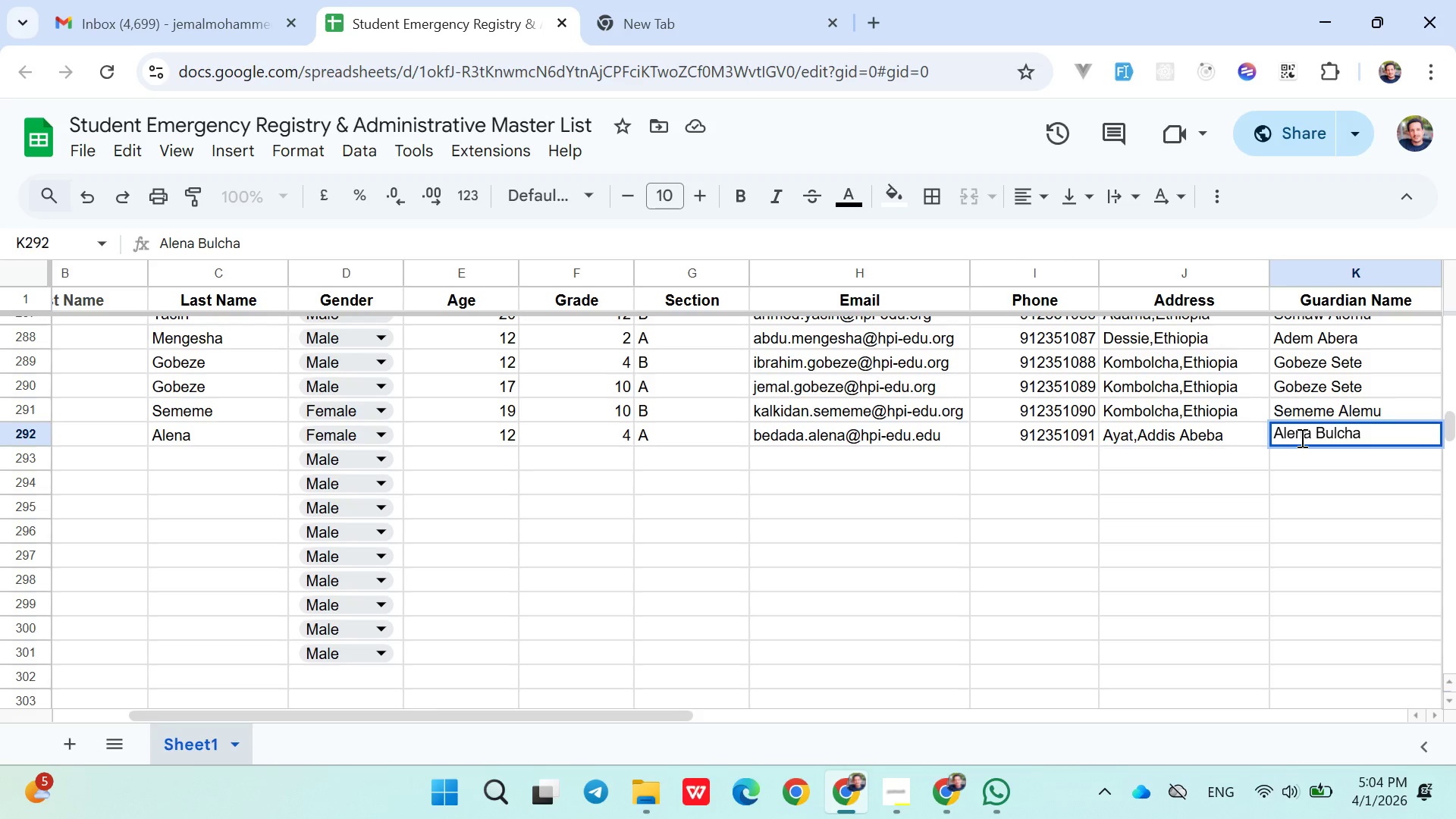 
key(ArrowRight)
 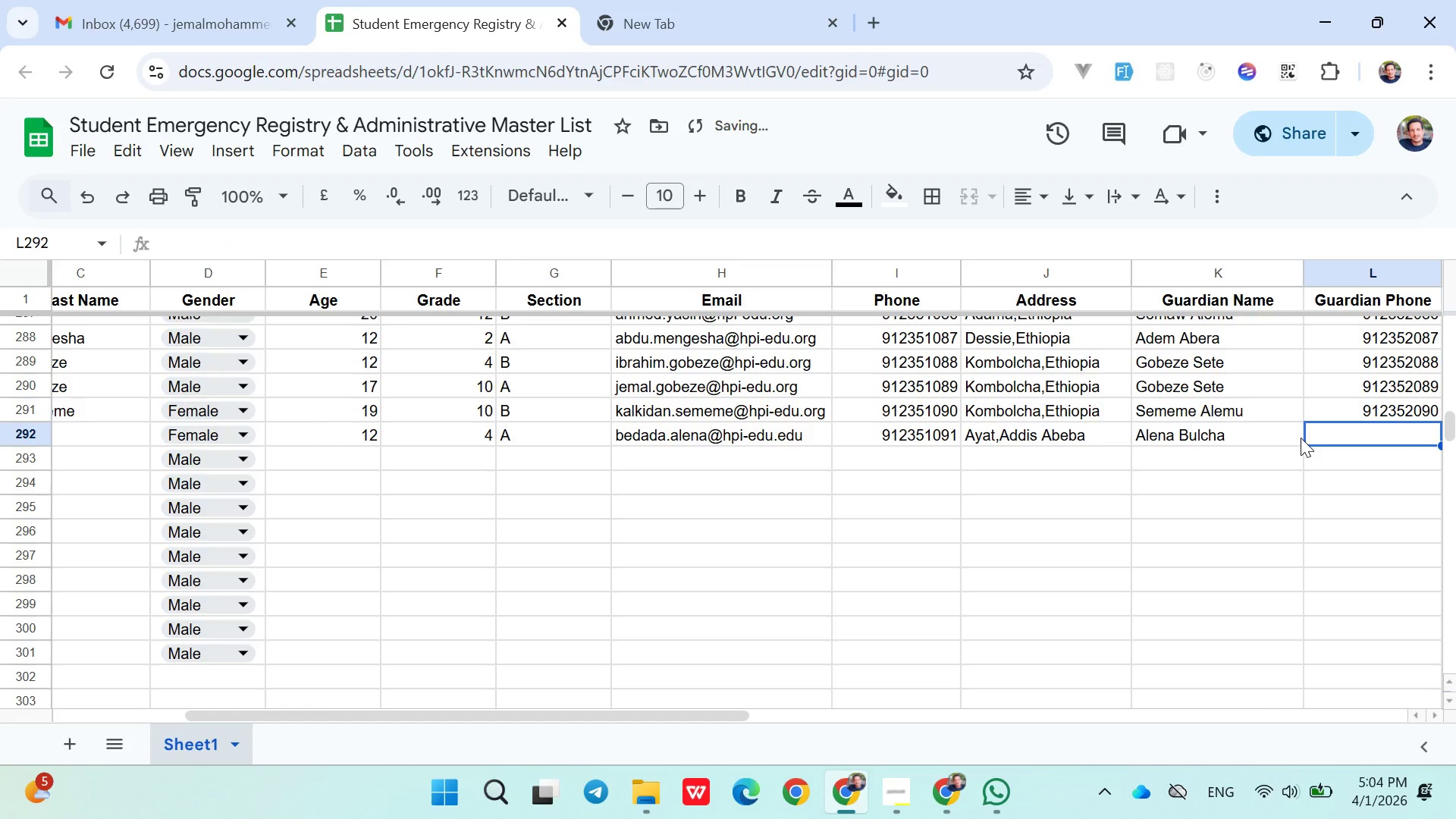 
type(0912352091)
 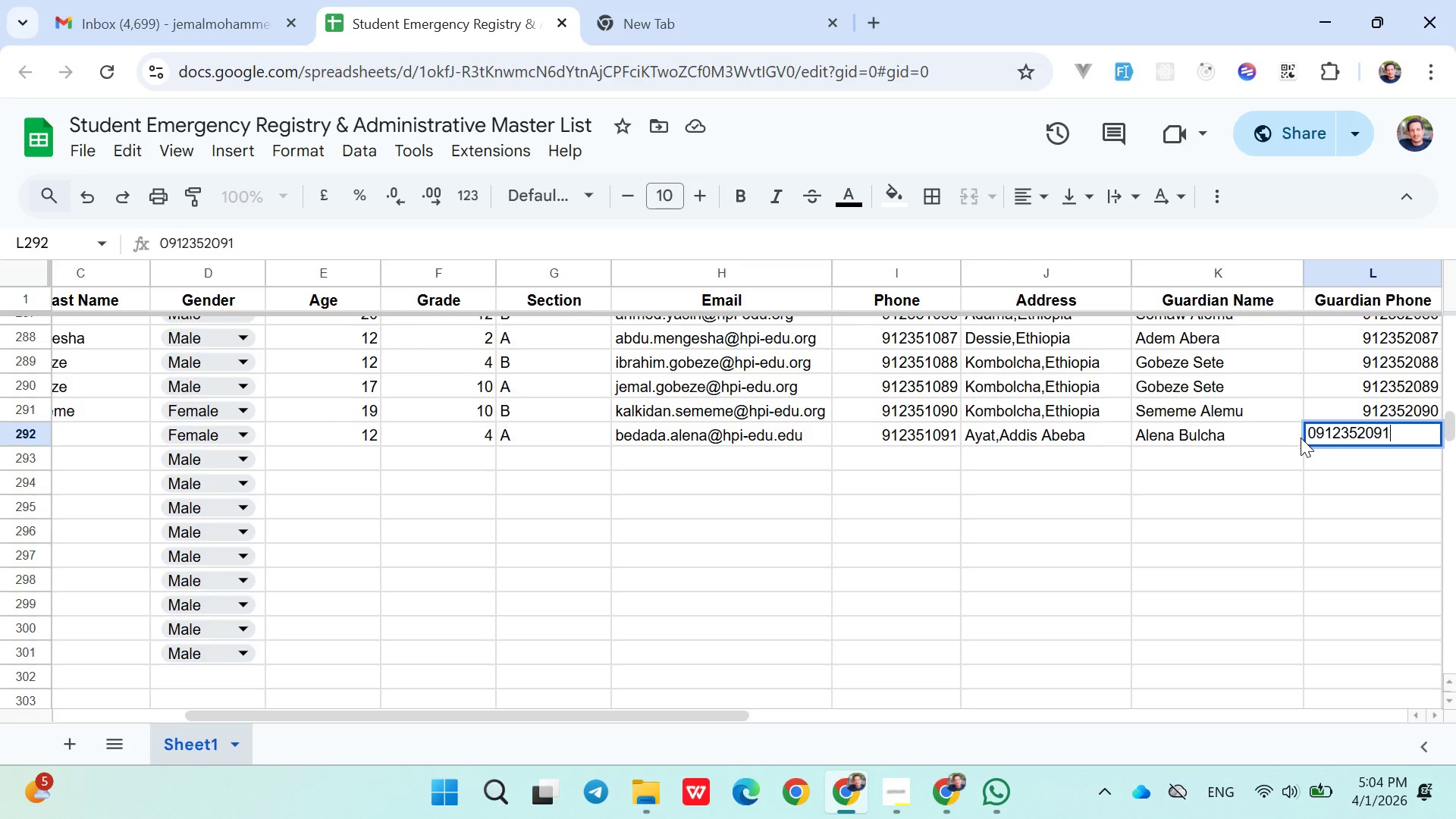 
key(ArrowUp)
 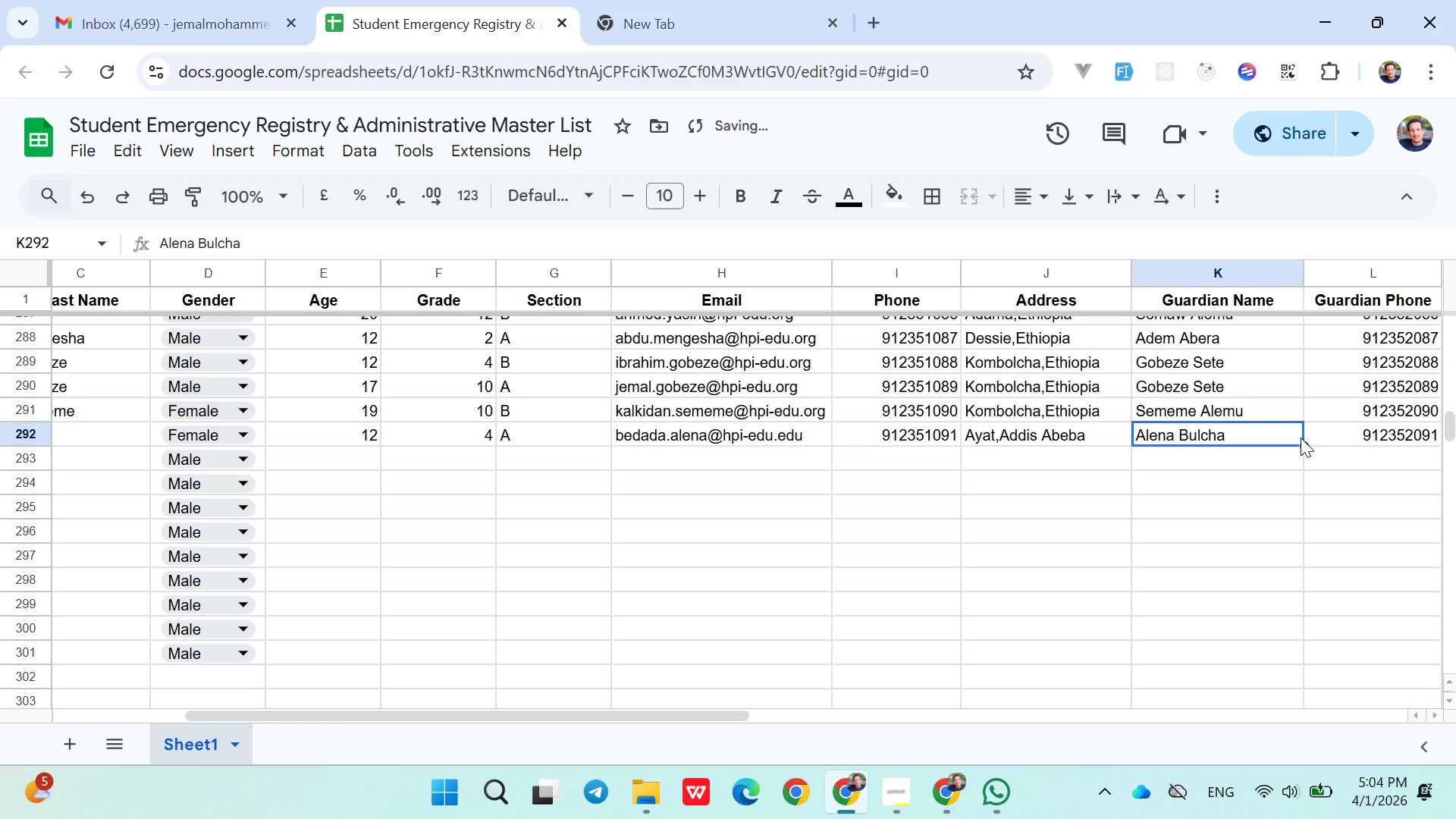 
key(ArrowDown)
 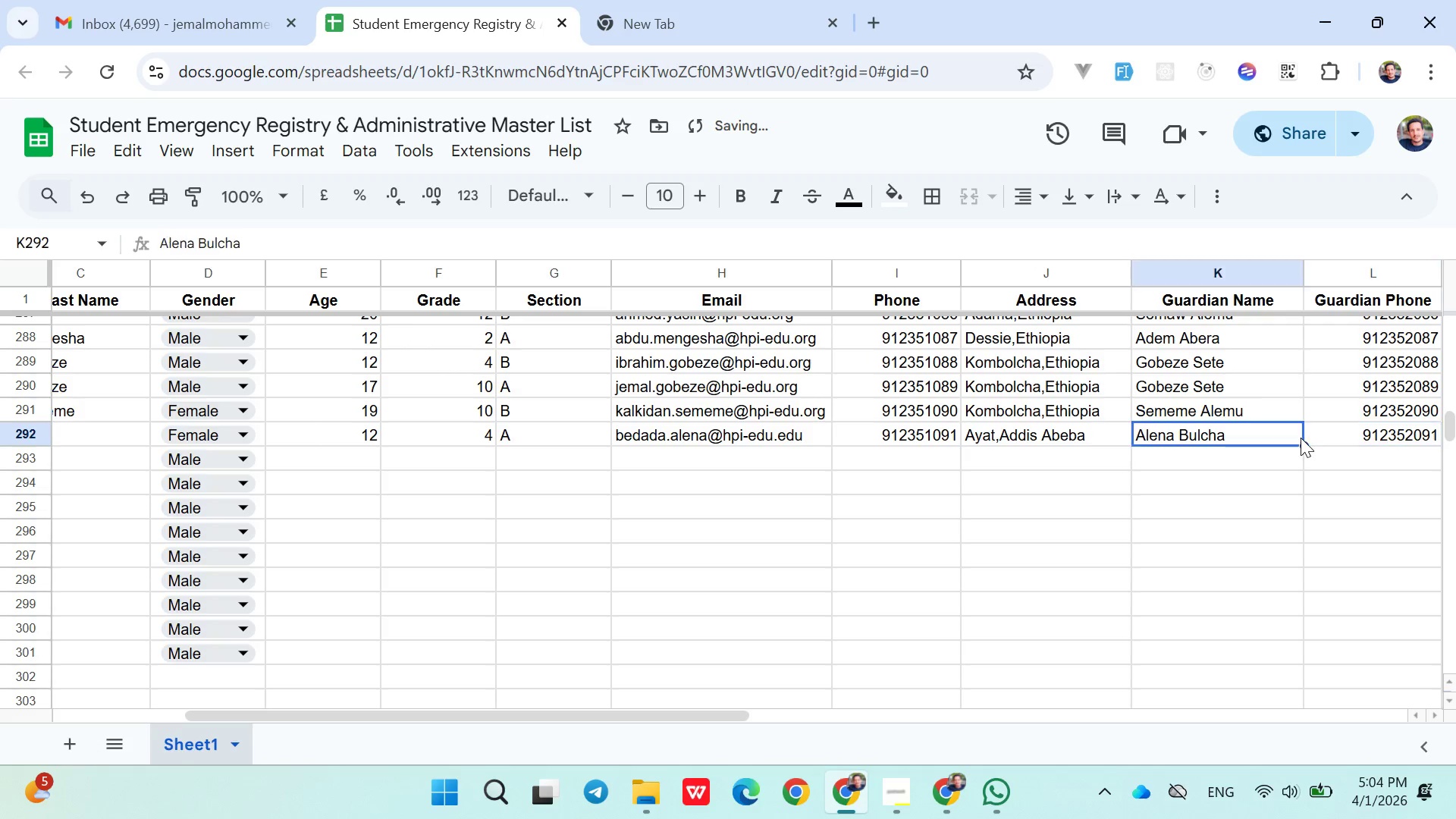 
hold_key(key=ArrowLeft, duration=0.44)
 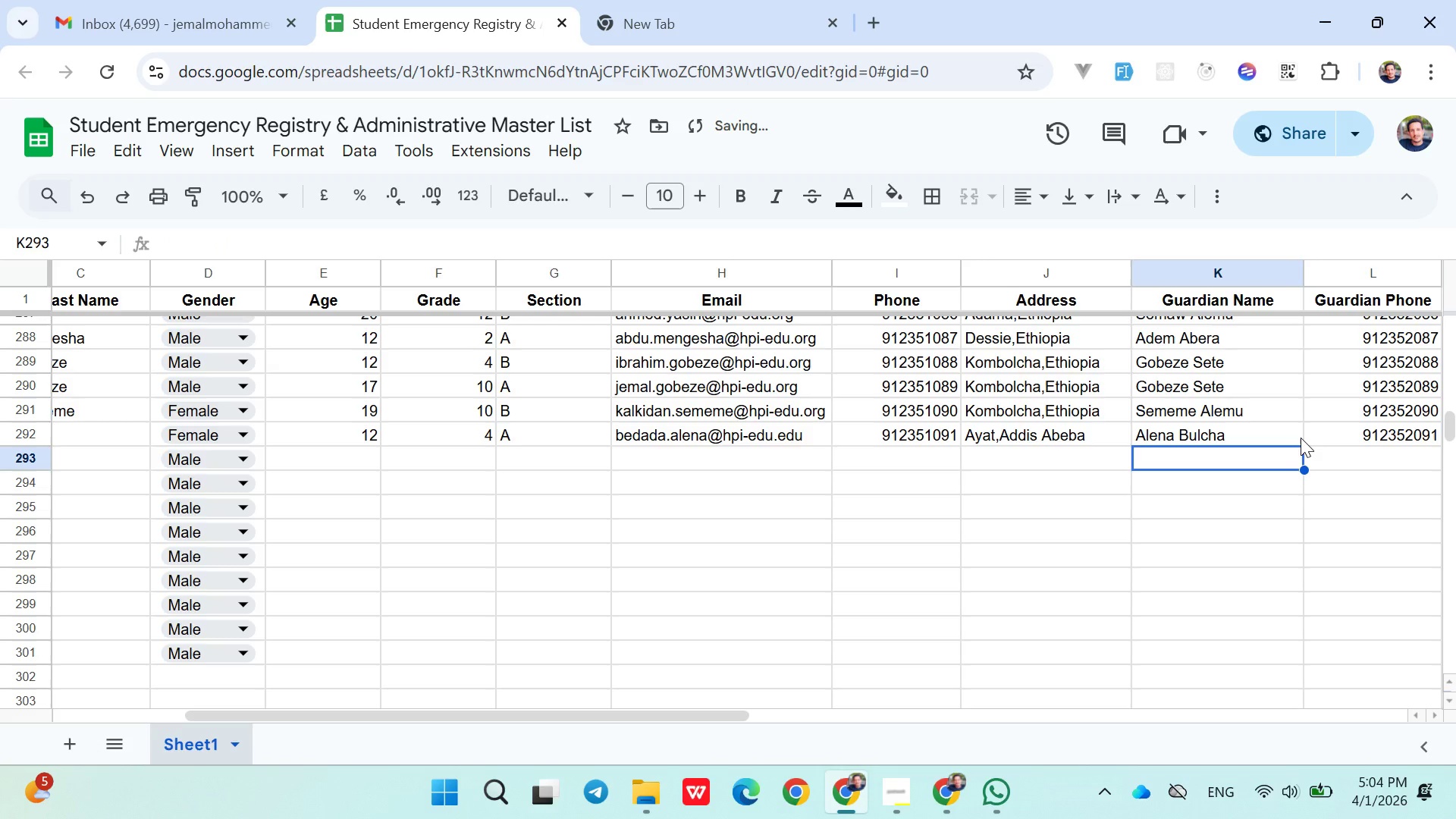 
key(ArrowDown)
 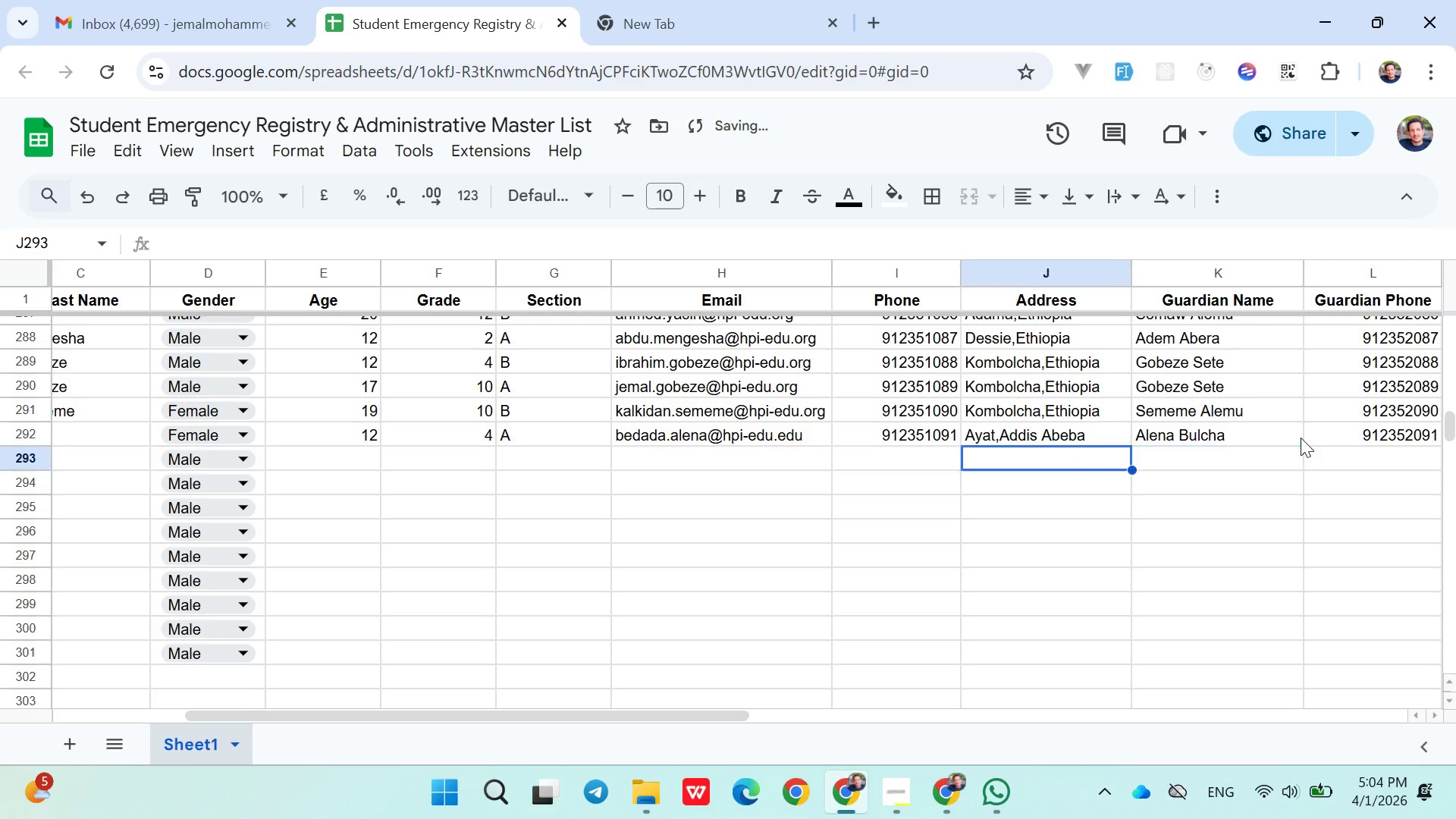 
hold_key(key=ArrowLeft, duration=0.91)
 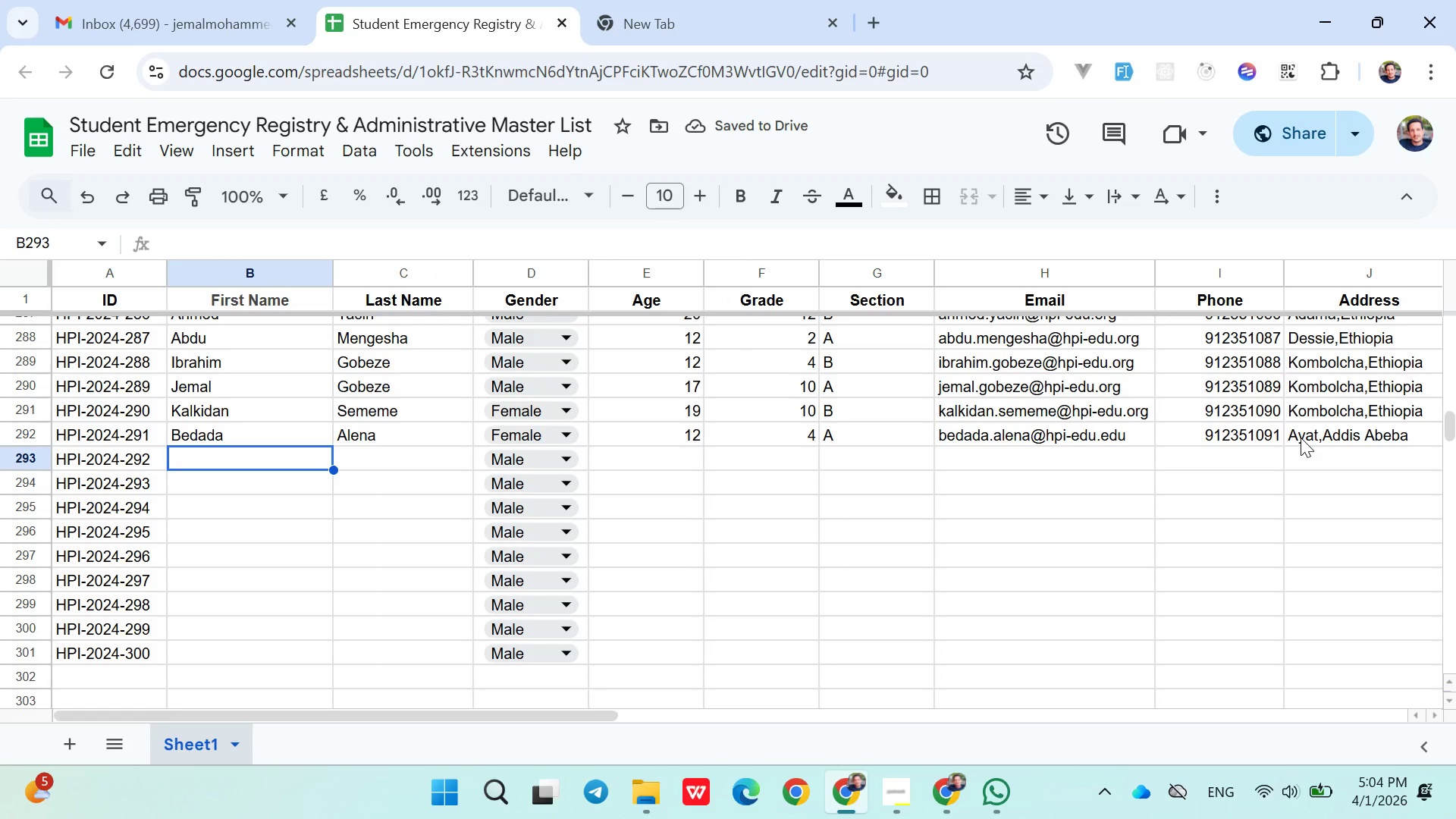 
key(ArrowRight)
 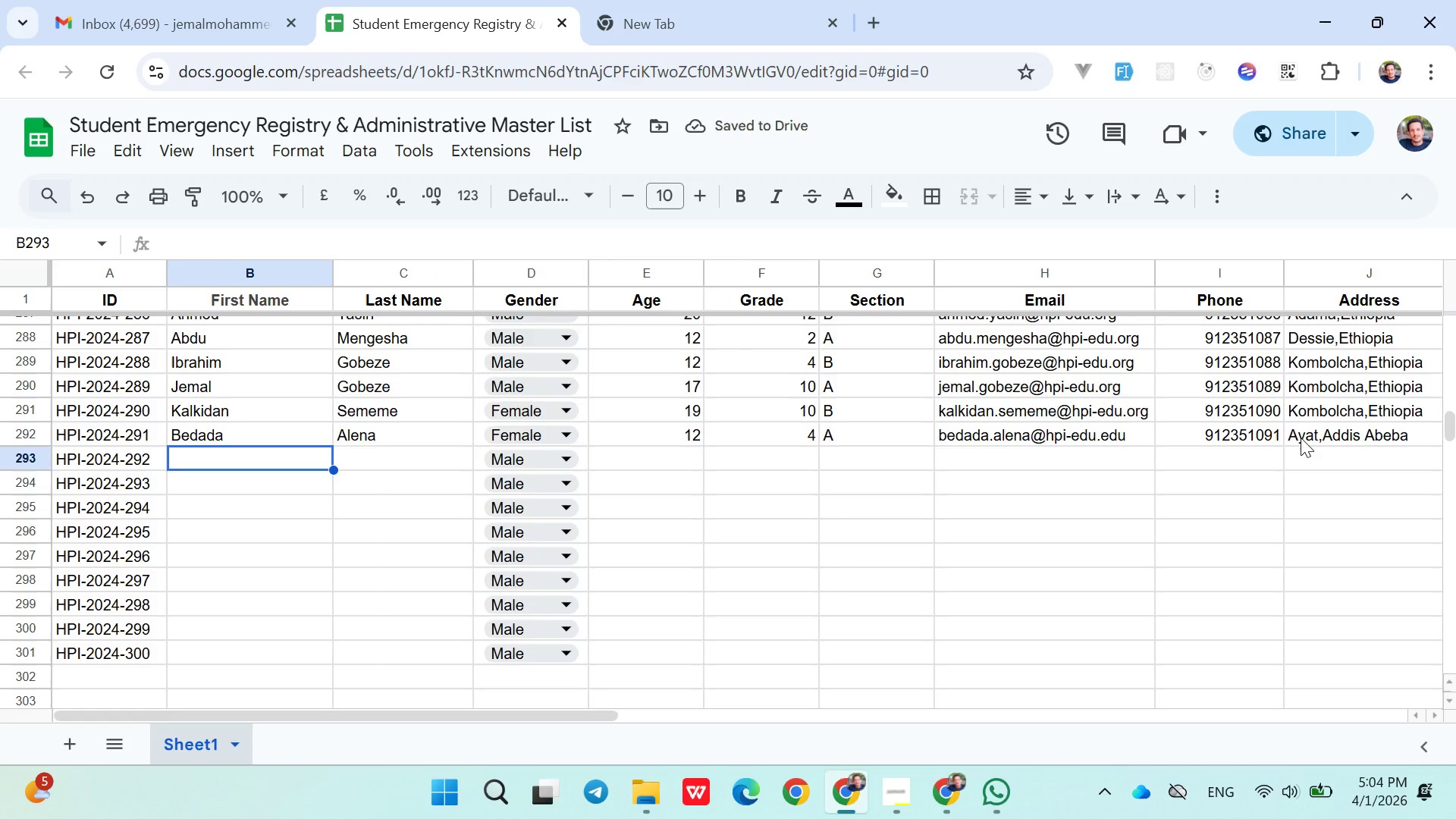 
type(Gedisa)
 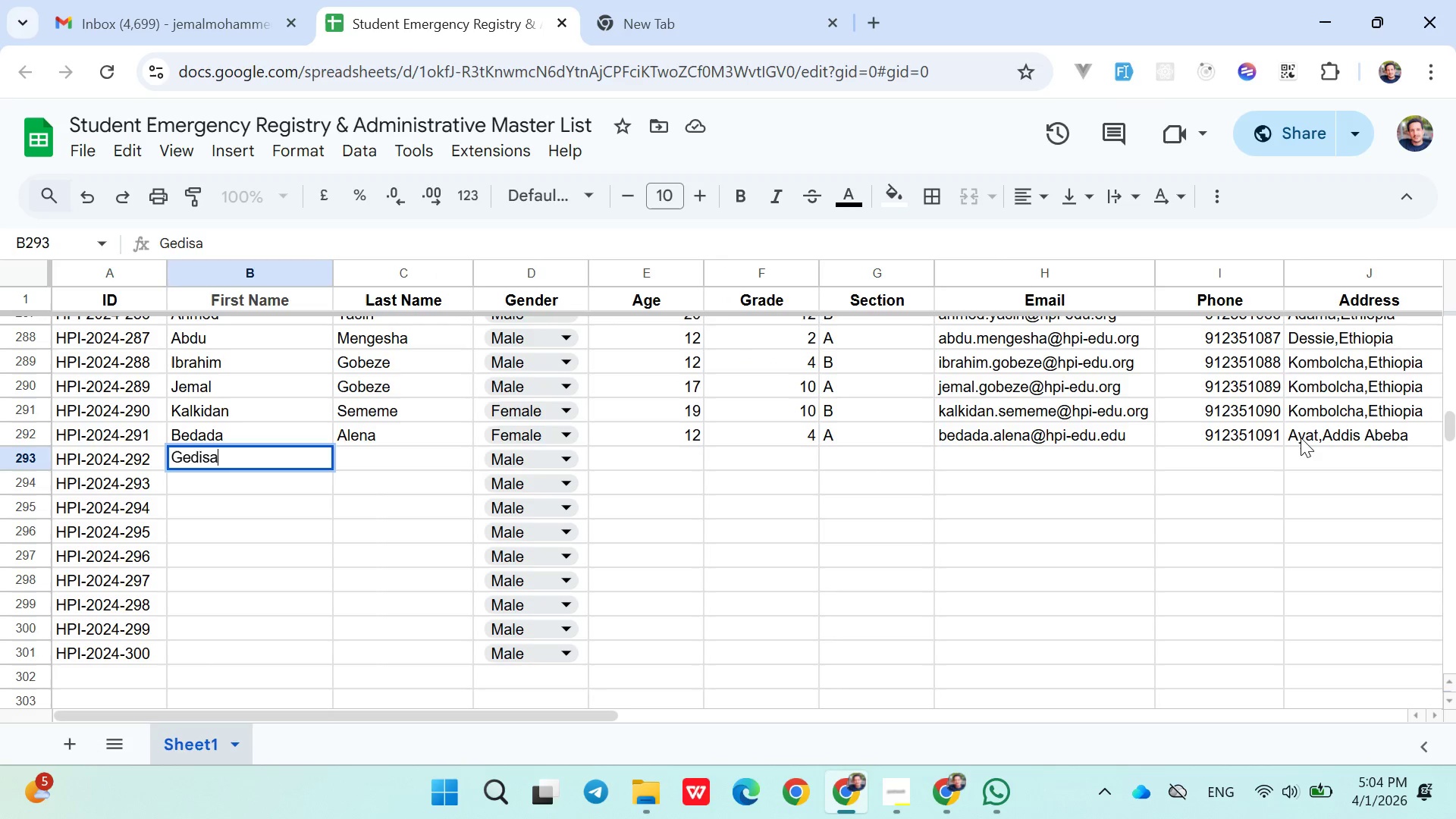 
key(ArrowRight)
 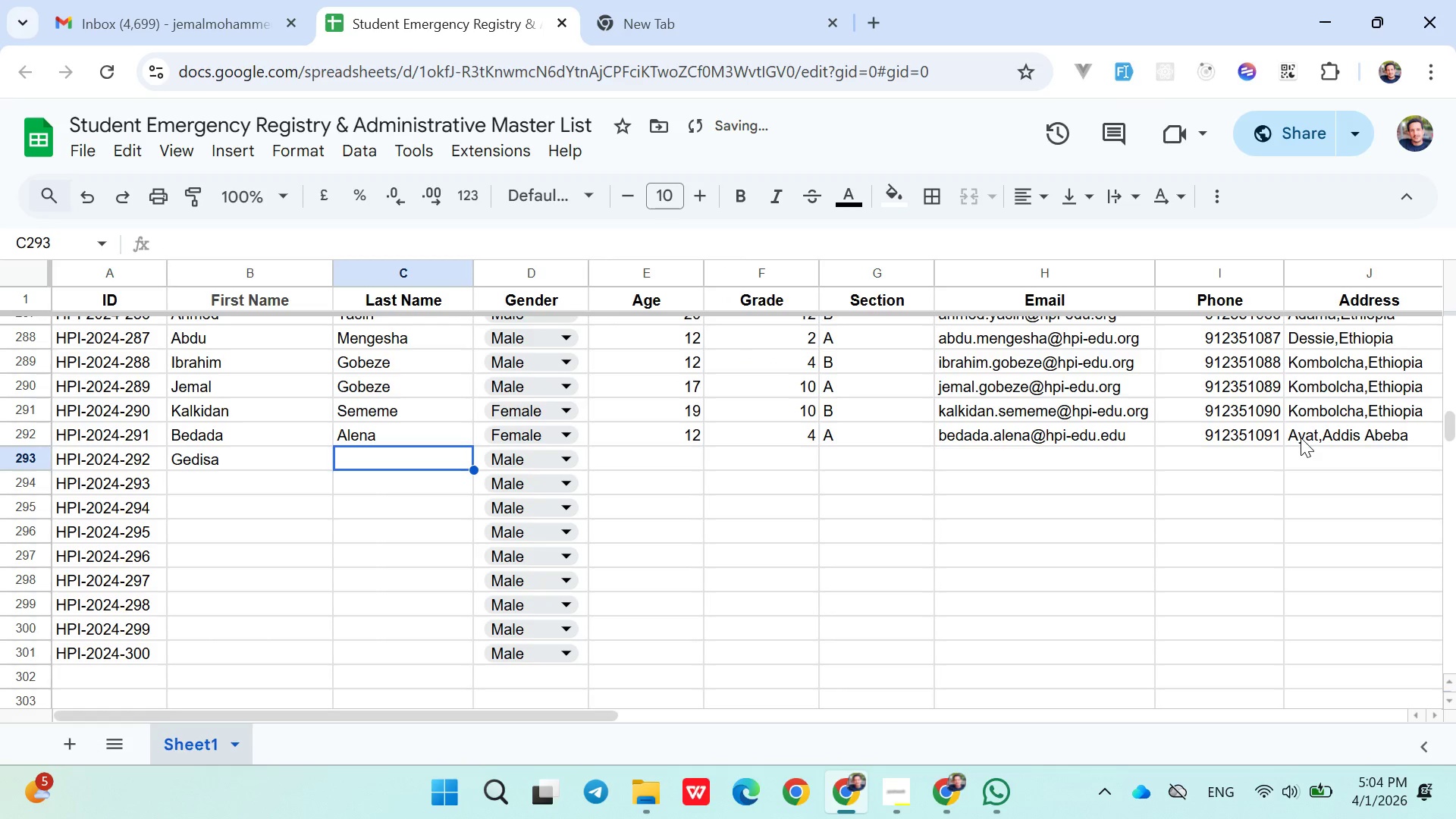 
type(Solomon)
 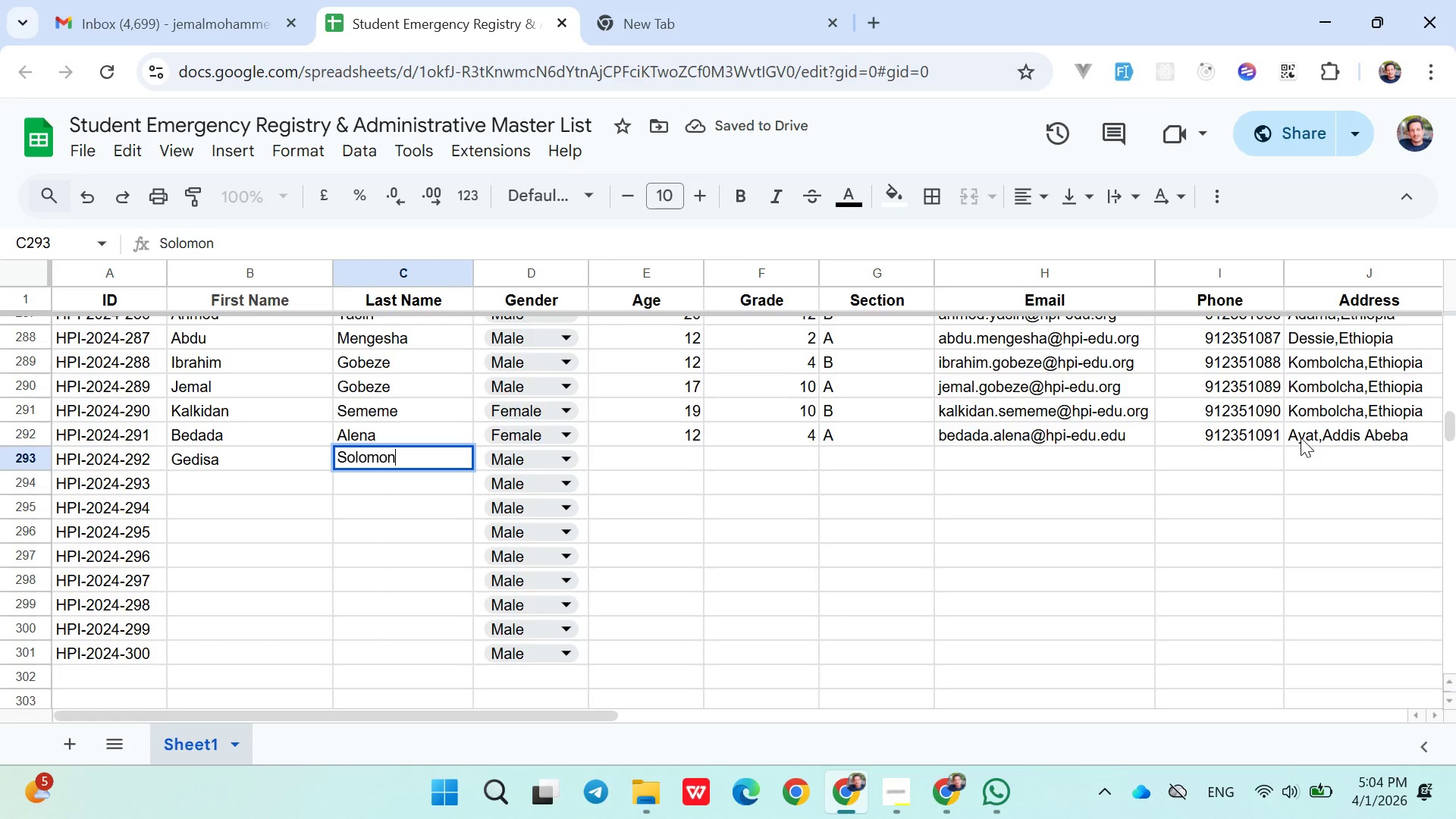 
key(ArrowRight)
 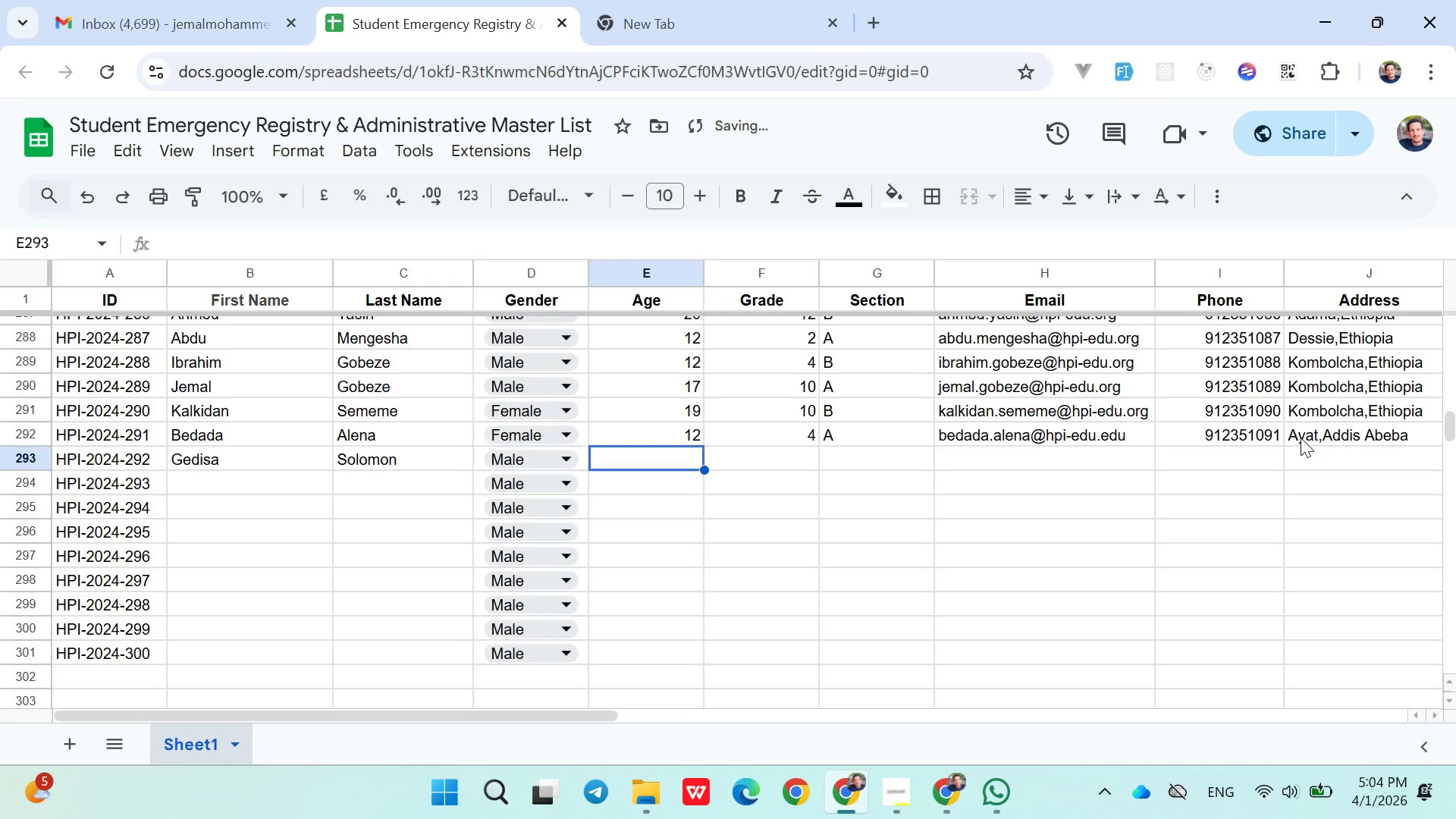 
key(ArrowRight)
 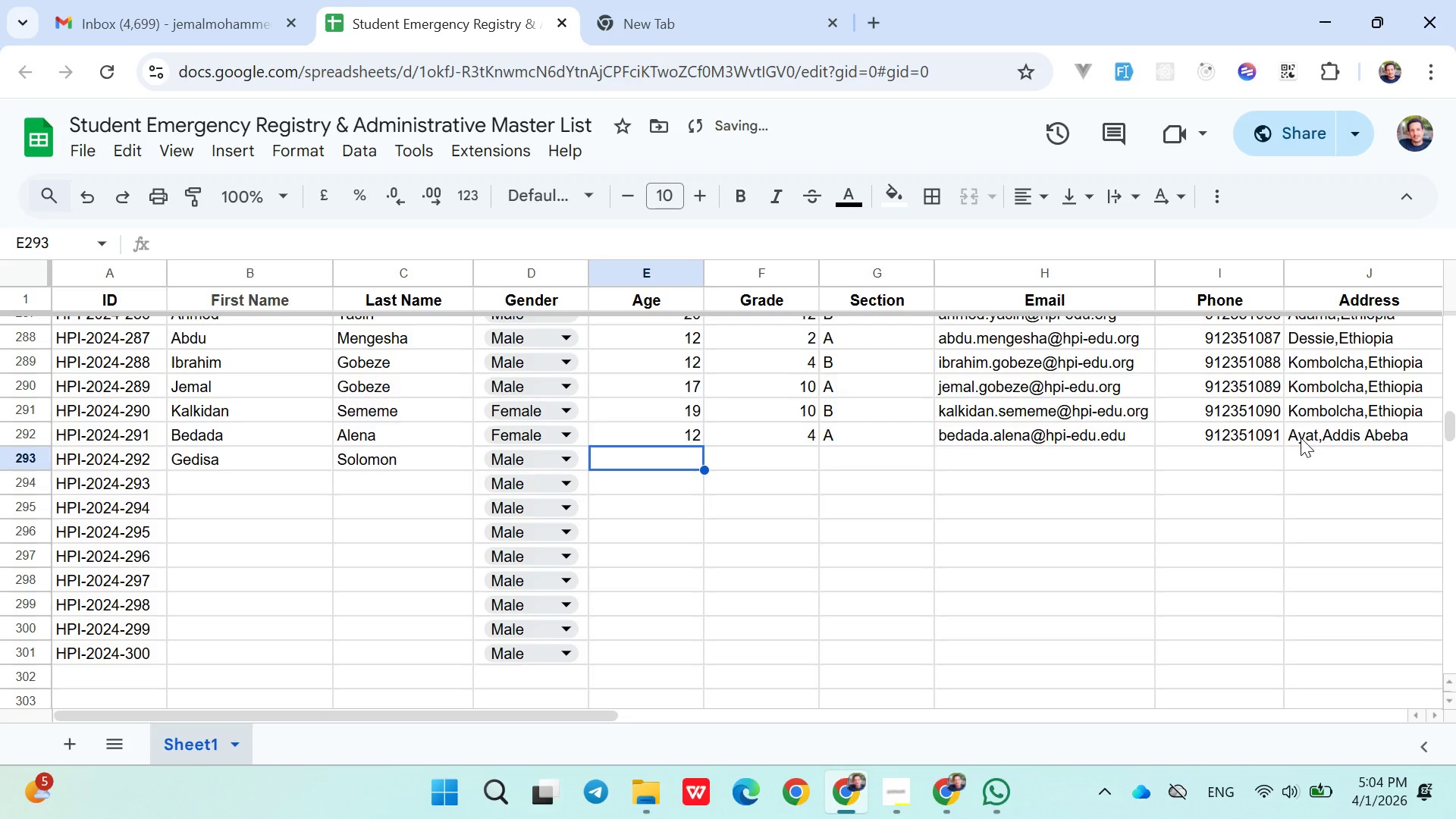 
type(23)
 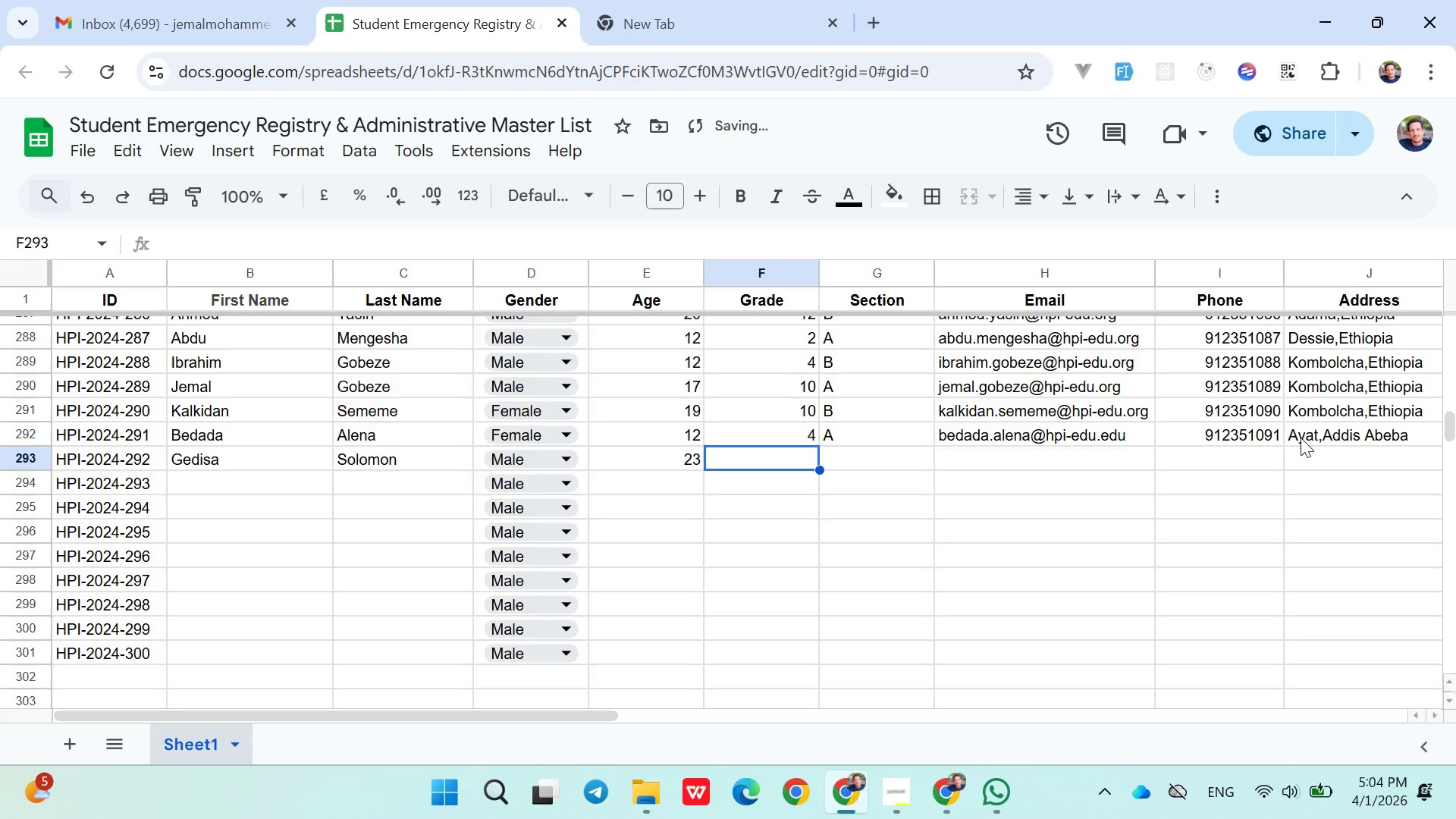 
key(ArrowRight)
 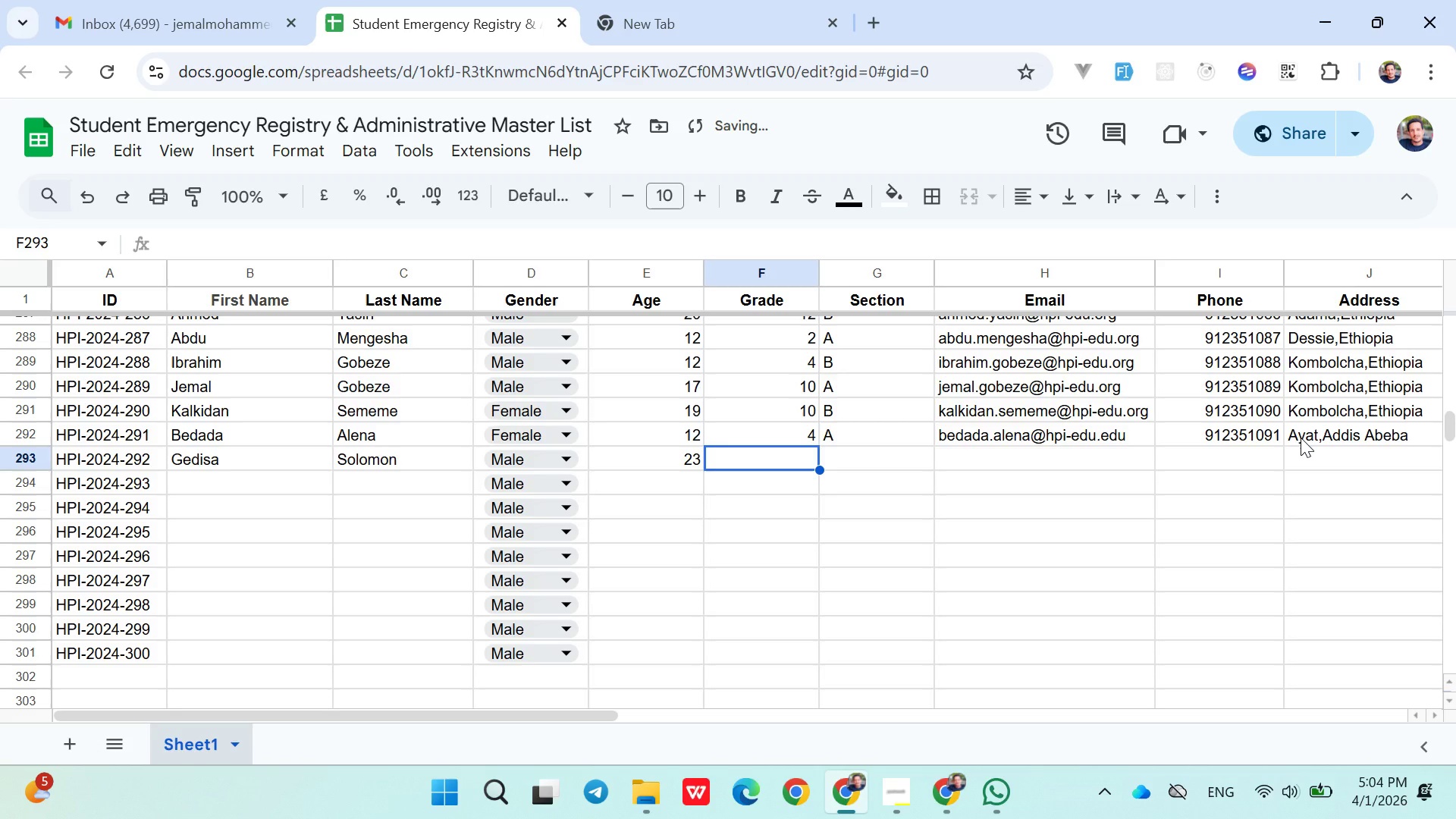 
key(Shift+ShiftLeft)
 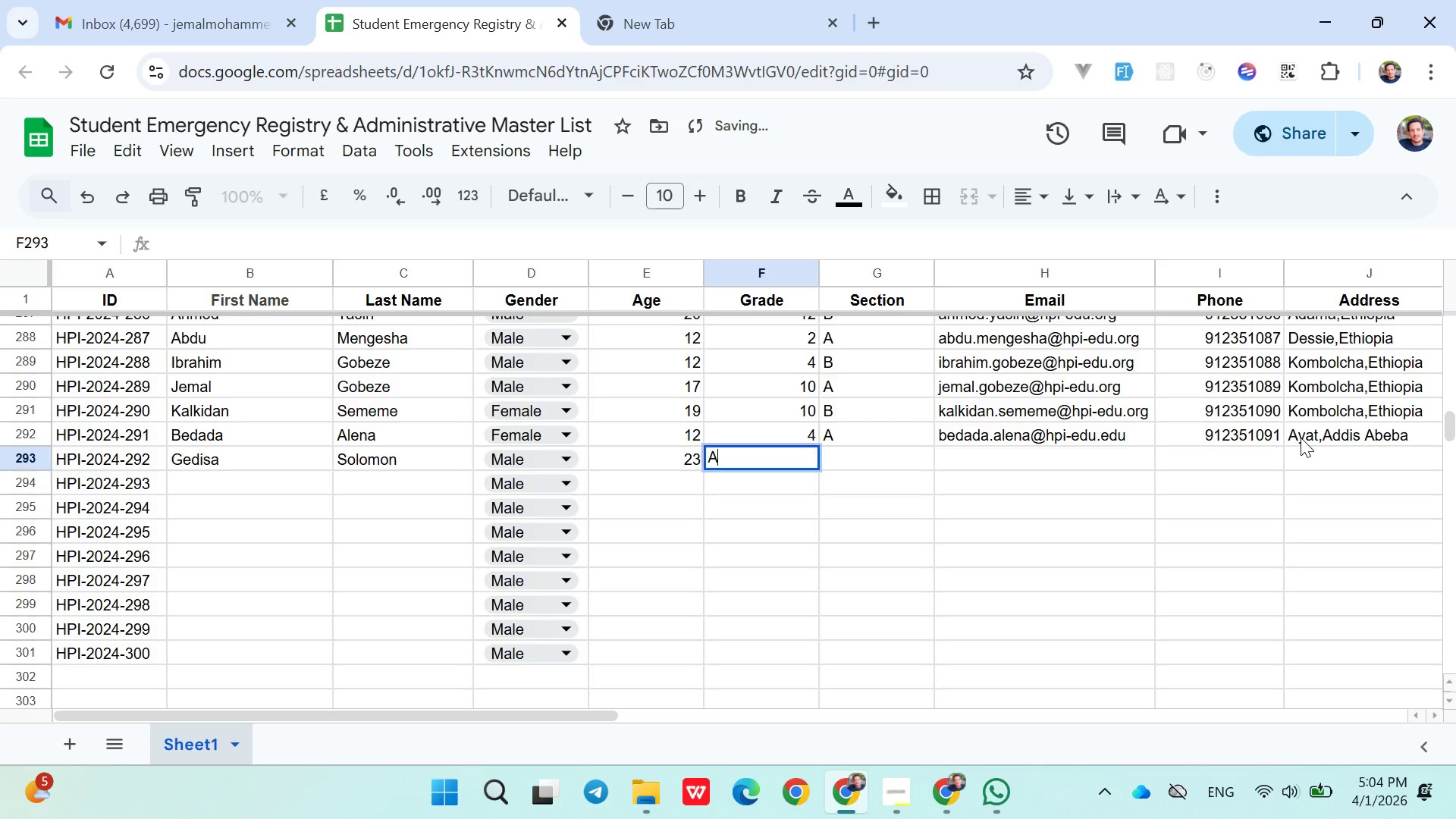 
key(Shift+A)
 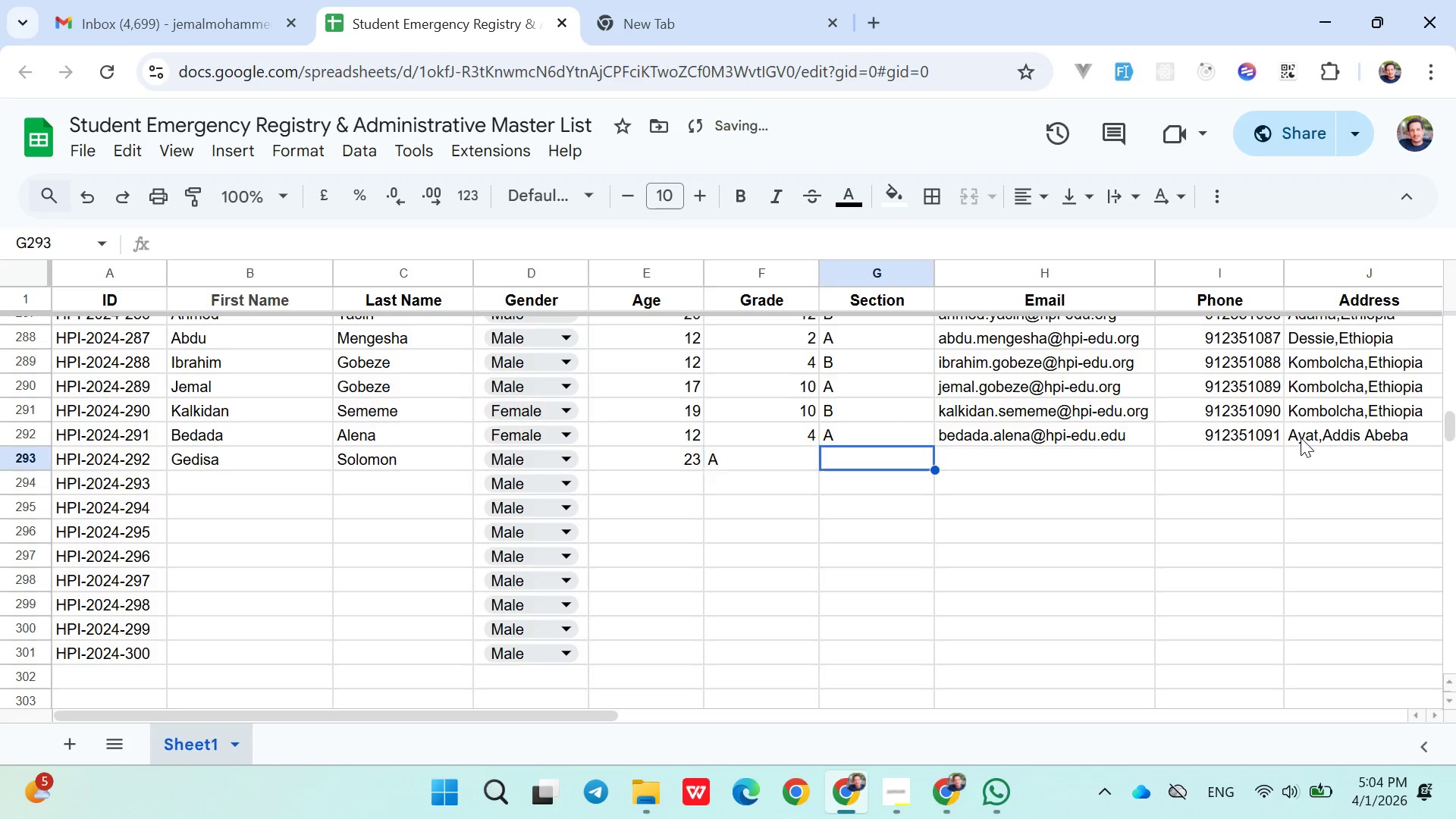 
key(ArrowRight)
 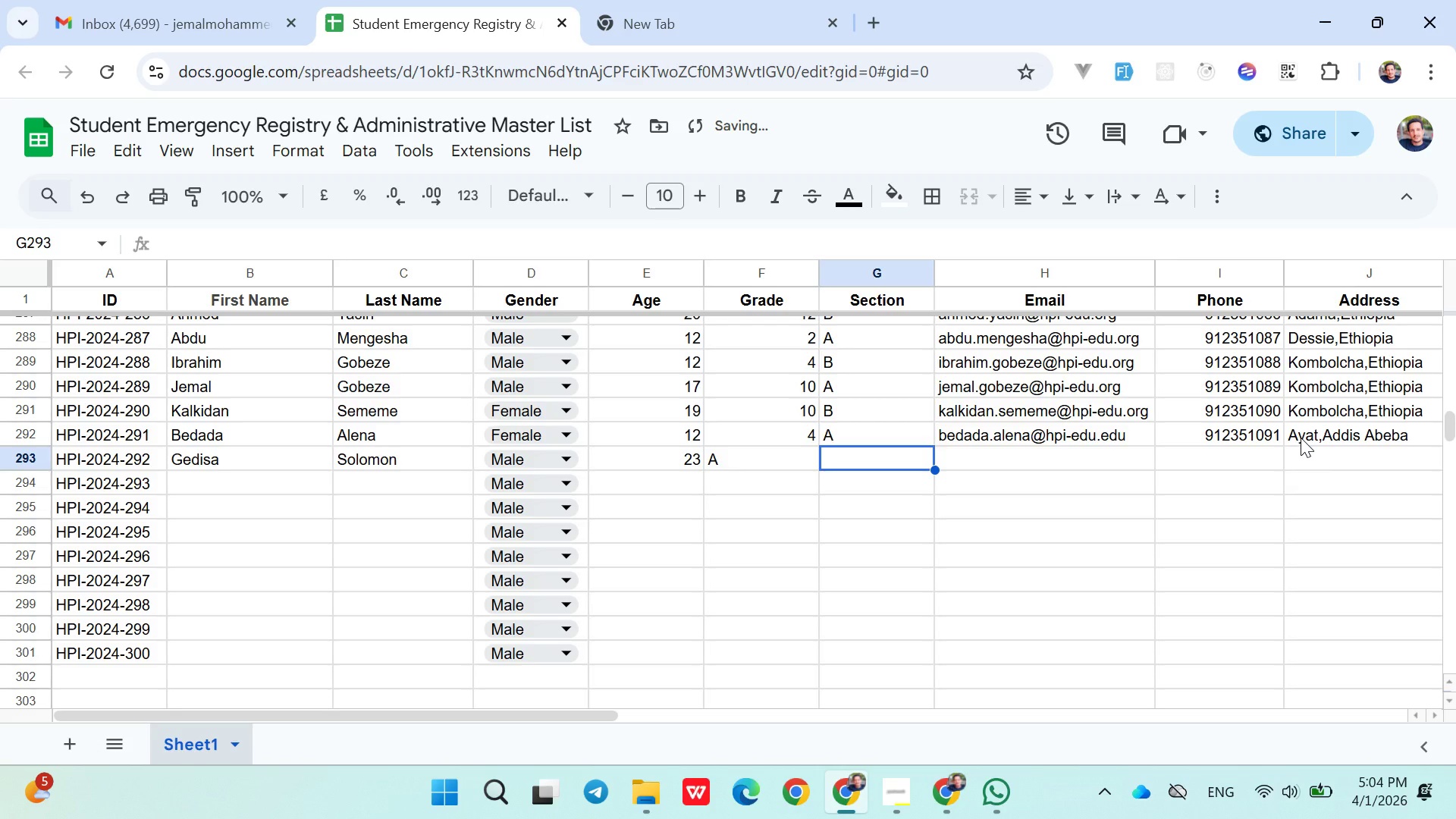 
key(Shift+B)
 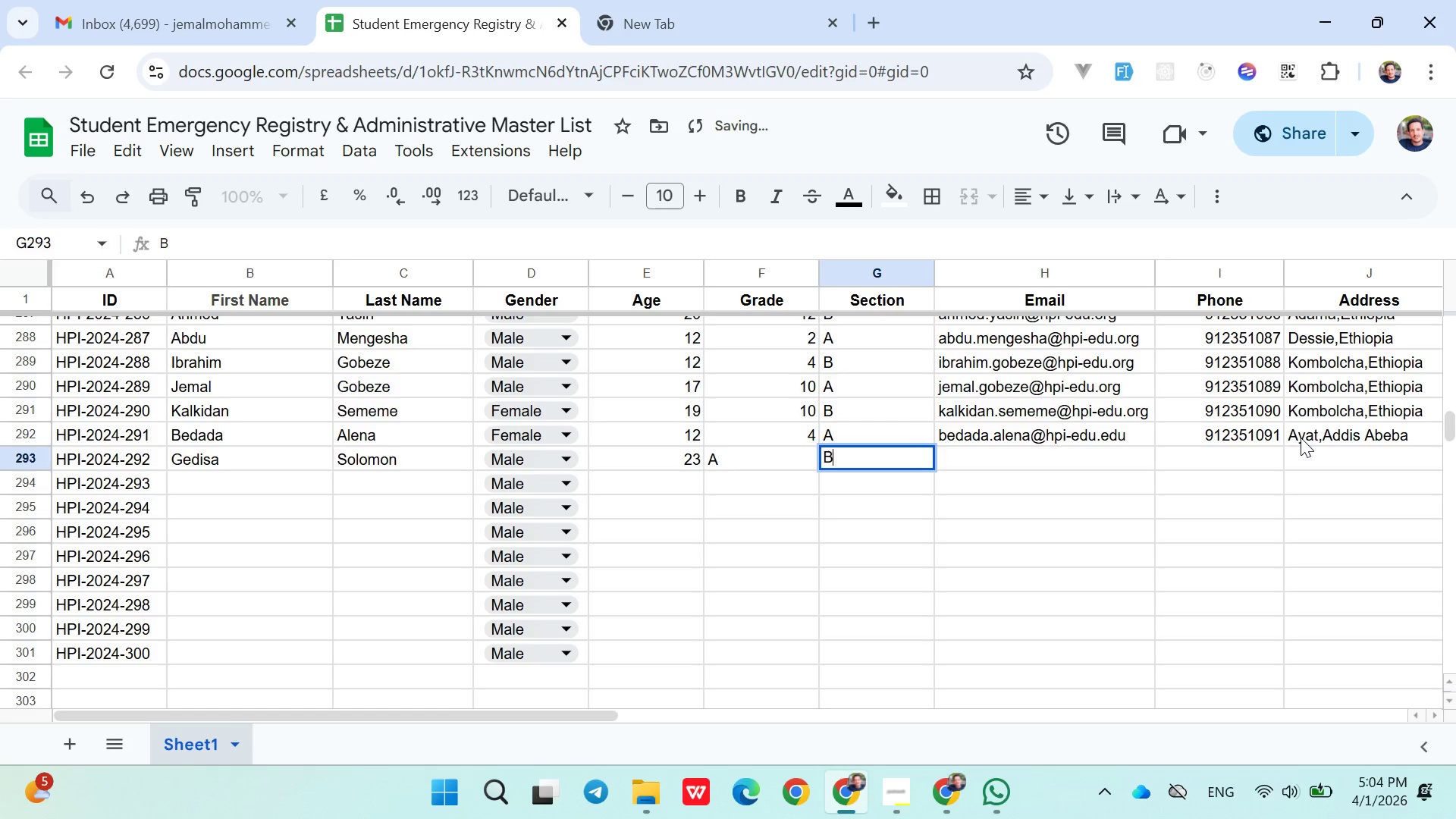 
key(ArrowRight)
 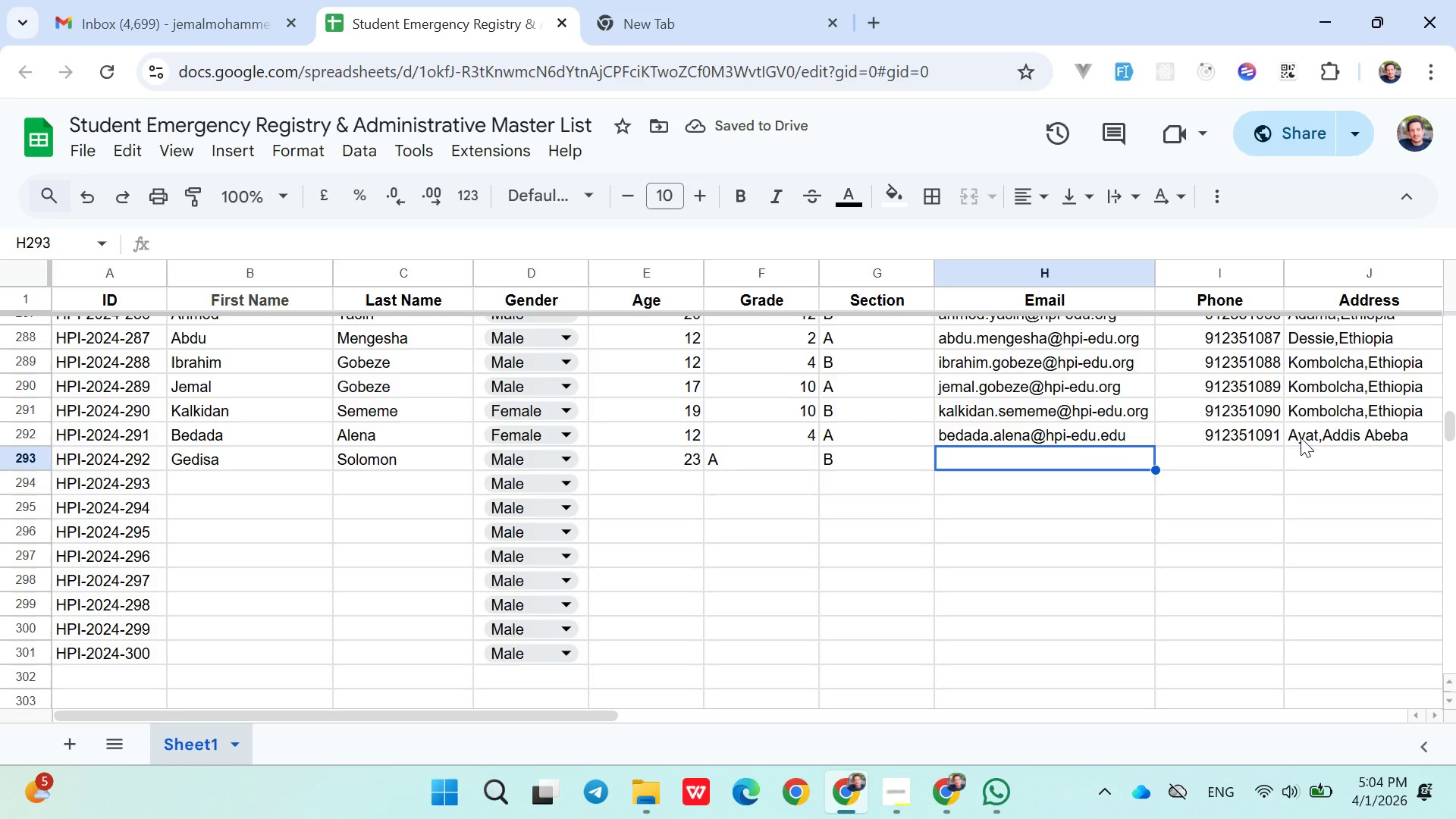 
type(gesisa.solomon@hpi-edu.org)
 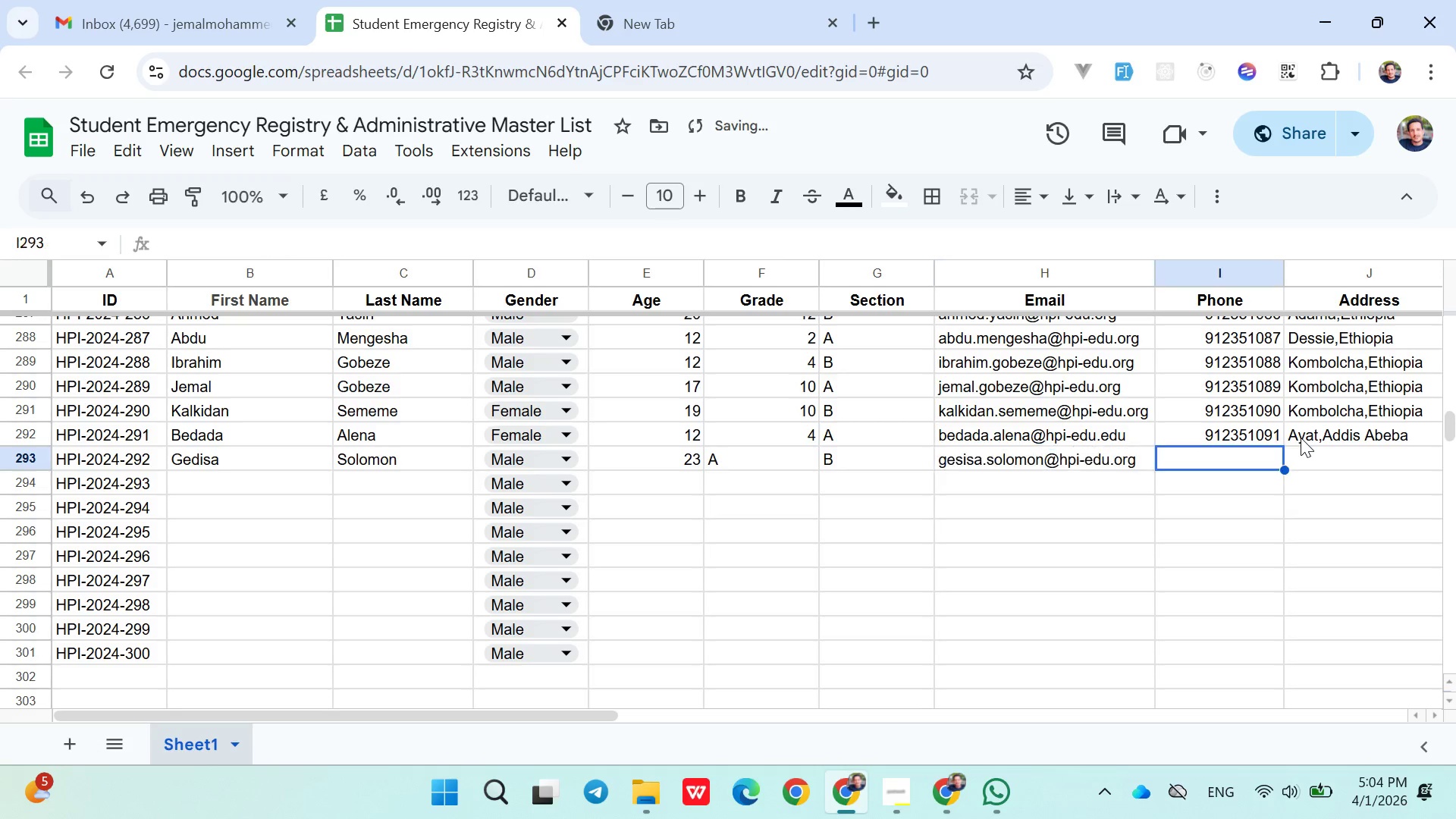 
 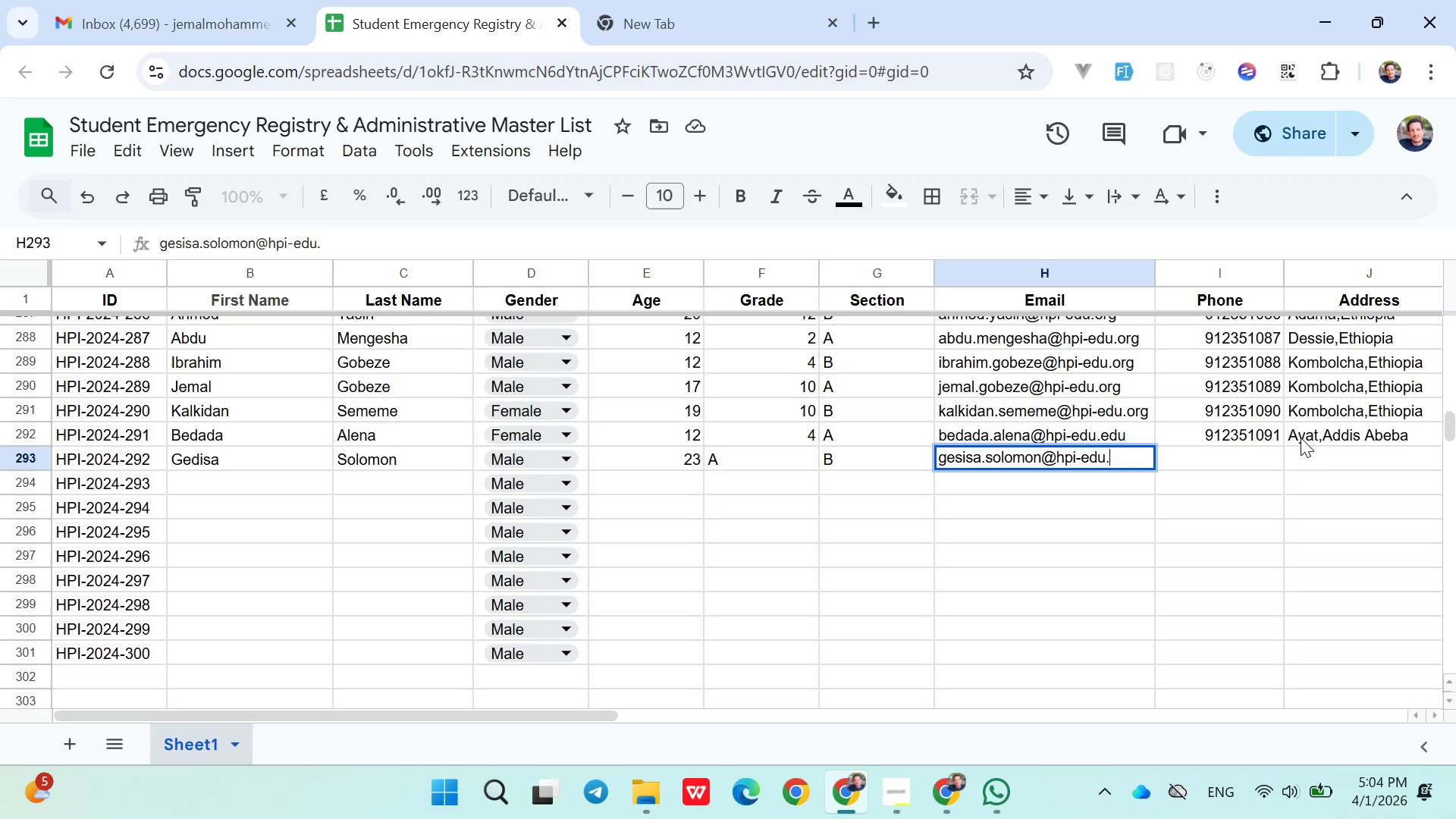 
key(ArrowRight)
 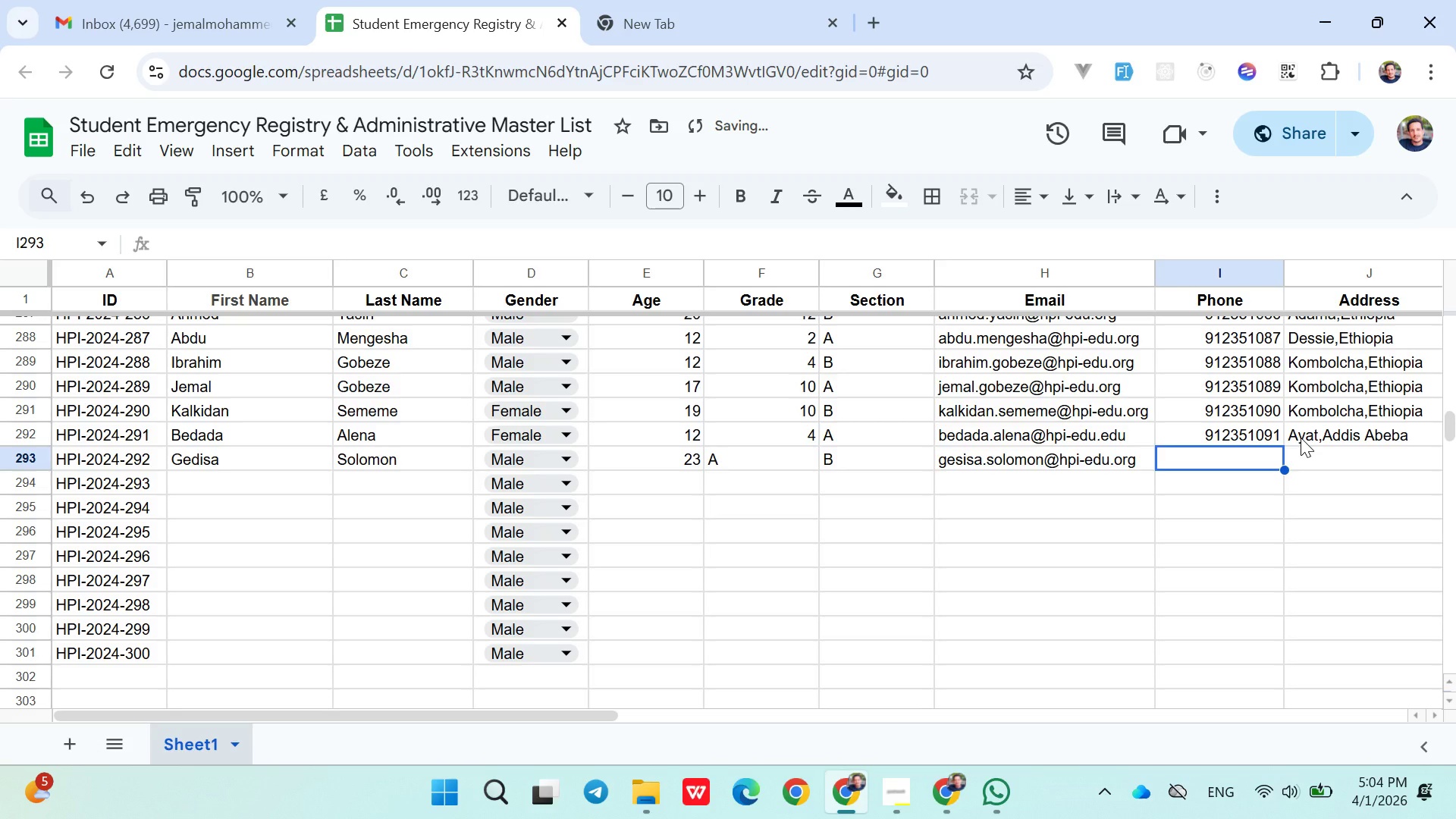 
type(0912351092)
 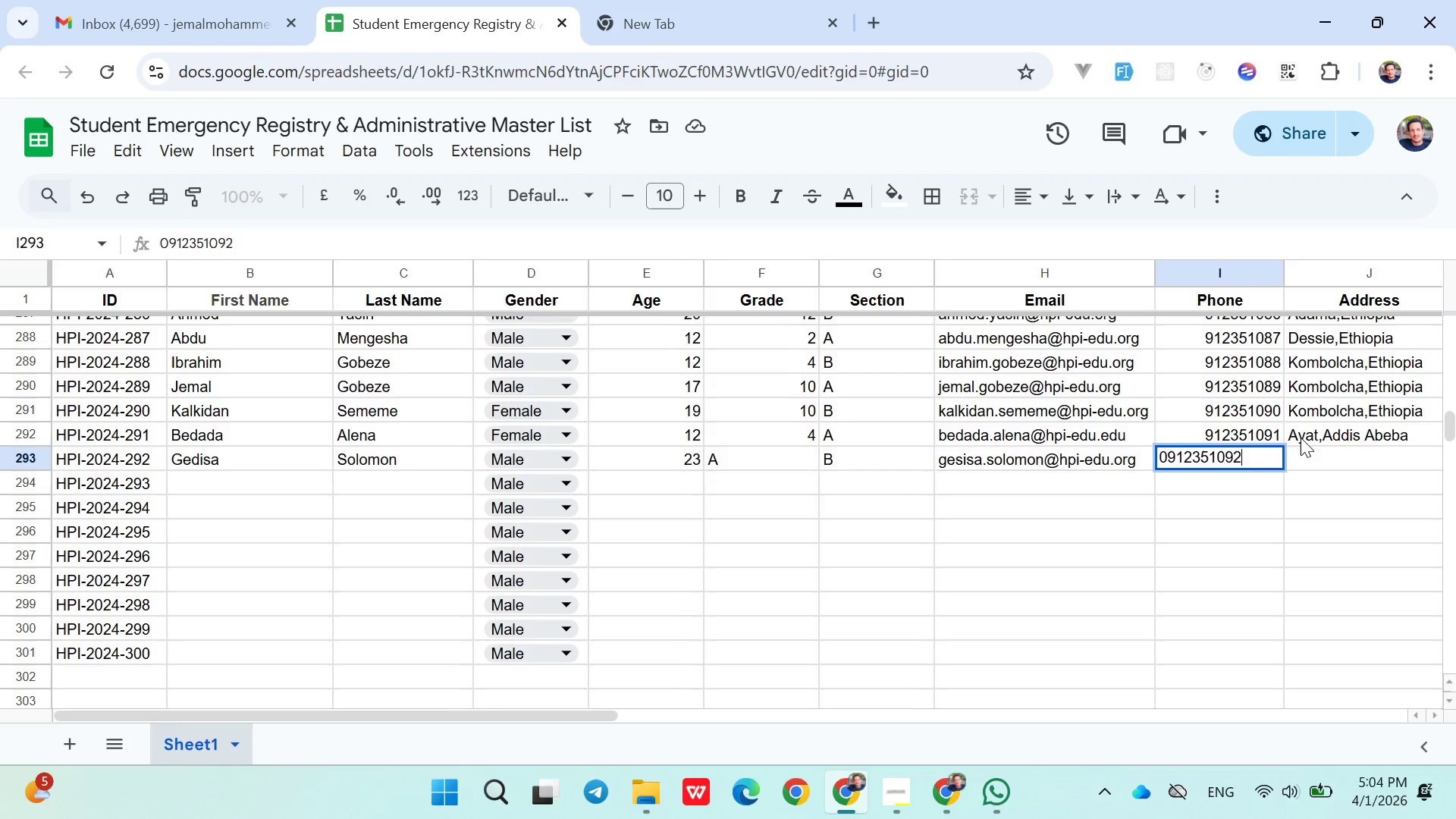 
key(ArrowRight)
 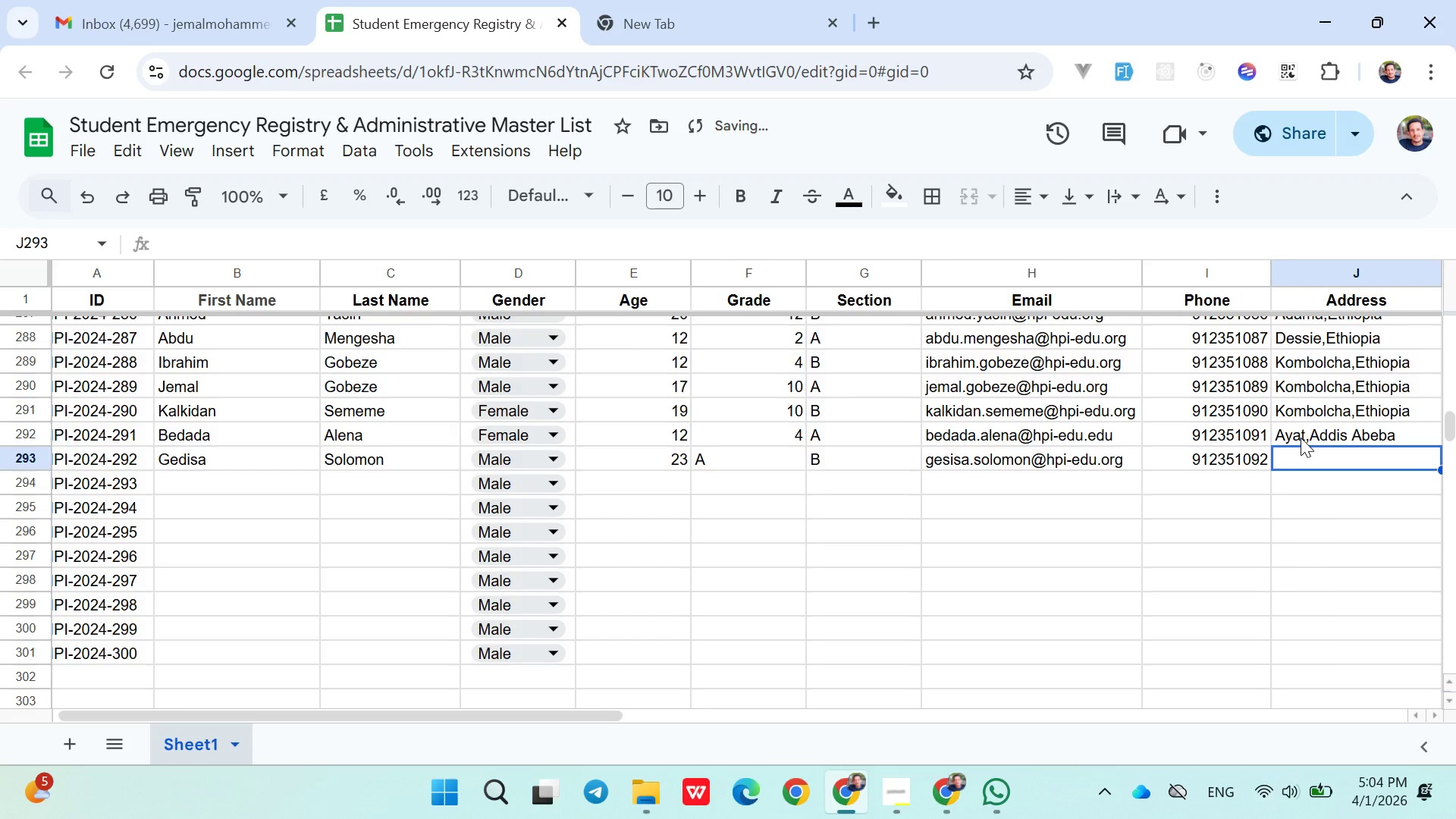 
hold_key(key=ShiftLeft, duration=1.5)
 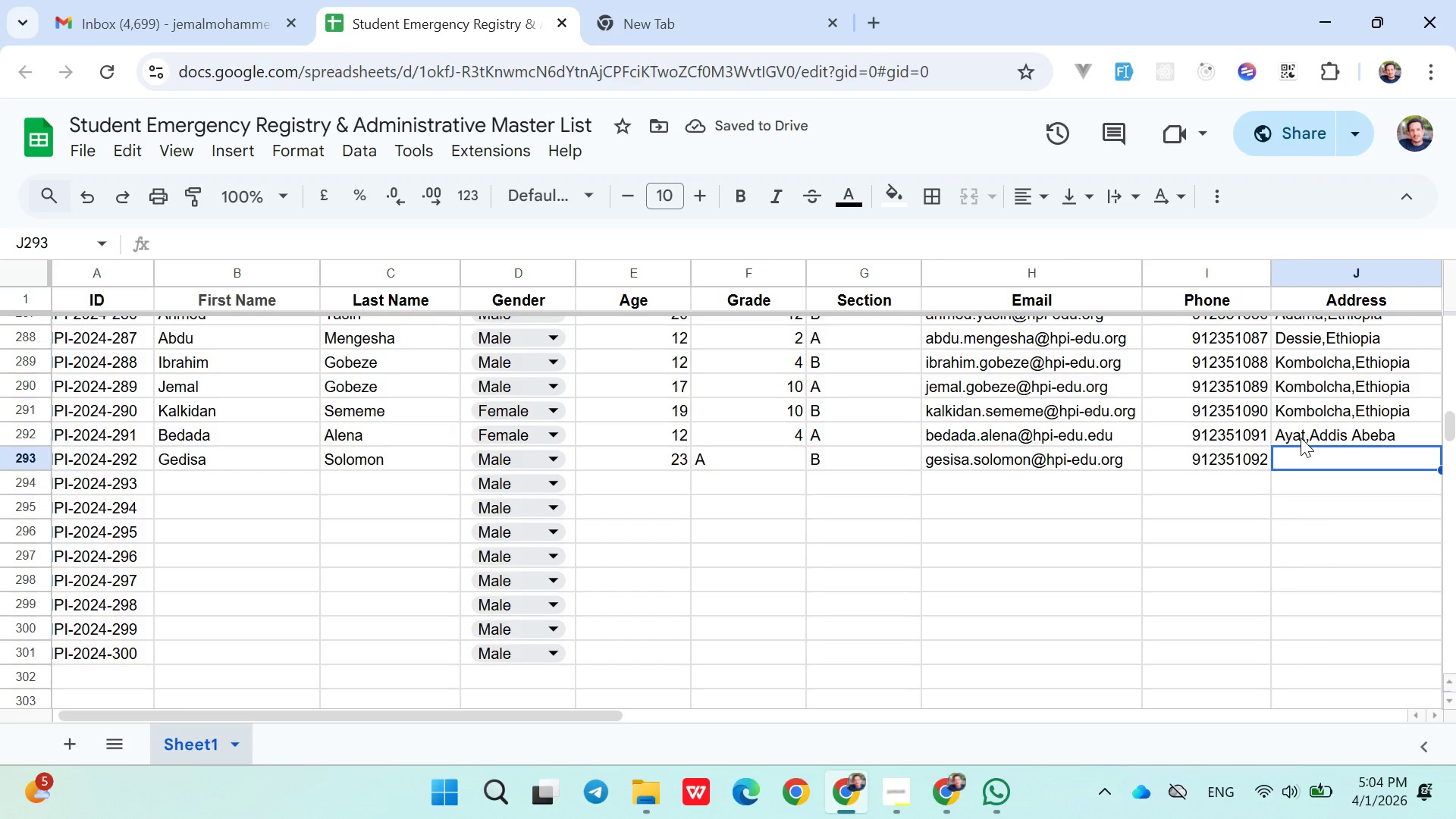 
hold_key(key=ShiftLeft, duration=0.53)
 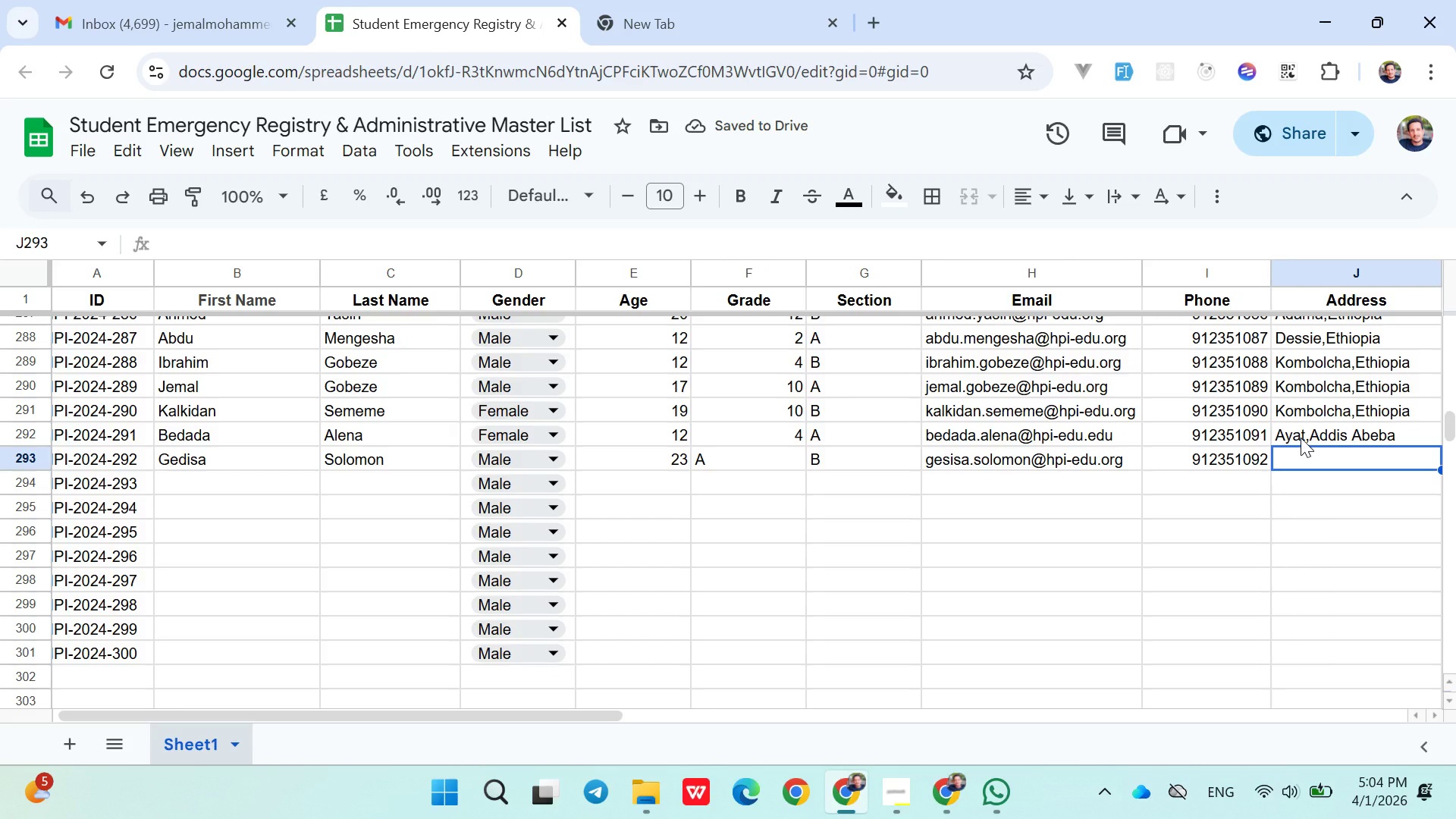 
type(Solomon Teka)
 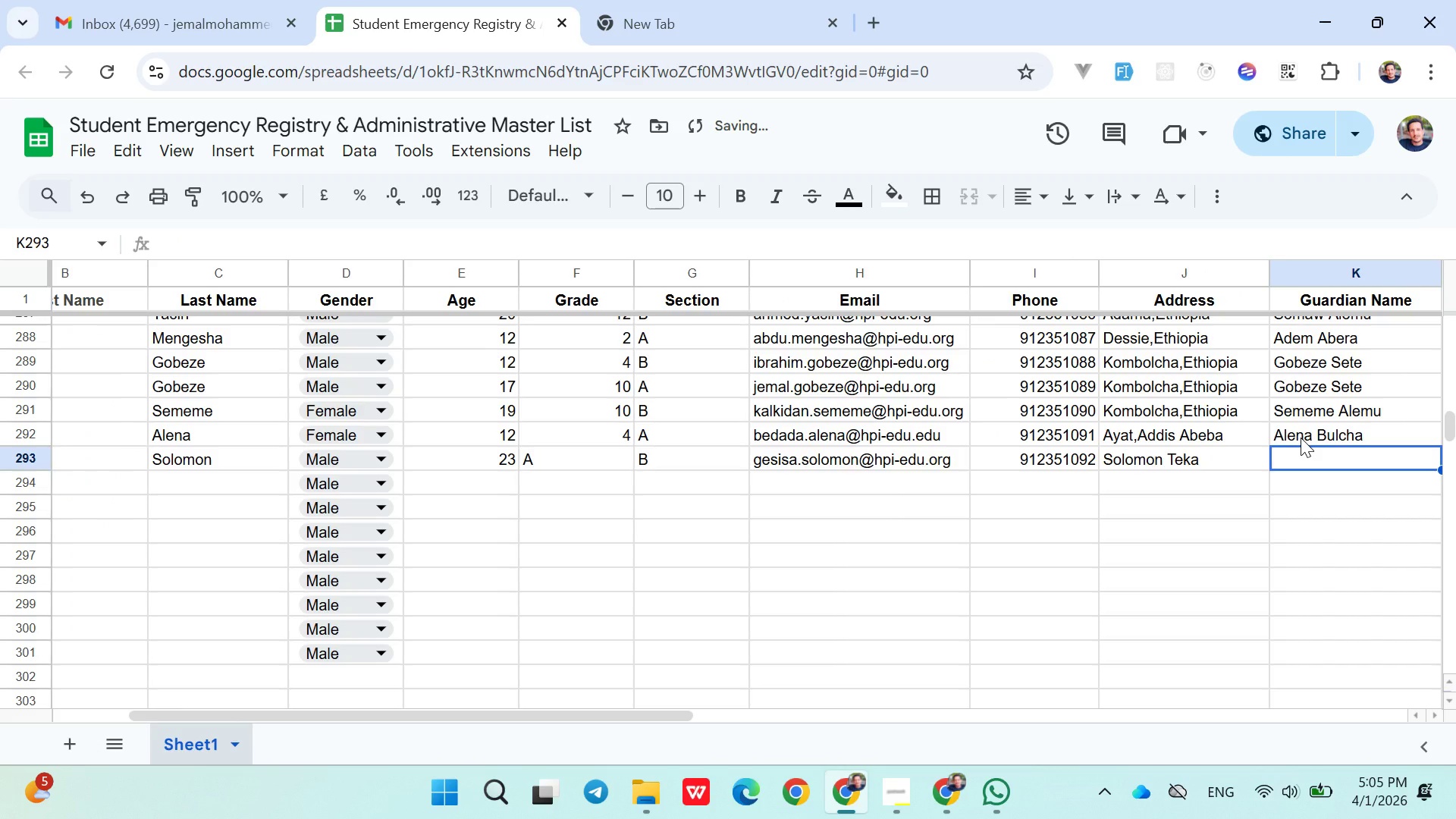 
 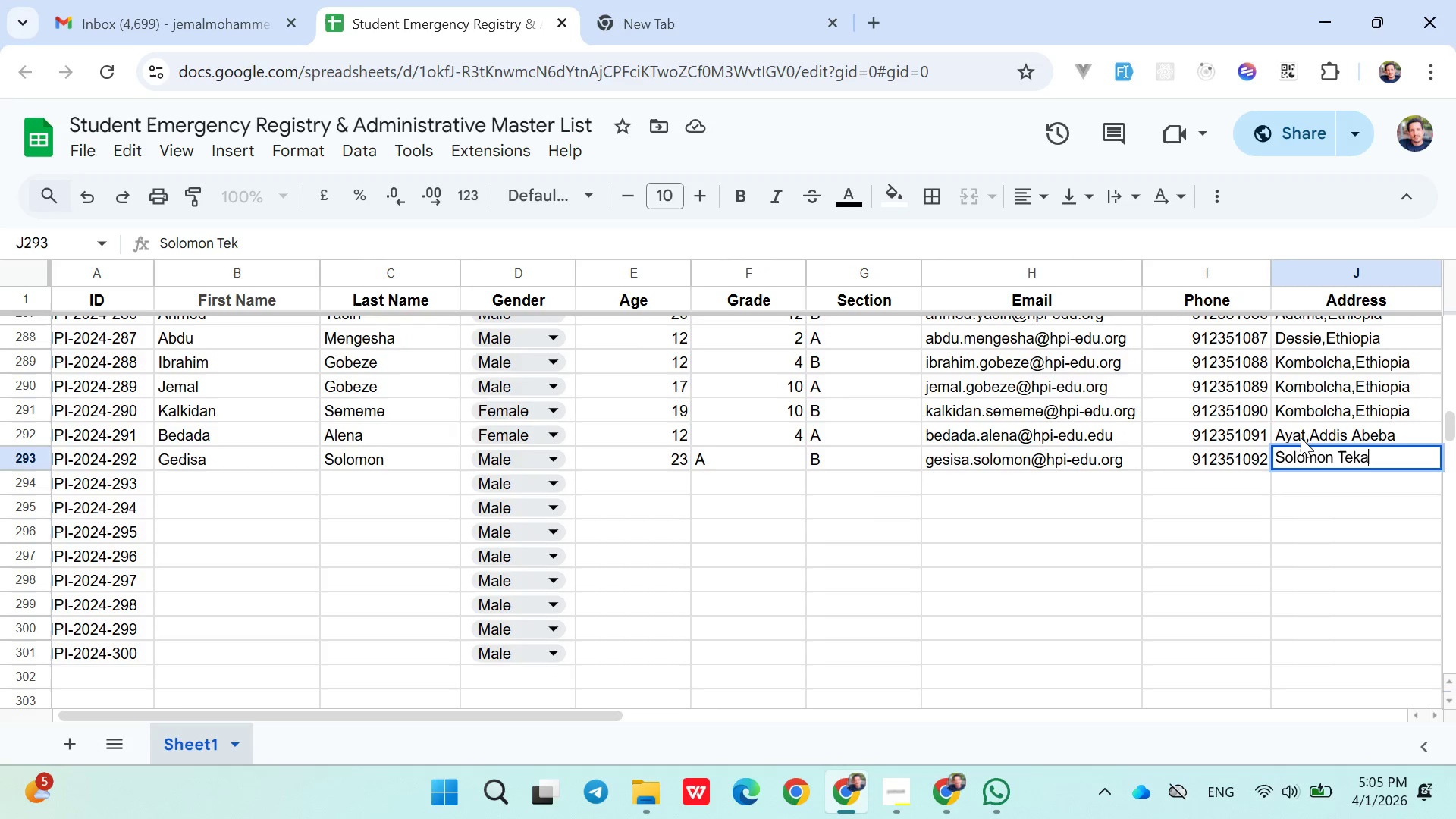 
key(ArrowRight)
 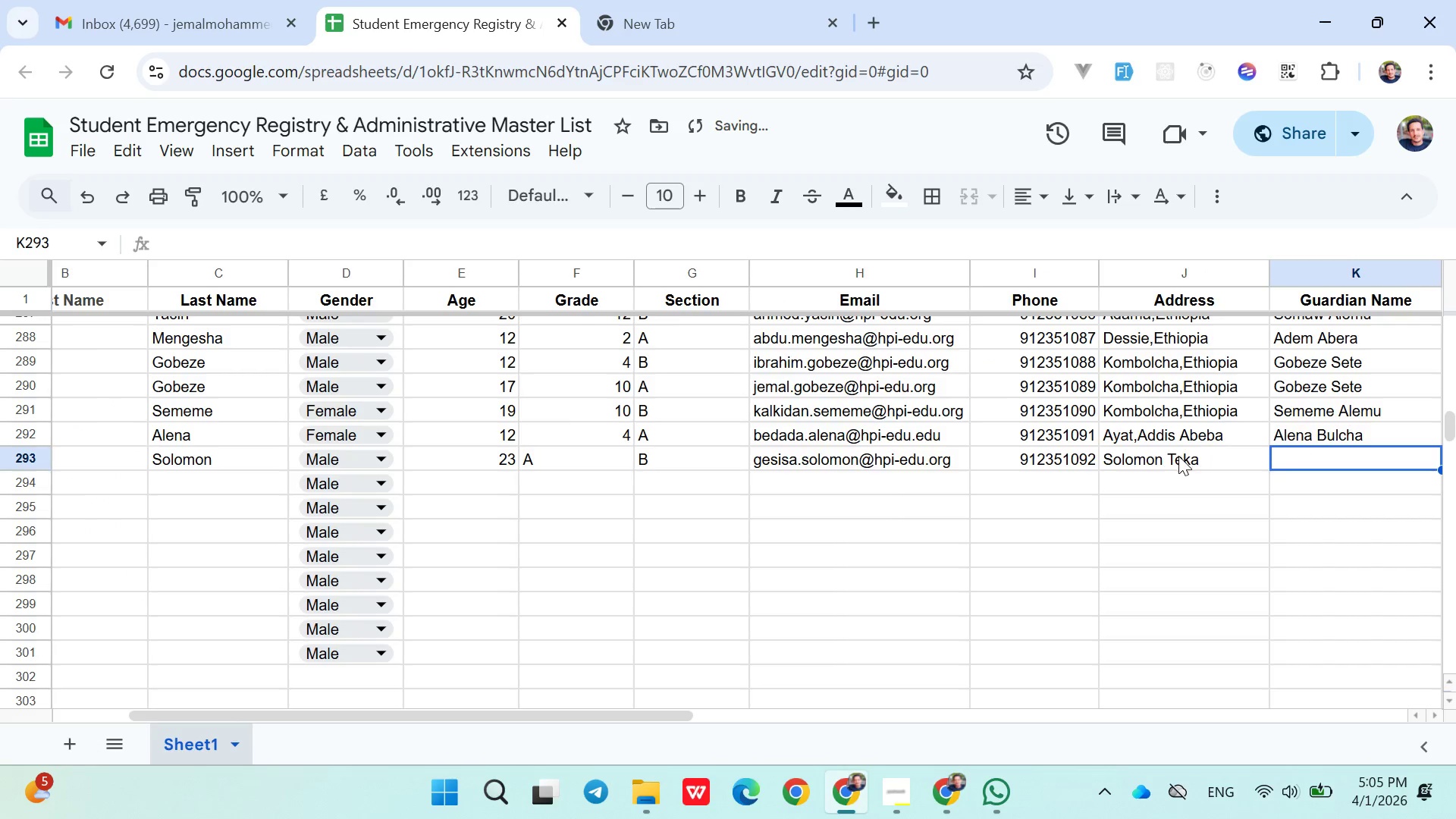 
double_click([1175, 458])
 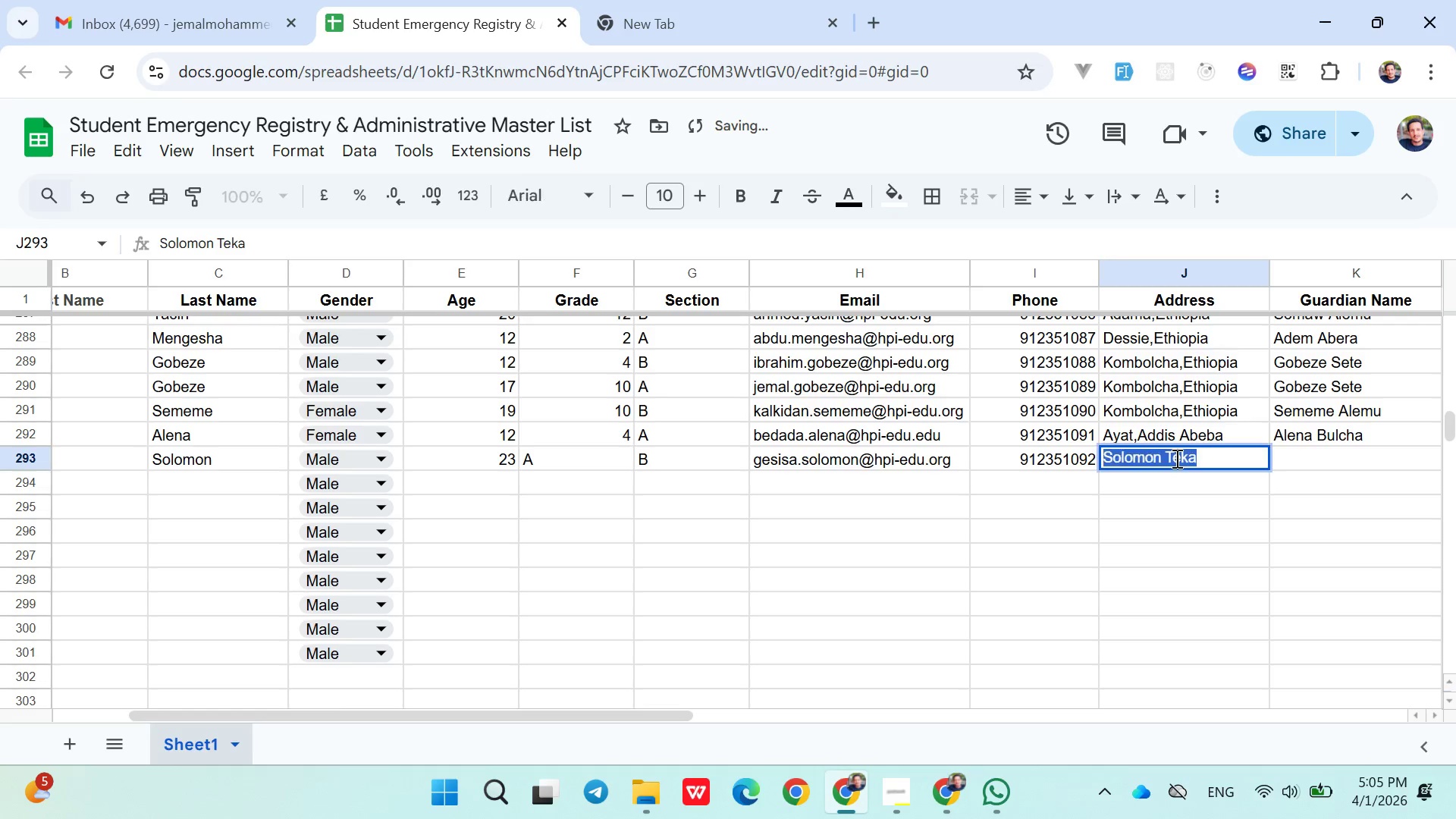 
triple_click([1175, 458])
 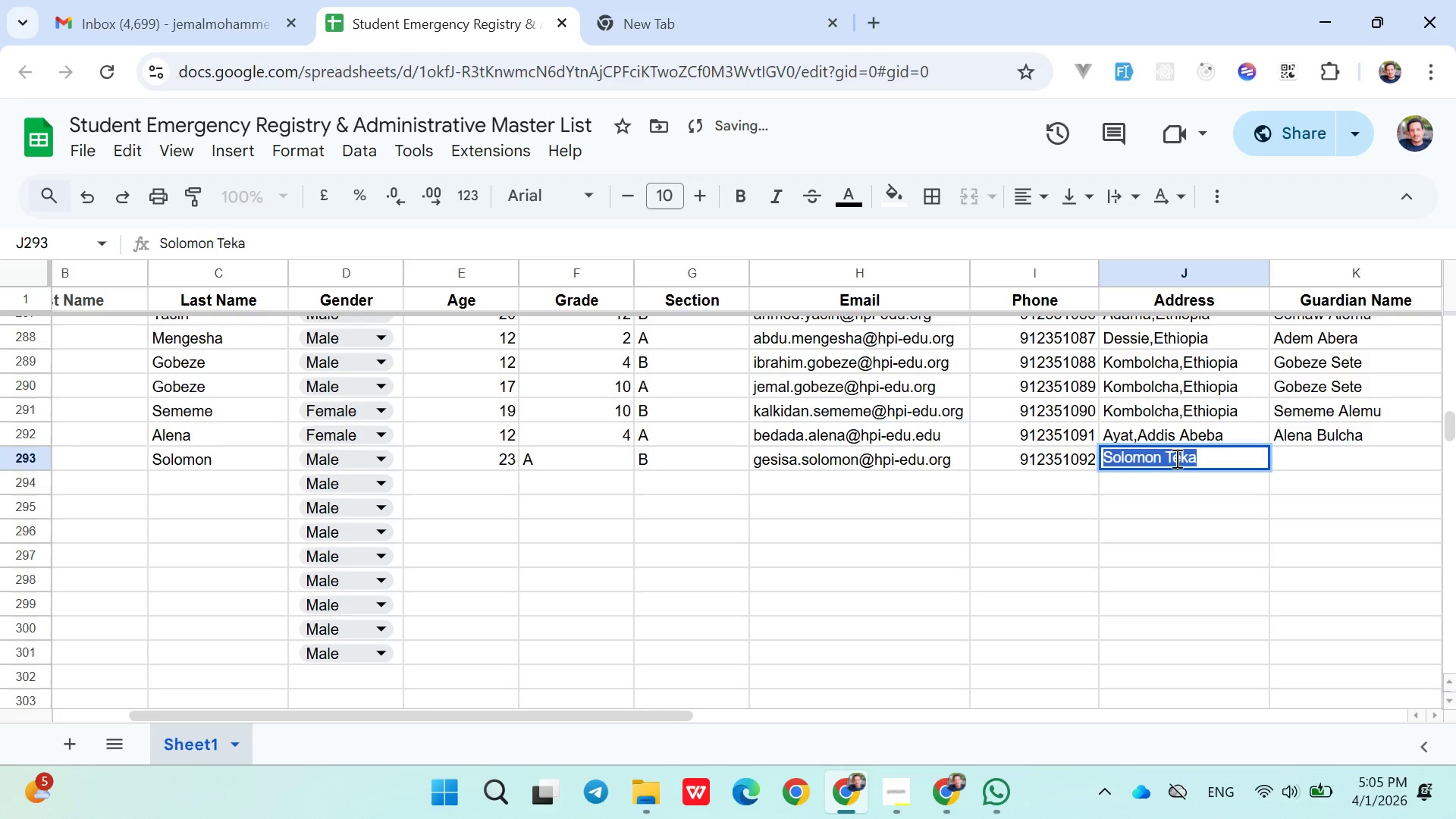 
key(Control+S)
 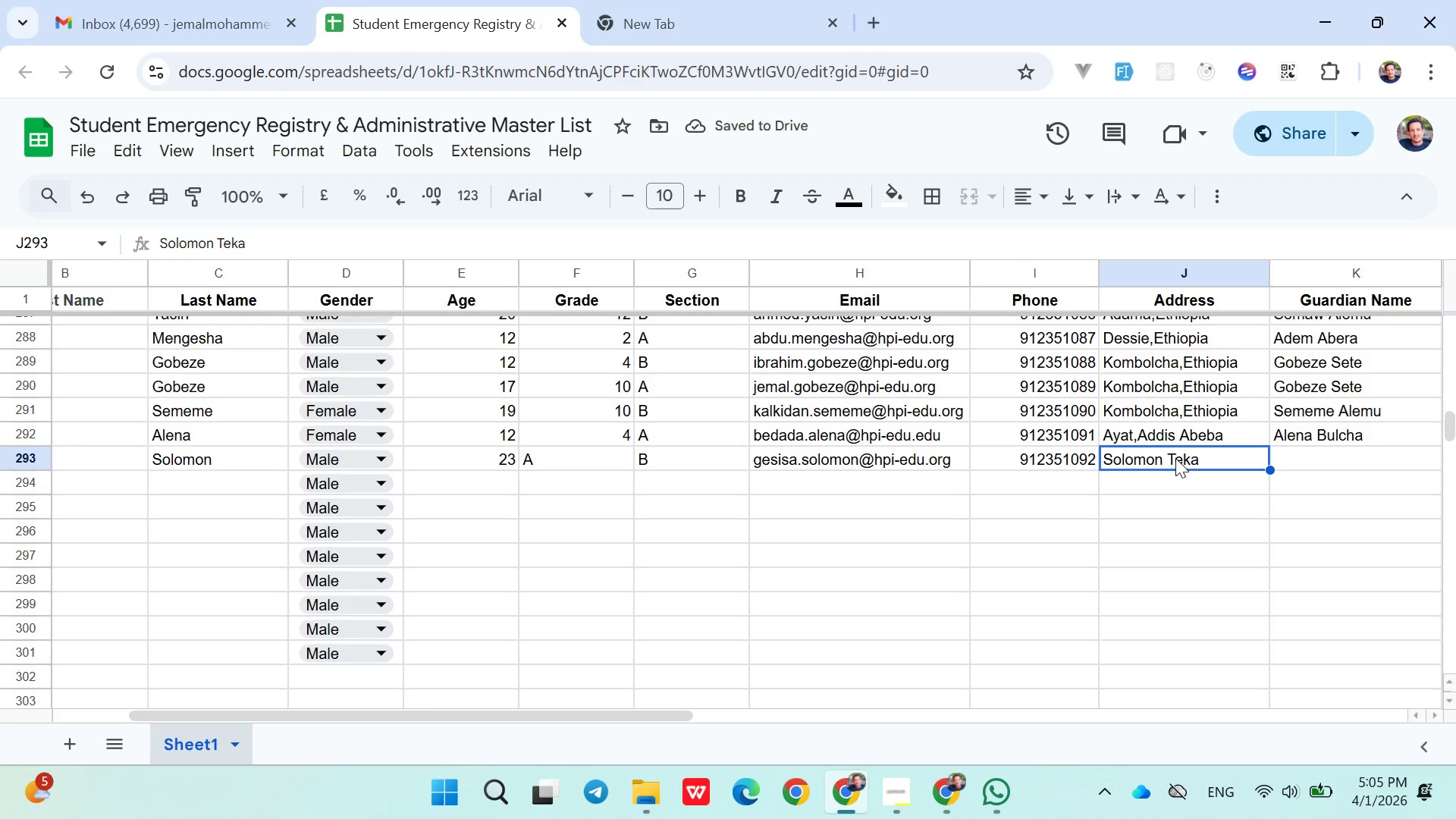 
type(se)
key(Backspace)
key(Backspace)
type(Wel)
 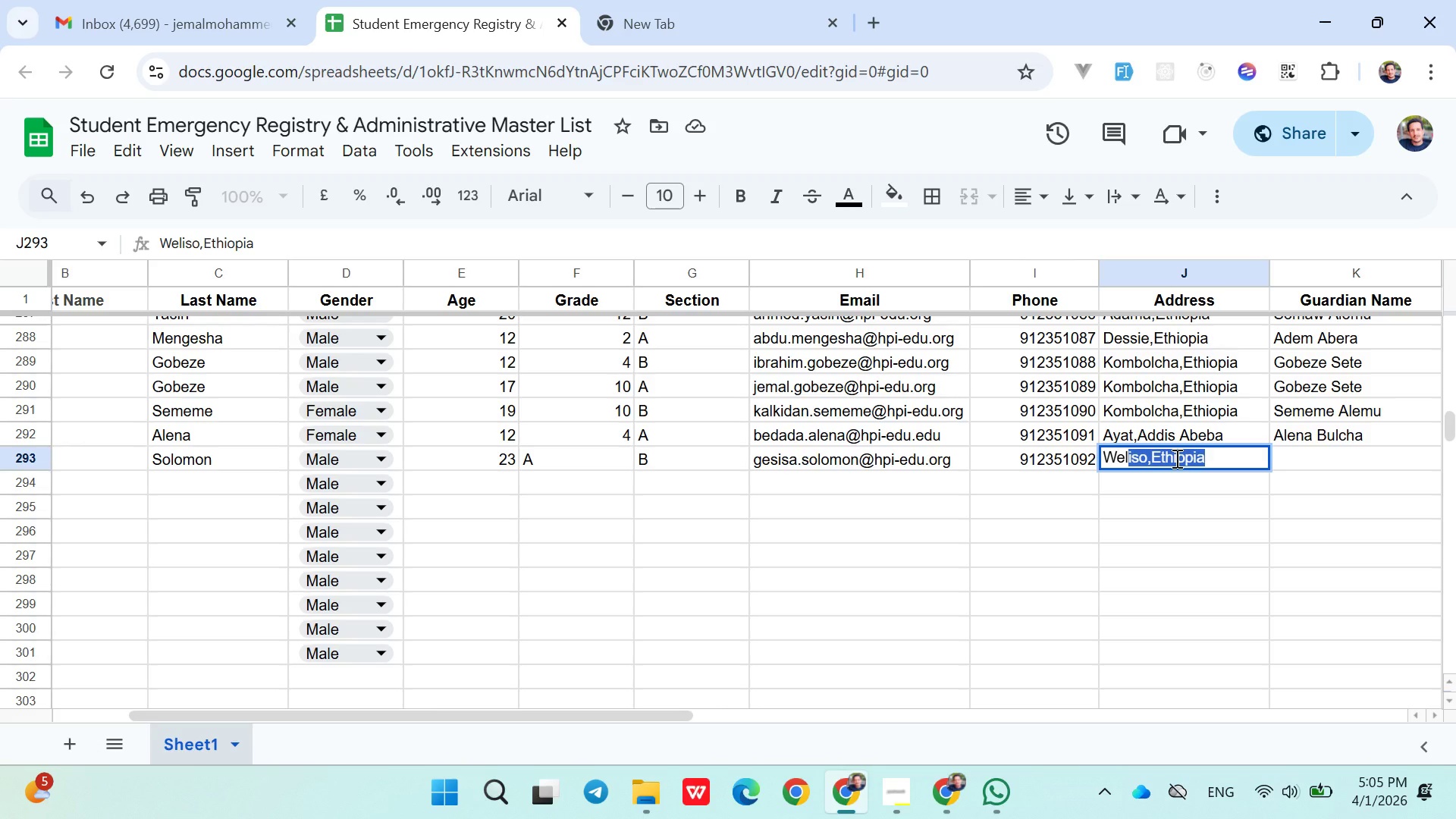 
key(ArrowRight)
 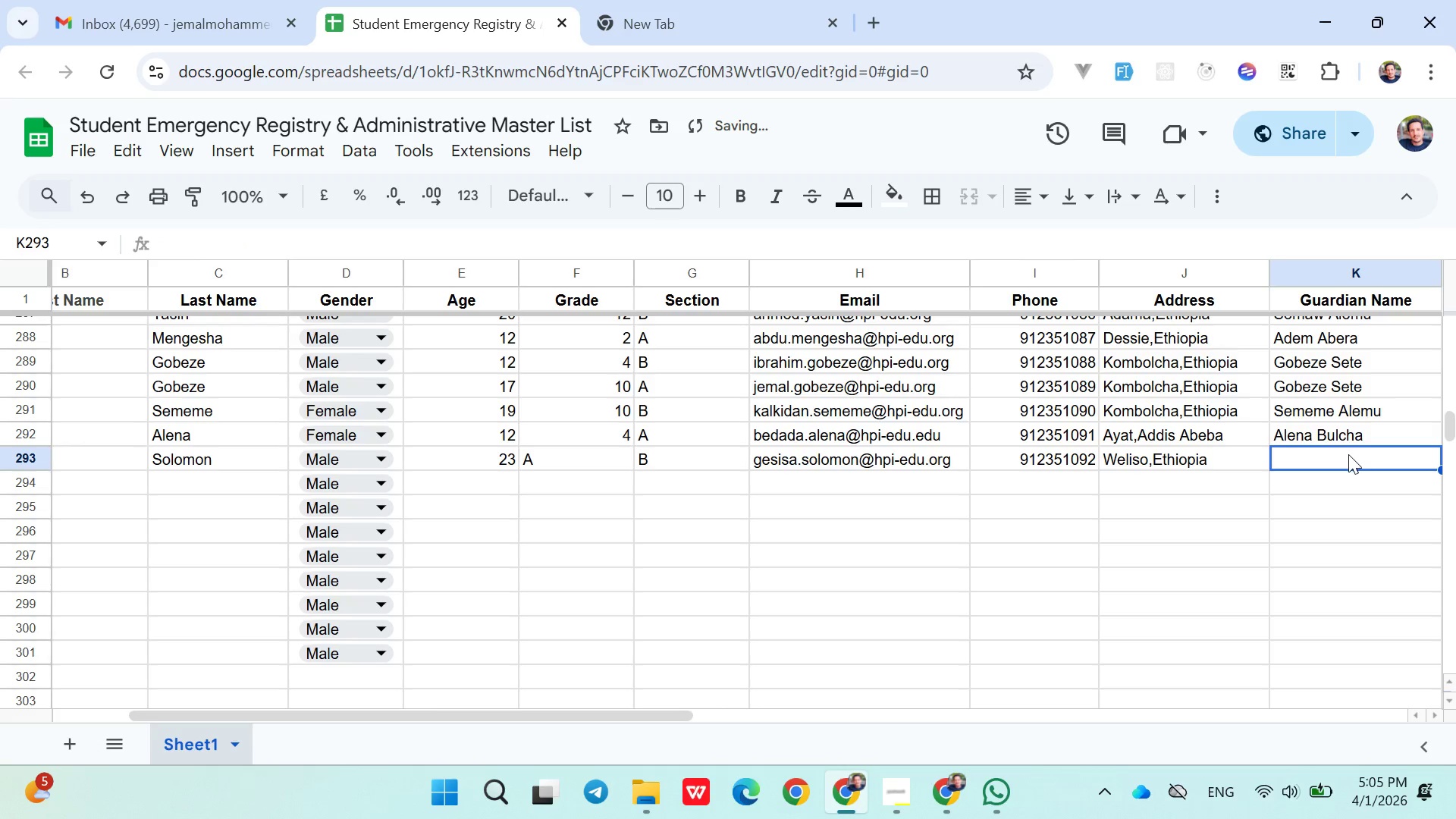 
double_click([1347, 454])
 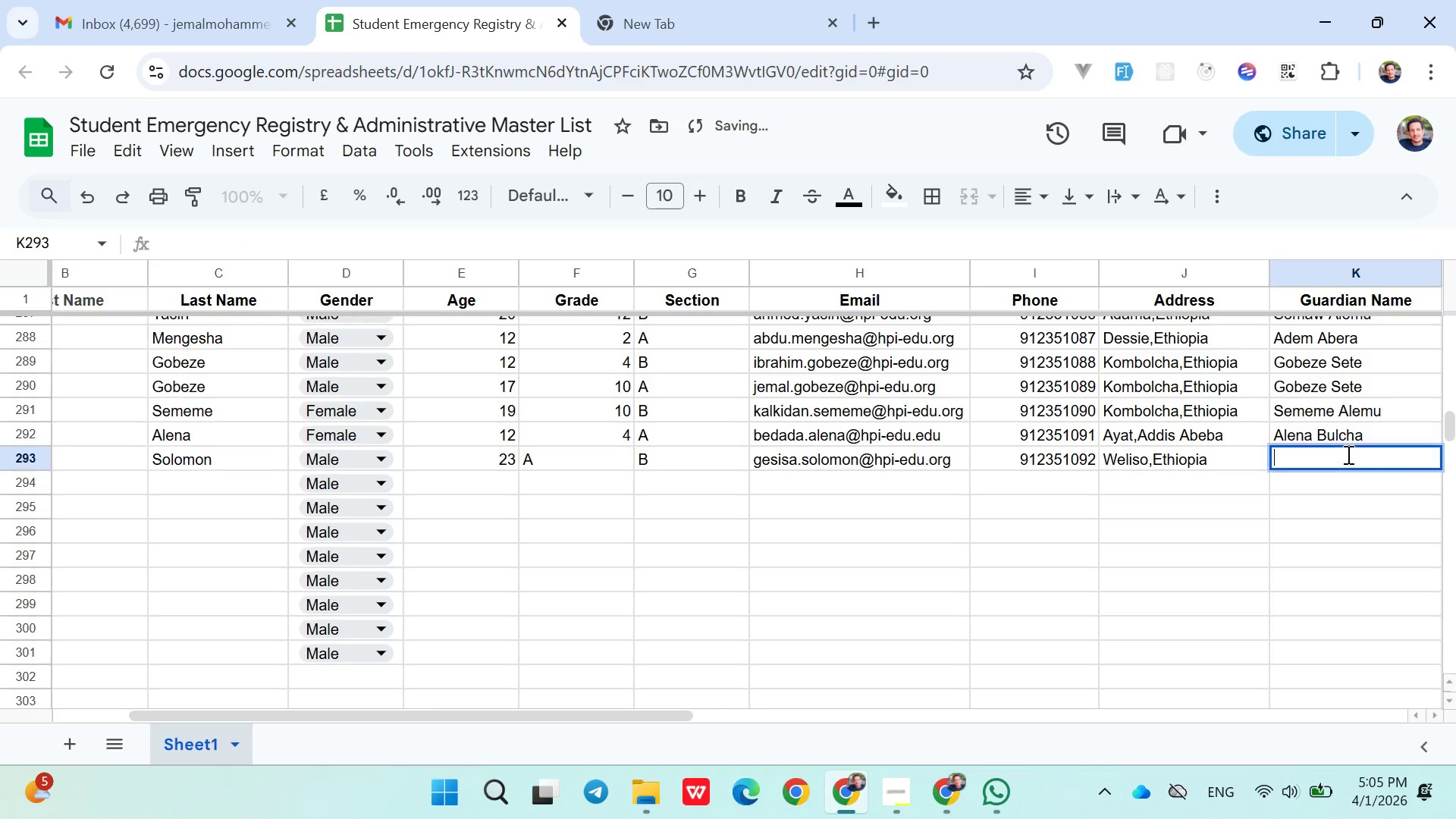 
key(Control+ControlLeft)
 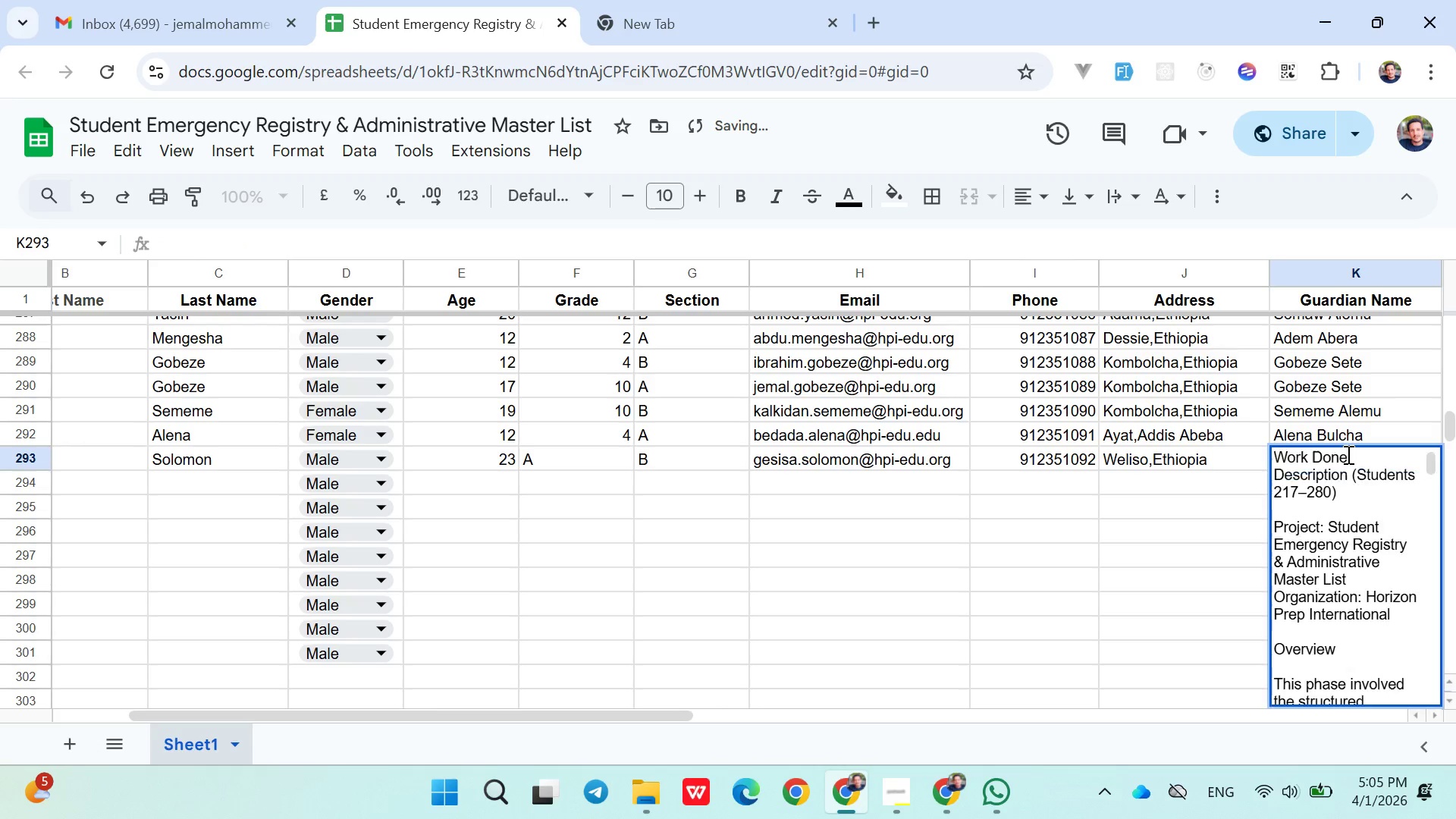 
key(Control+V)
 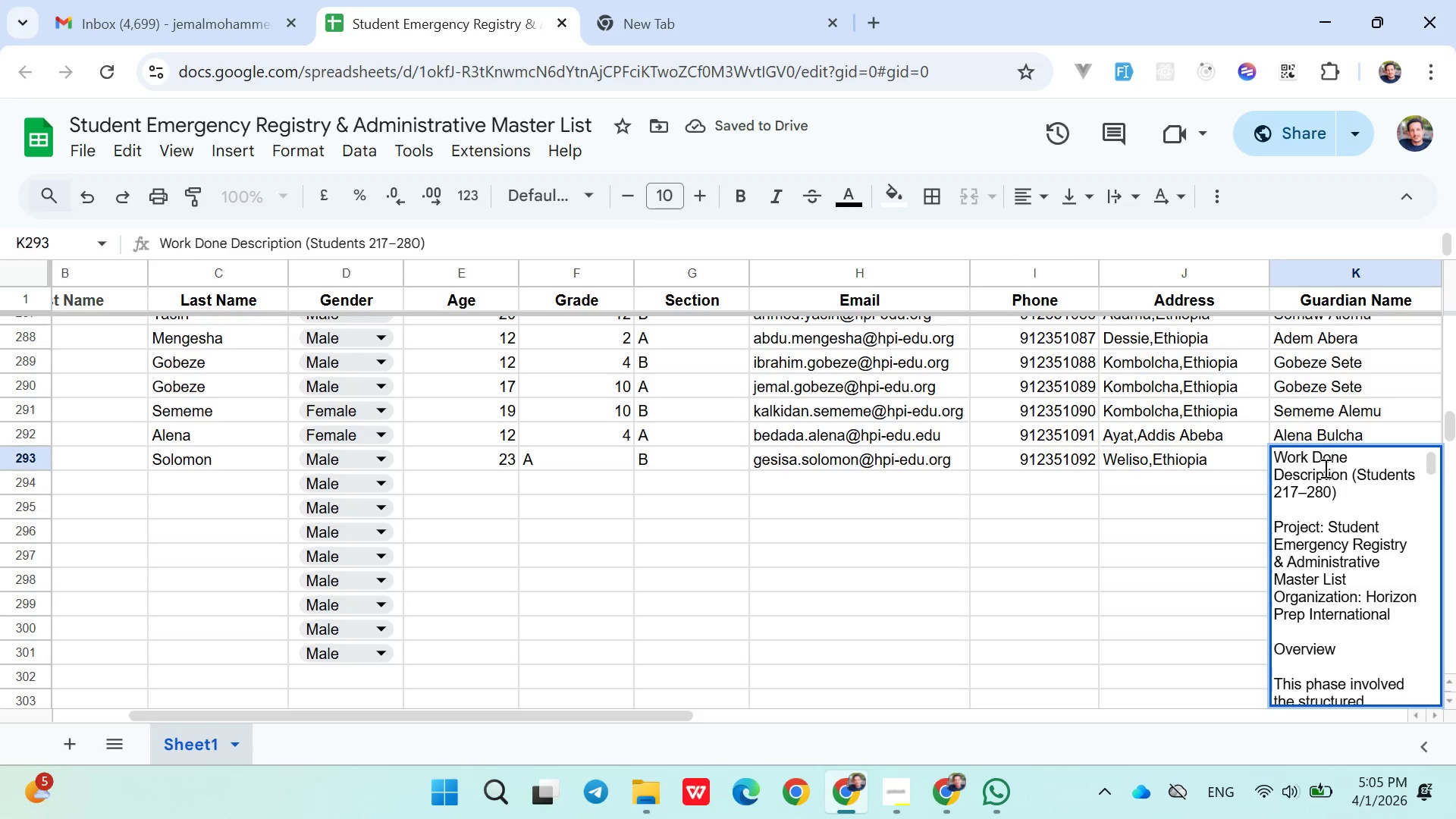 
key(Control+Z)
 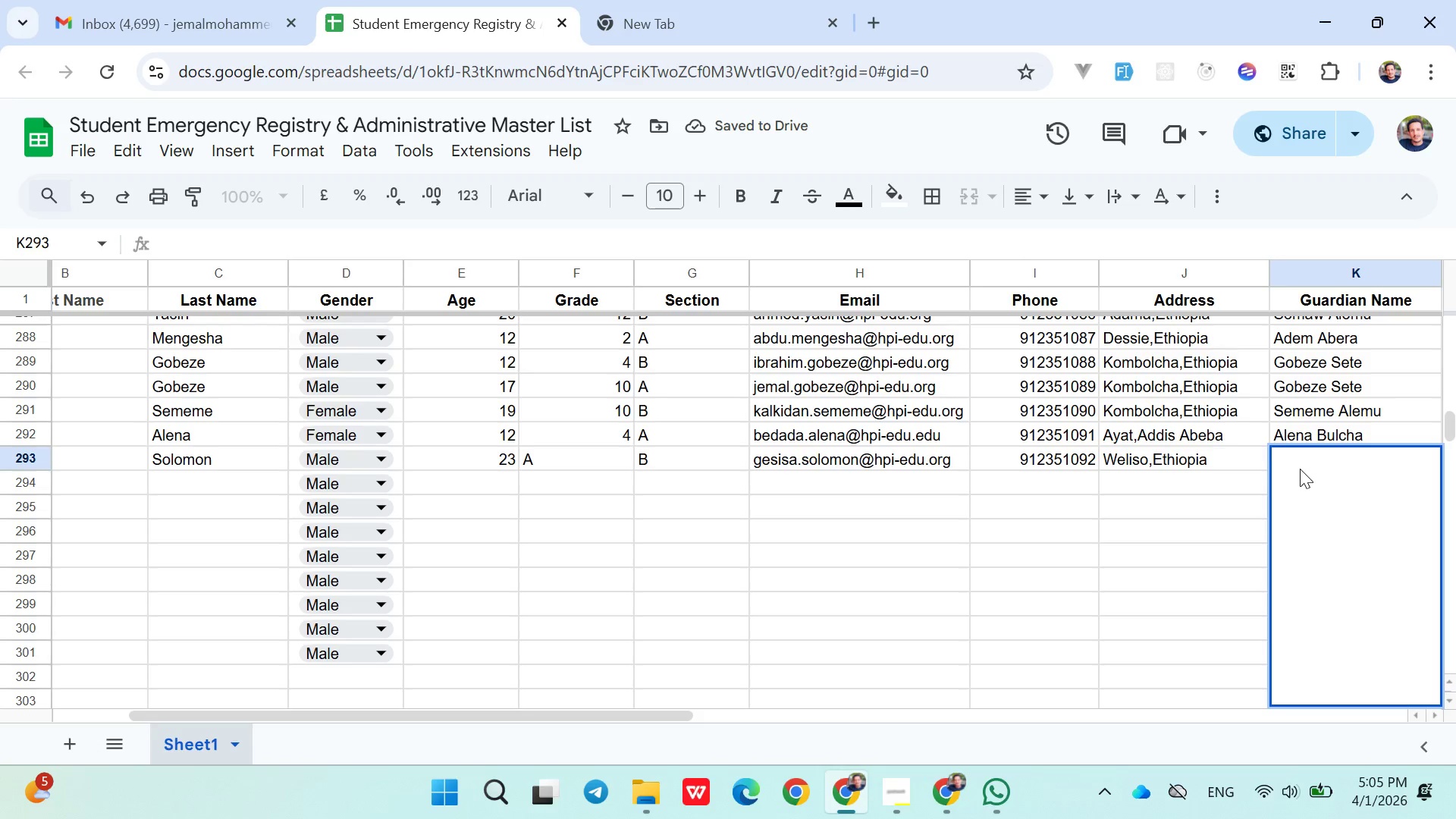 
double_click([1300, 469])
 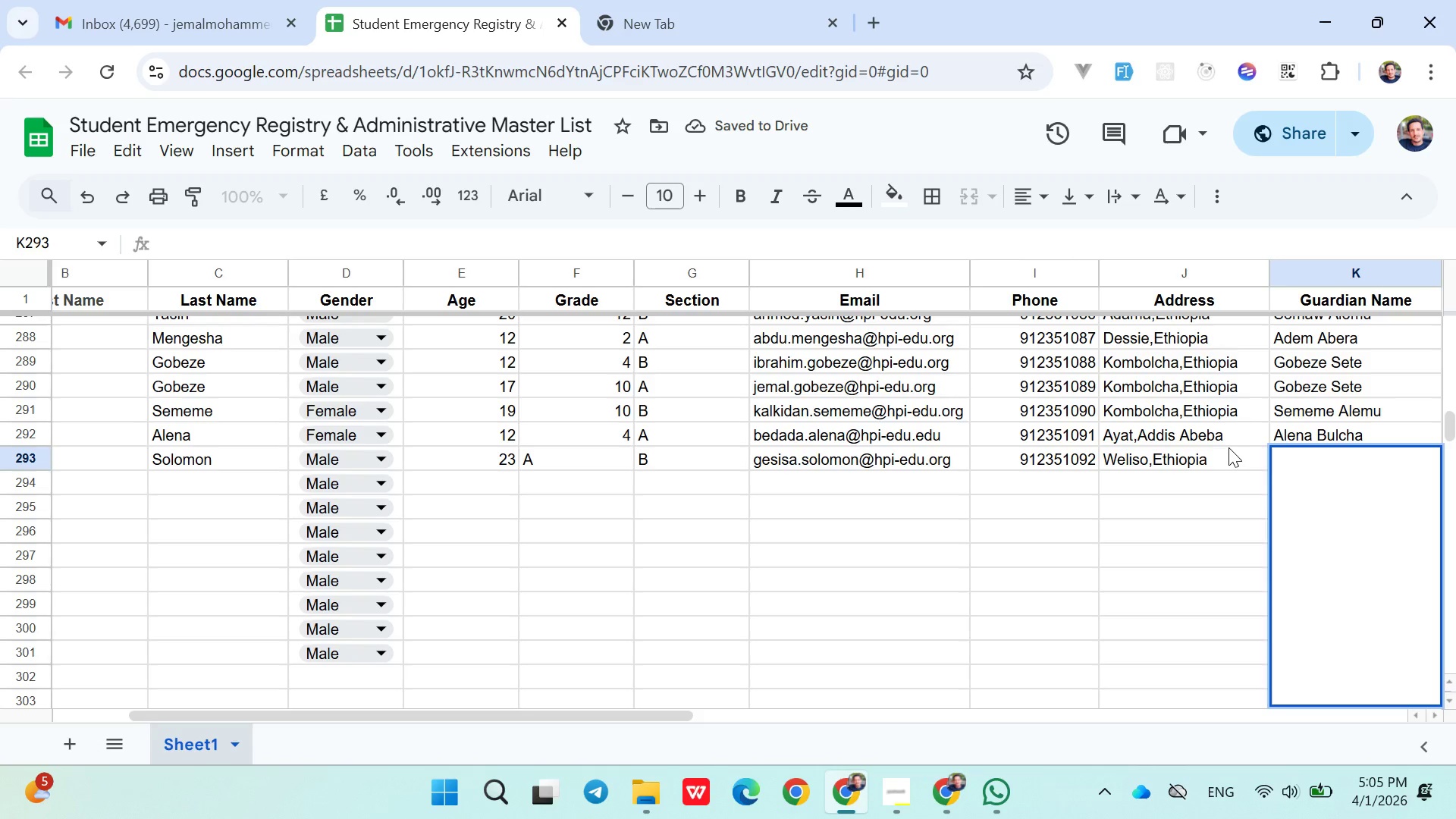 
left_click([1226, 447])
 